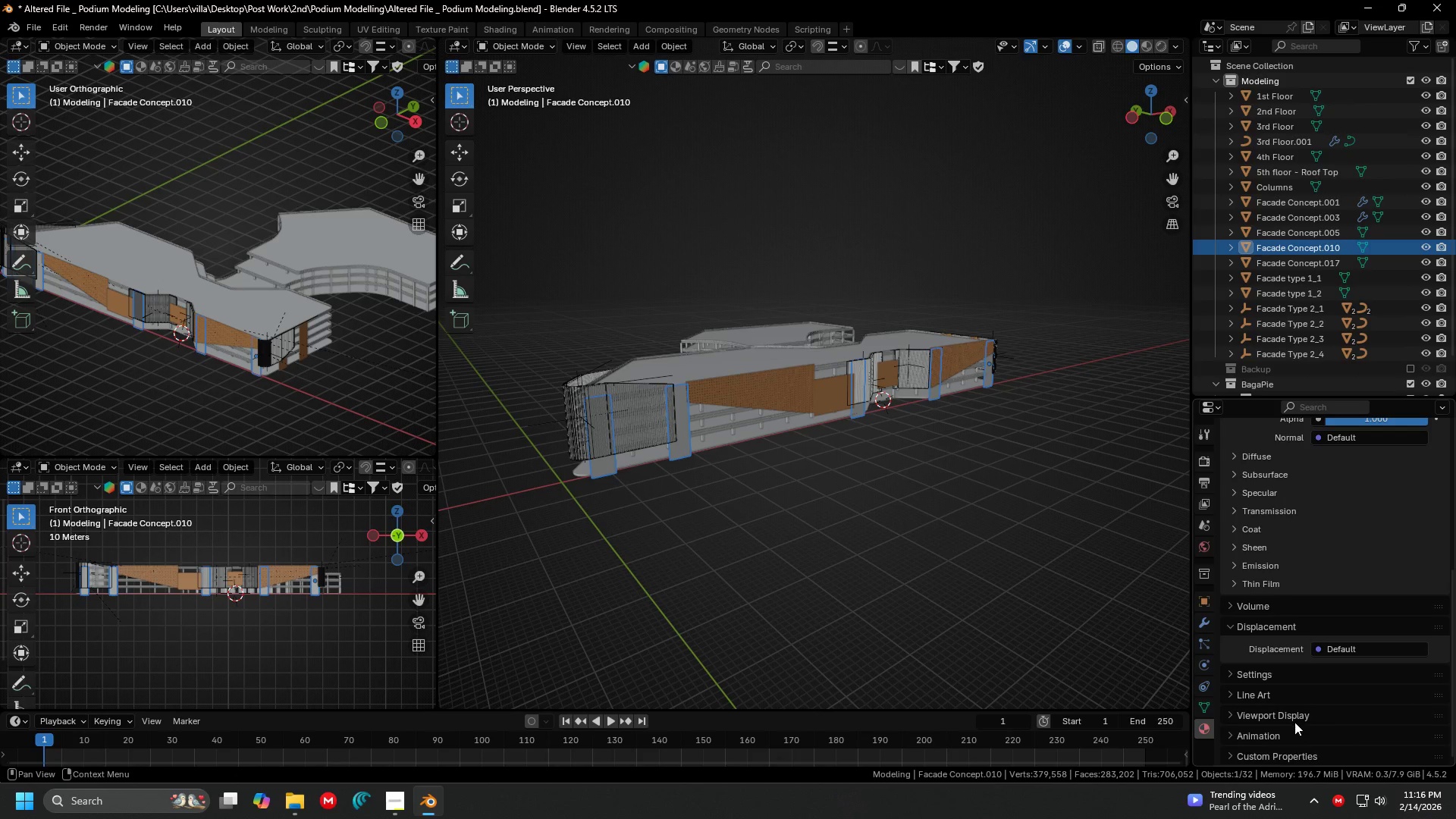 
left_click([1294, 722])
 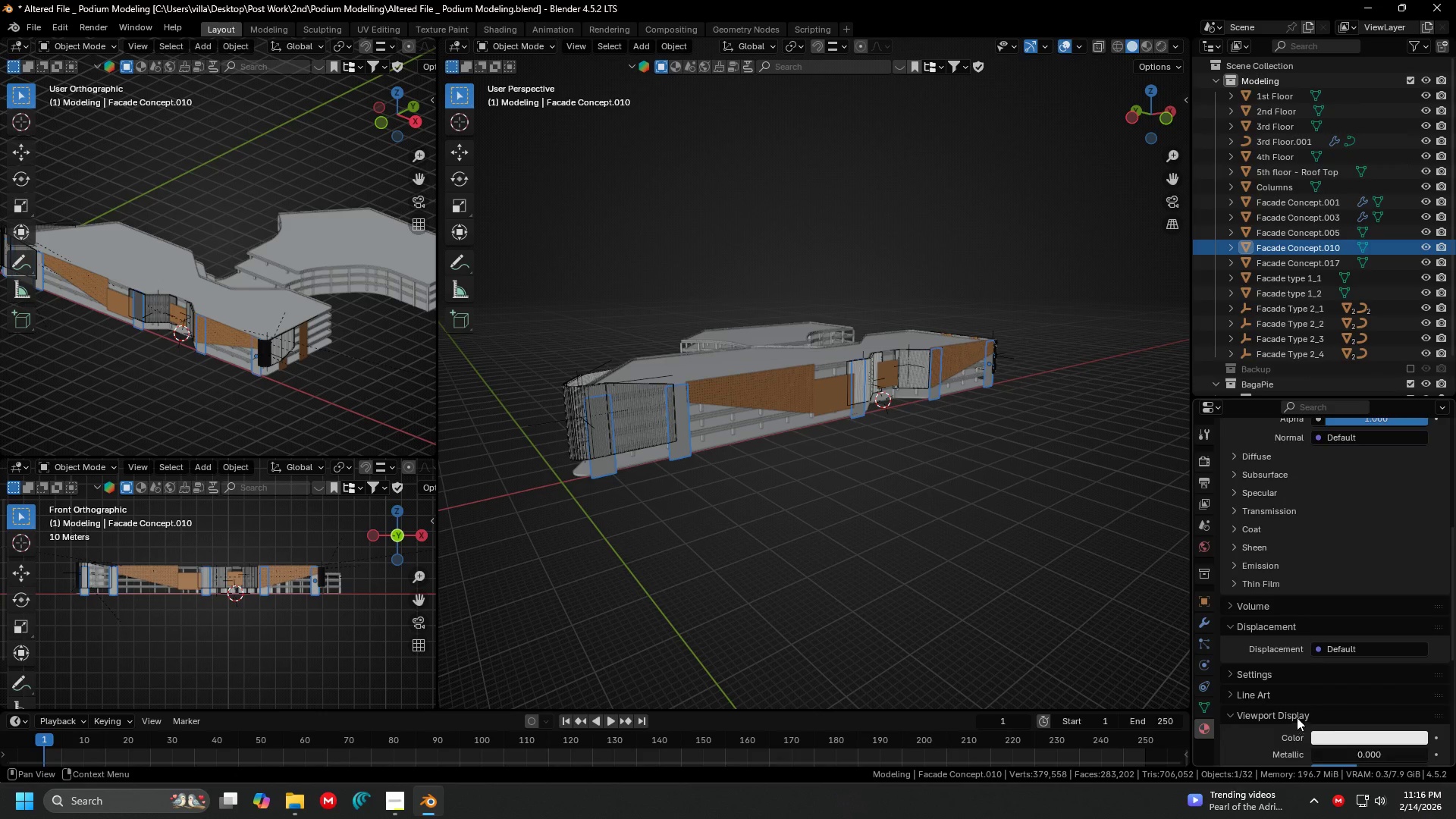 
scroll: coordinate [1304, 717], scroll_direction: down, amount: 2.0
 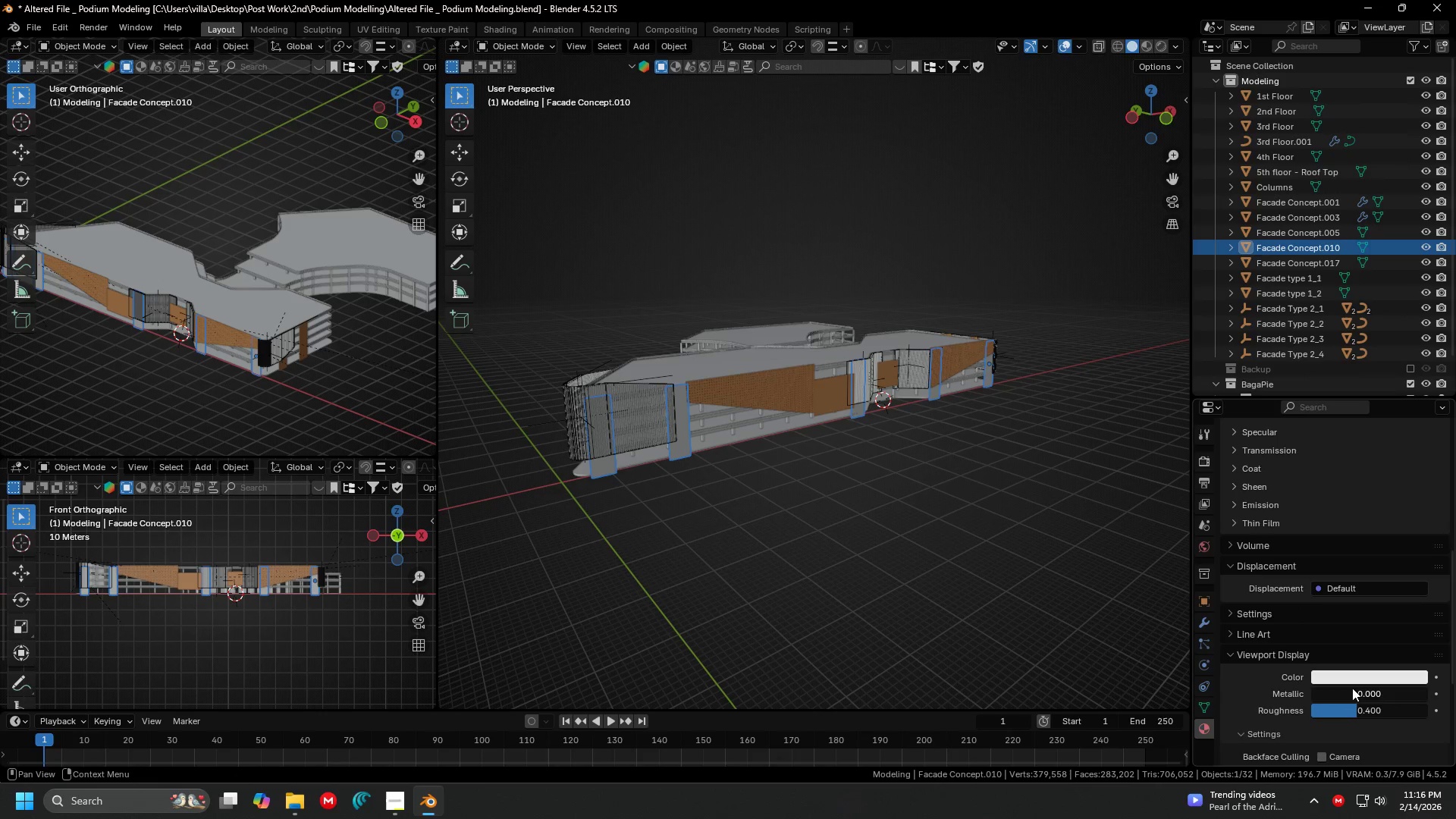 
left_click([1353, 679])
 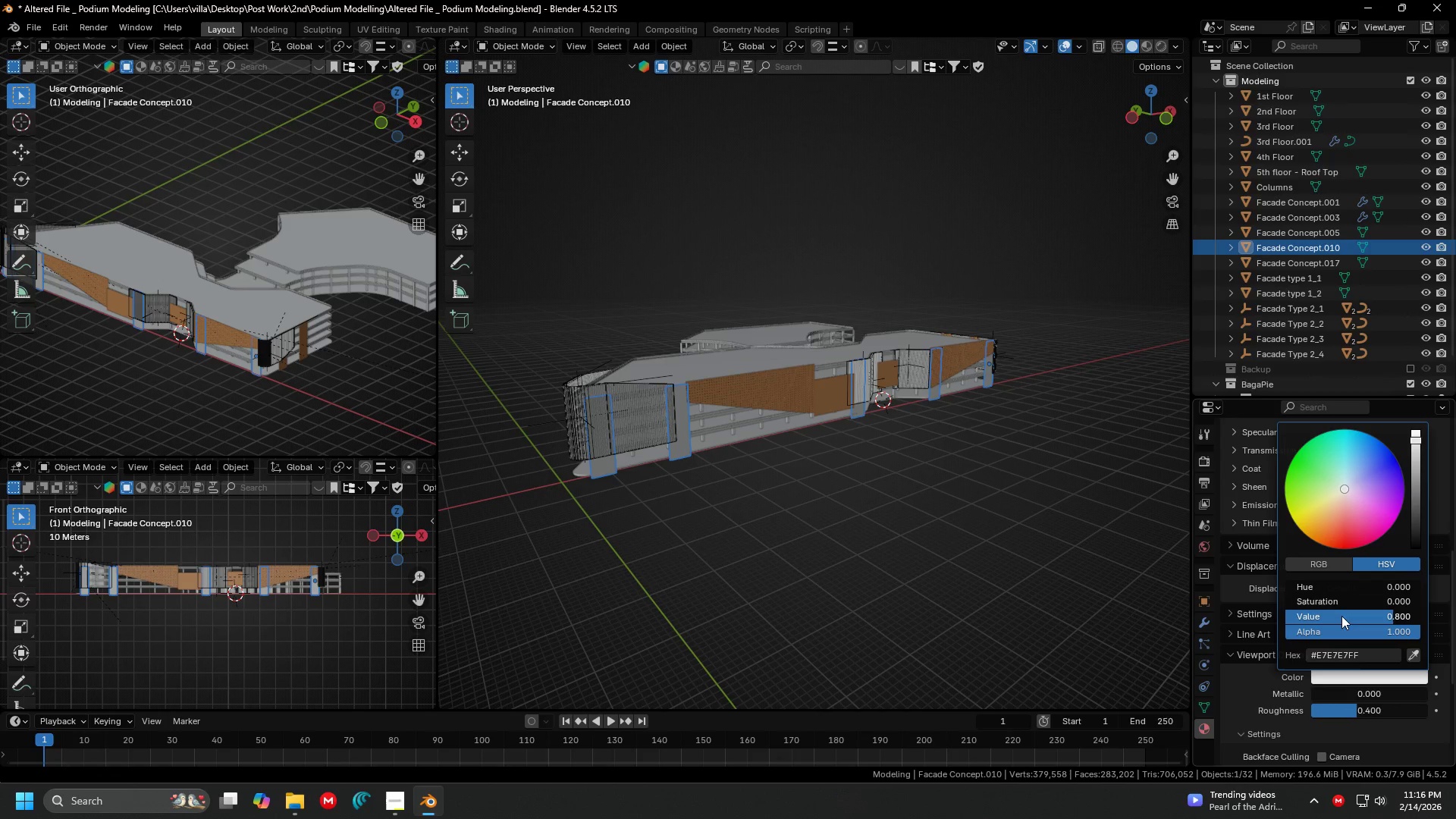 
left_click([1341, 656])
 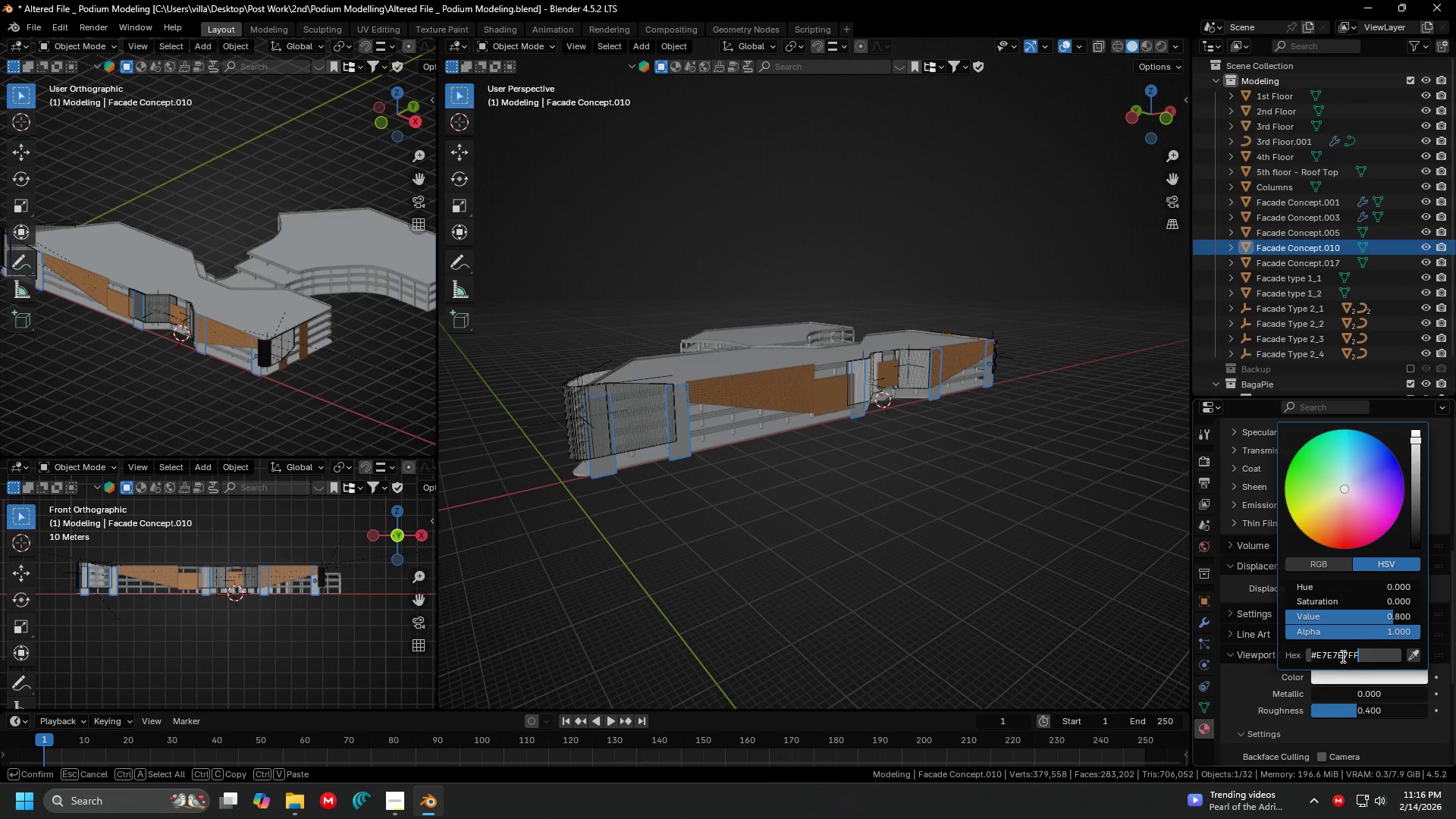 
key(Control+V)
 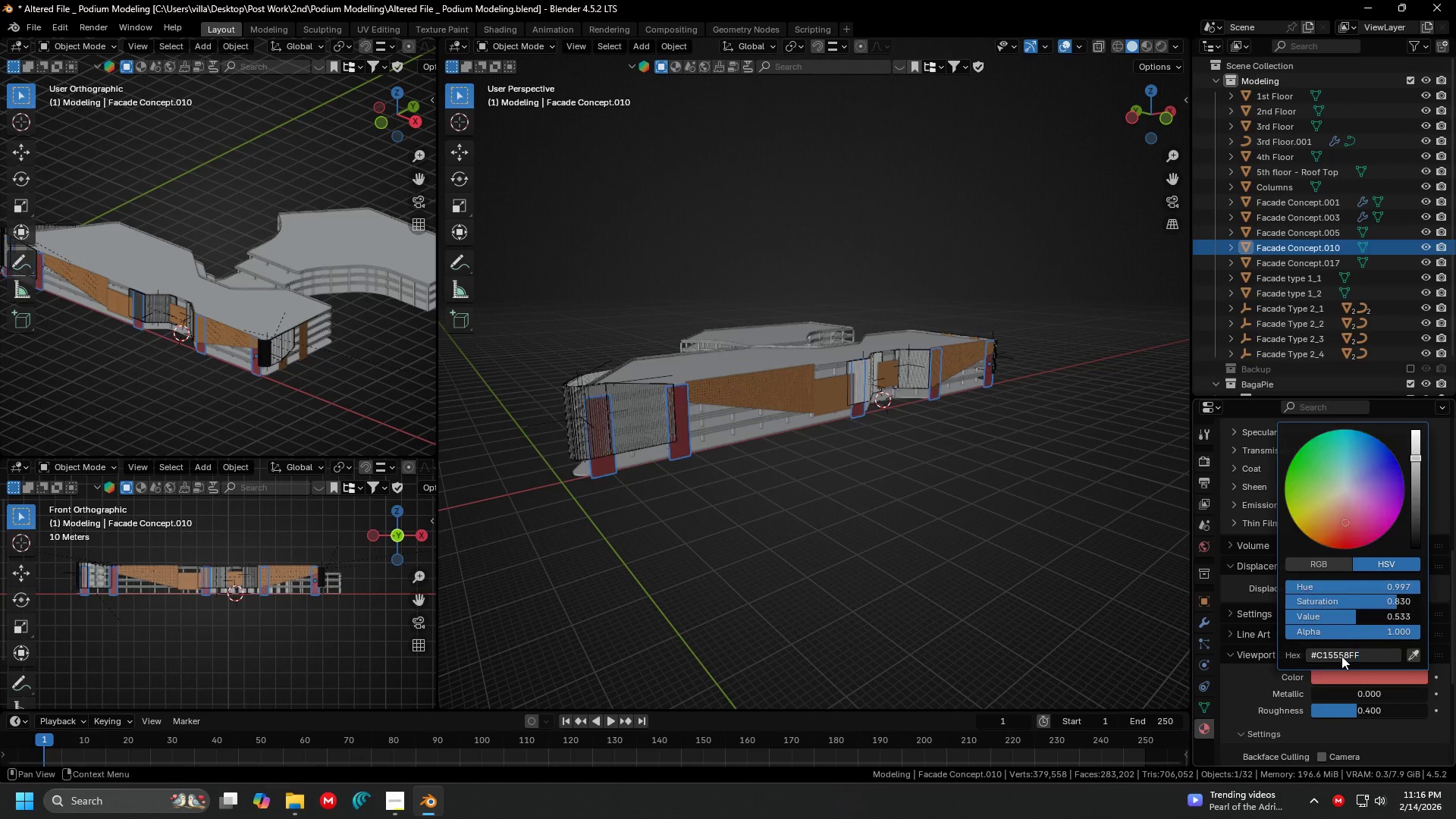 
key(Enter)
 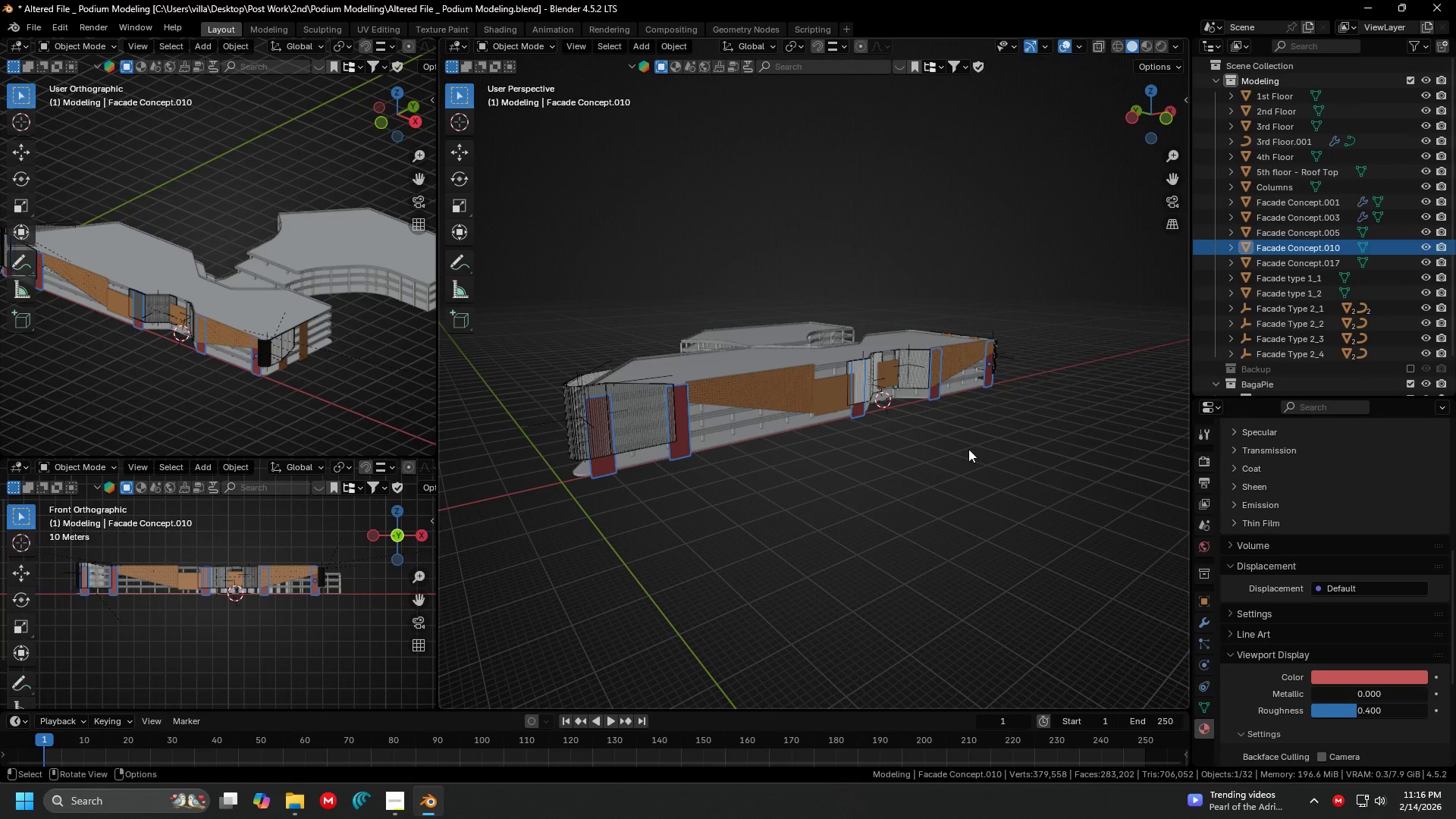 
scroll: coordinate [902, 444], scroll_direction: up, amount: 5.0
 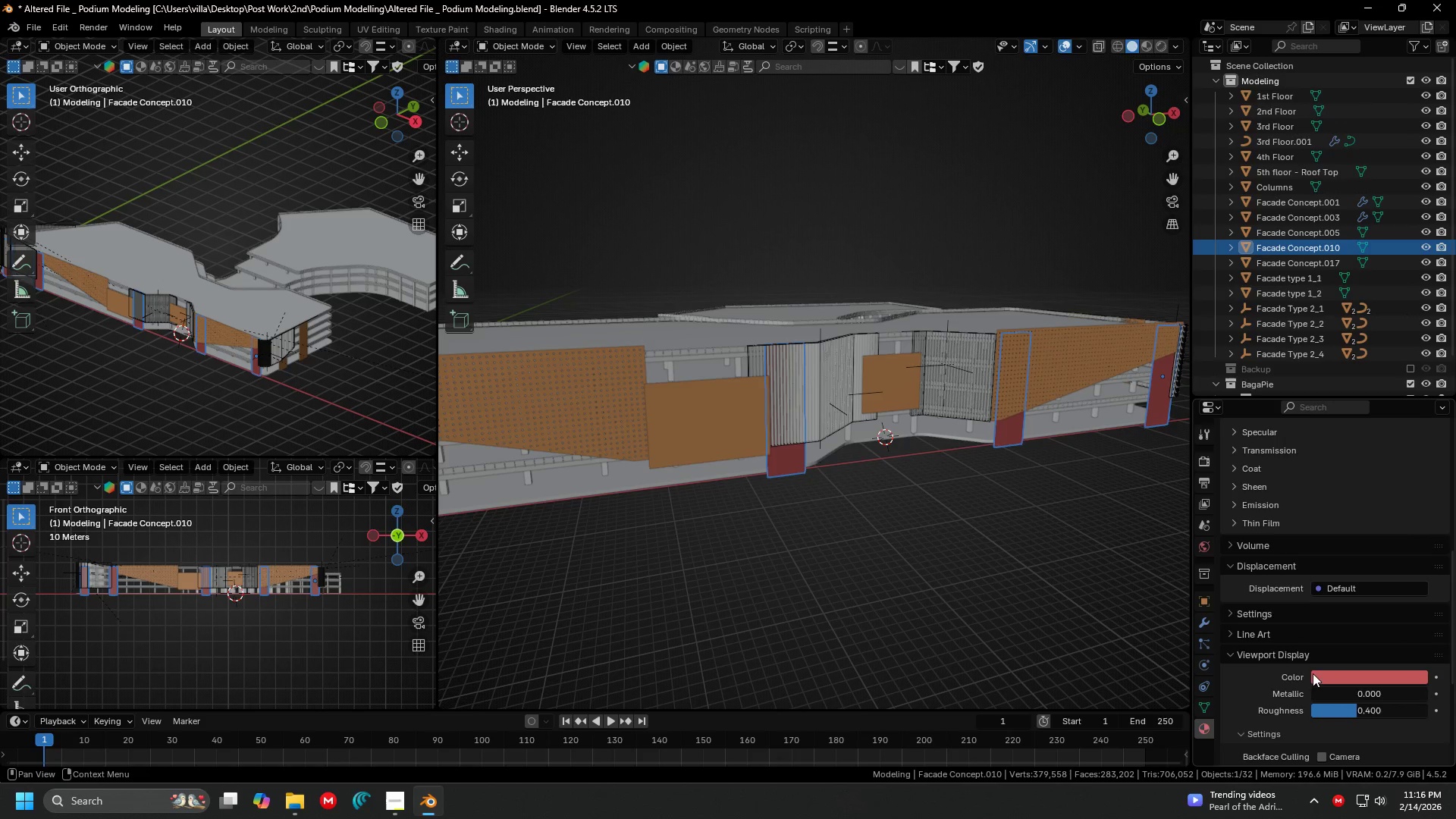 
left_click([1379, 673])
 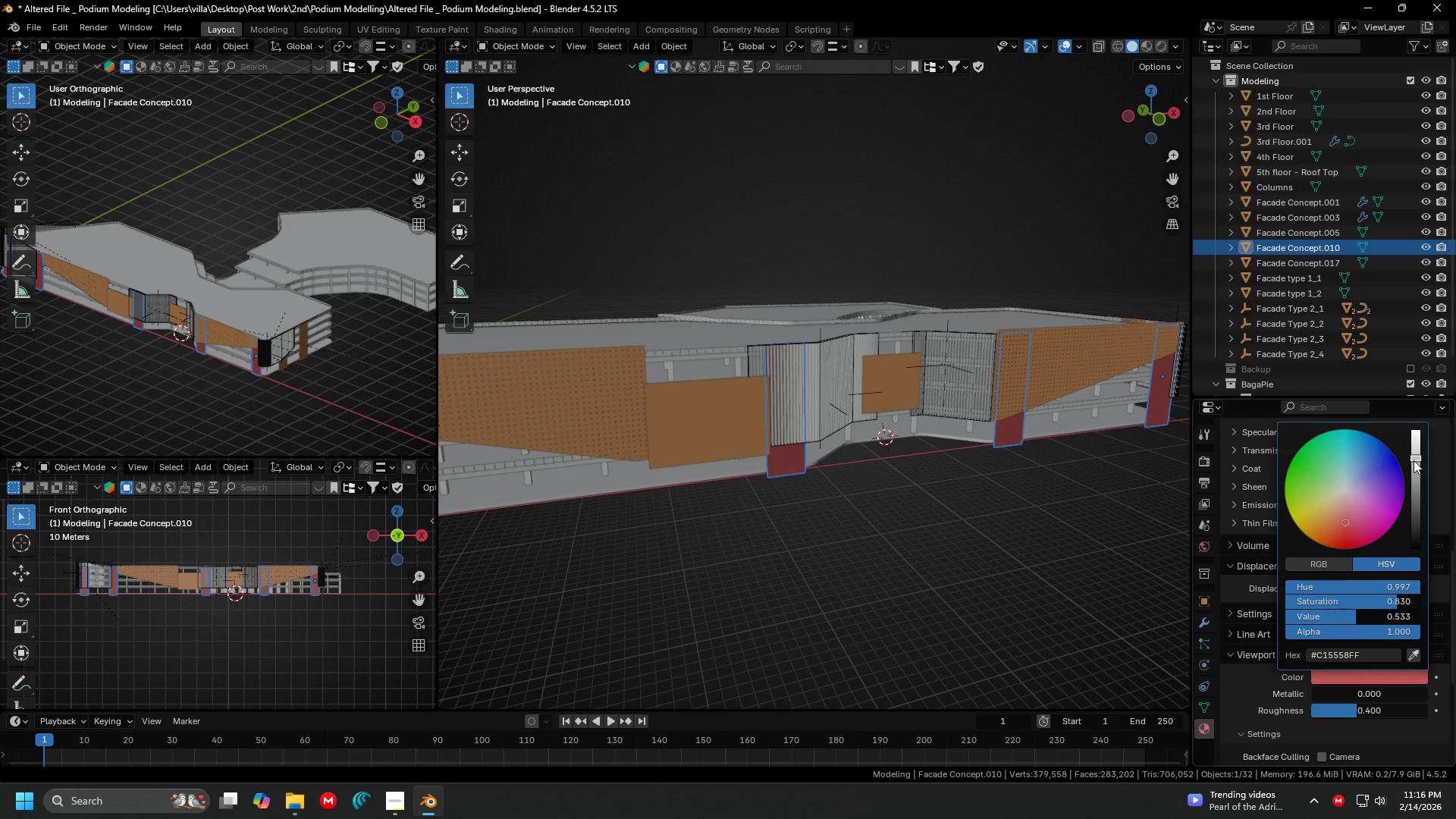 
scroll: coordinate [1367, 617], scroll_direction: none, amount: 0.0
 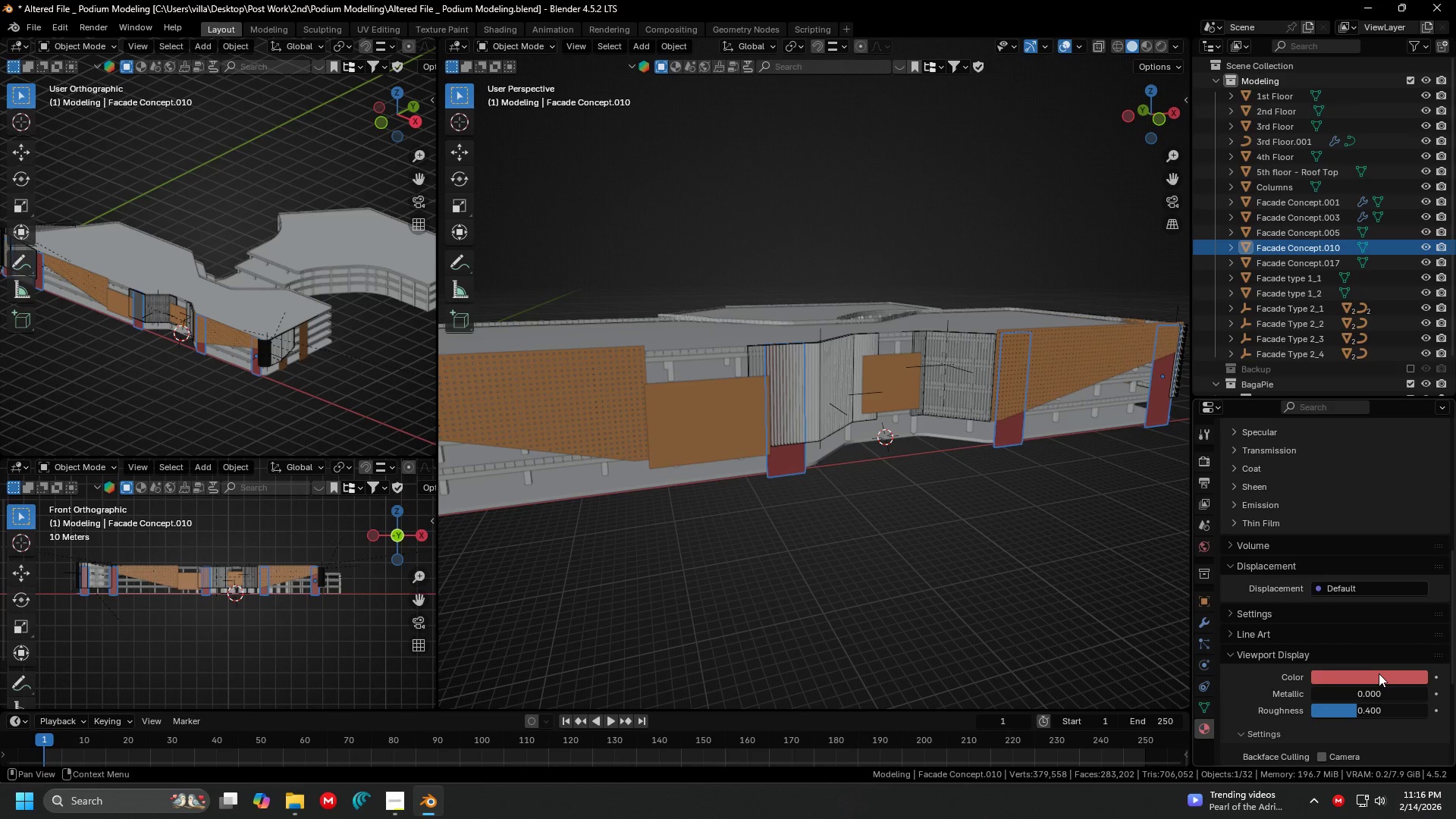 
left_click_drag(start_coordinate=[1414, 459], to_coordinate=[1414, 438])
 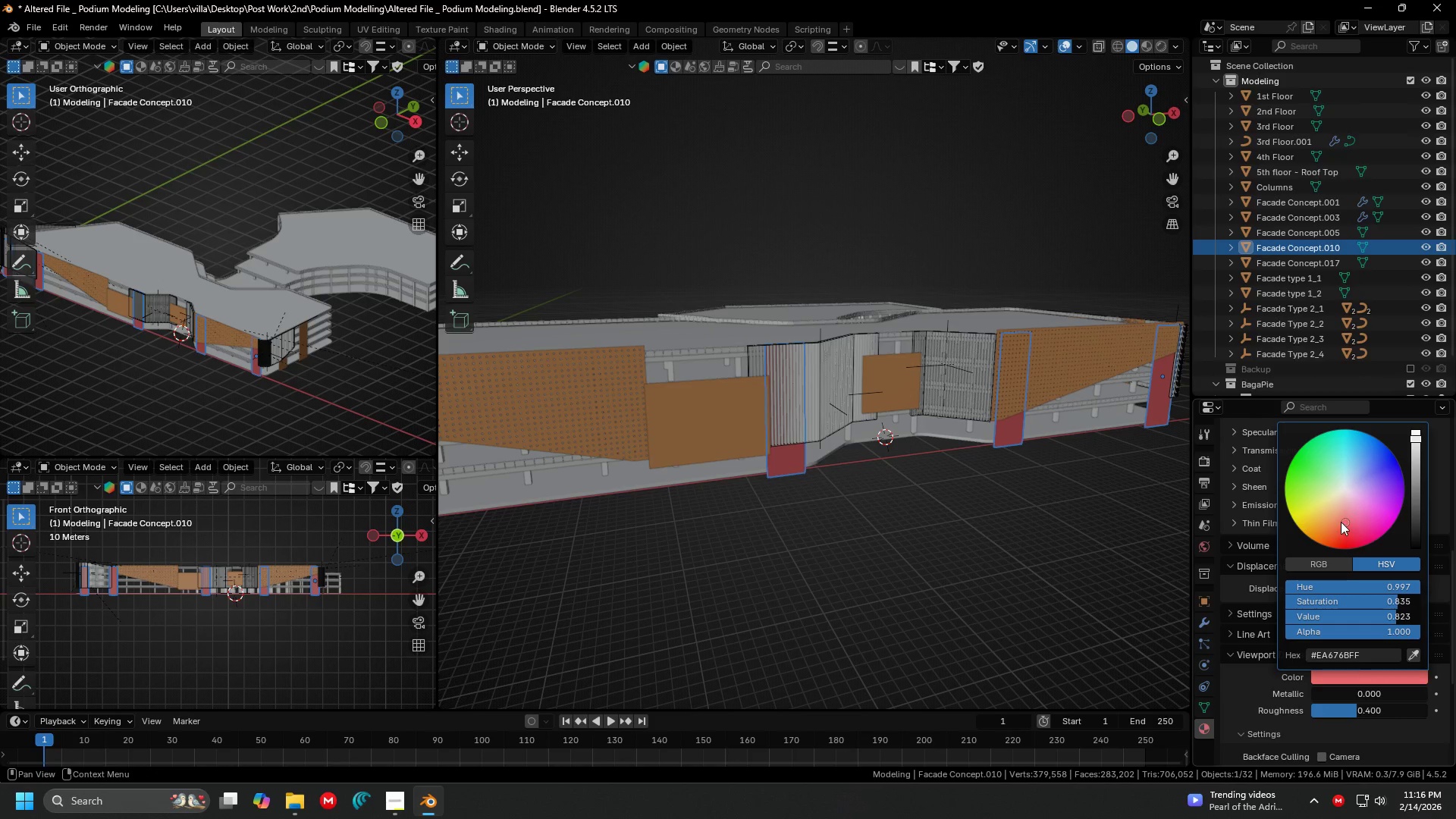 
left_click_drag(start_coordinate=[1341, 522], to_coordinate=[1339, 526])
 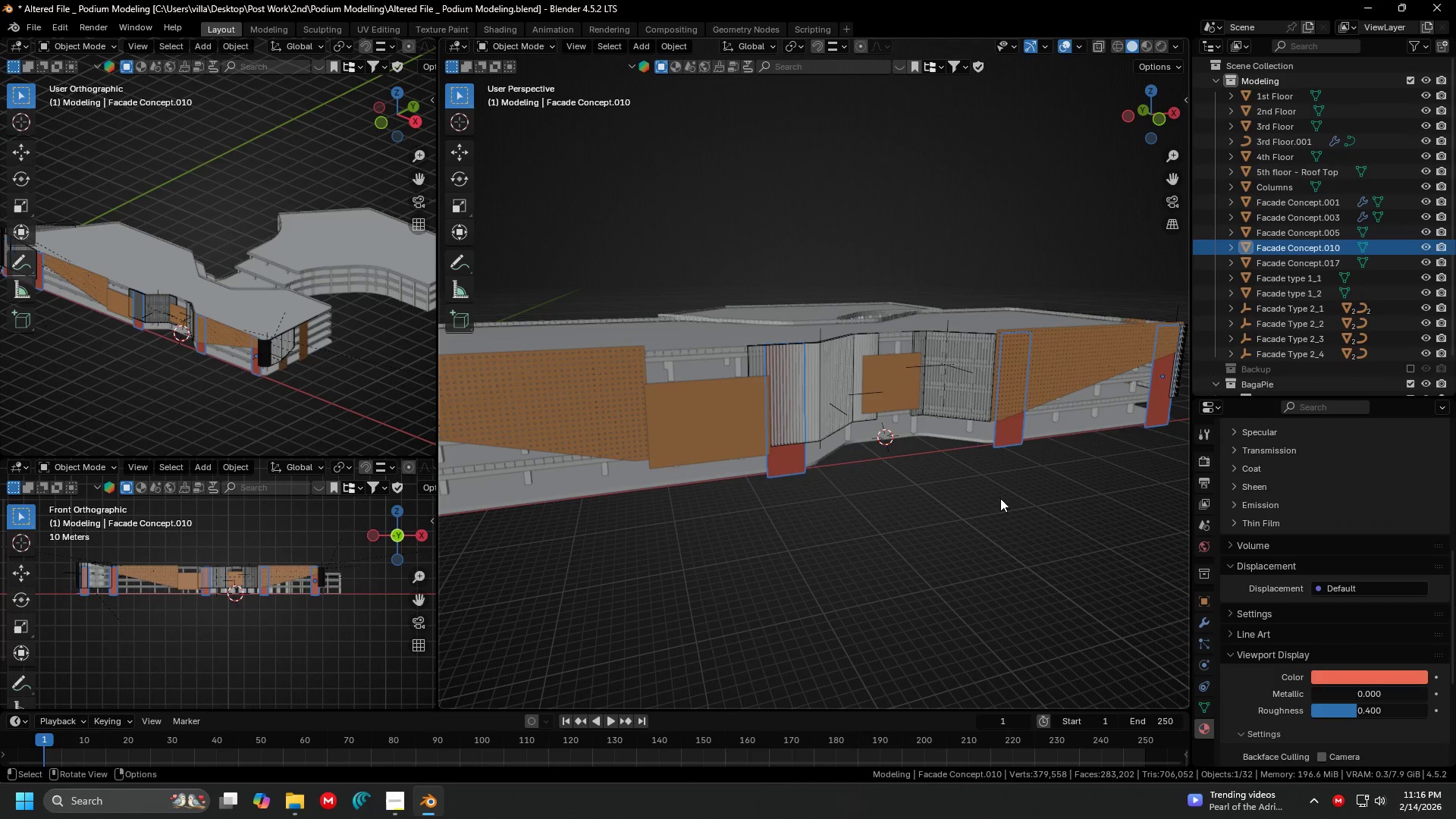 
left_click([999, 497])
 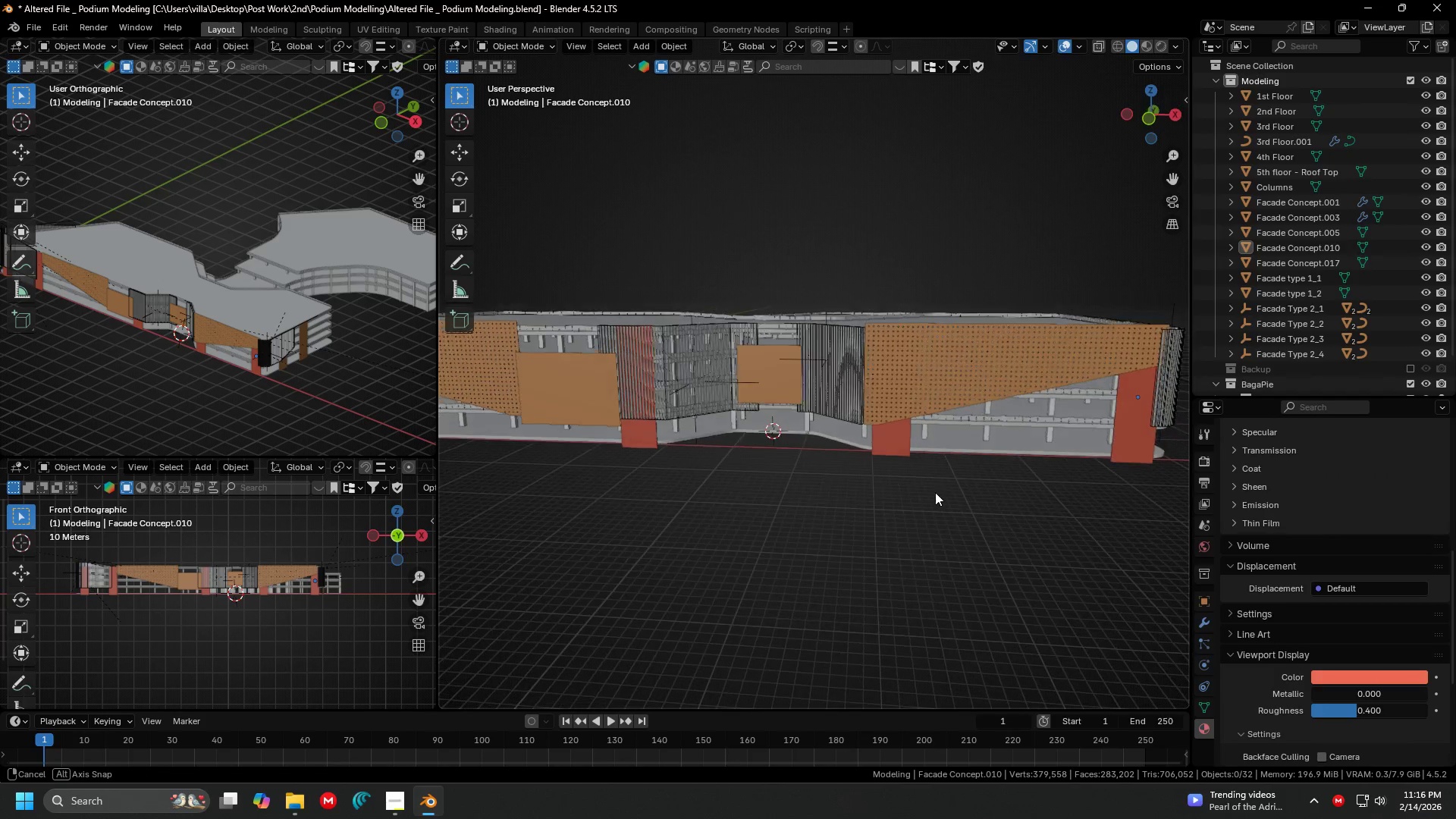 
scroll: coordinate [915, 484], scroll_direction: up, amount: 1.0
 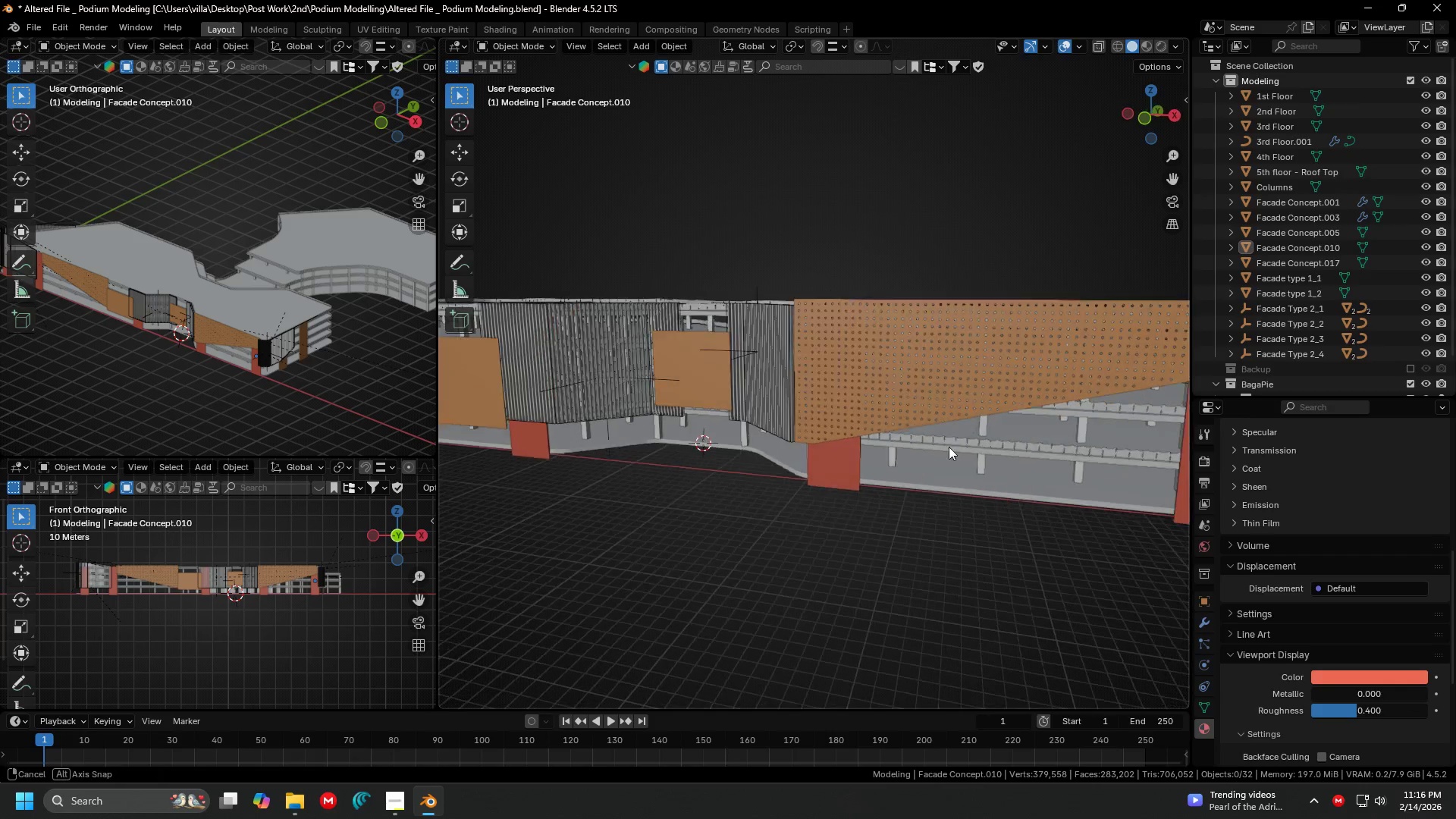 
left_click([897, 391])
 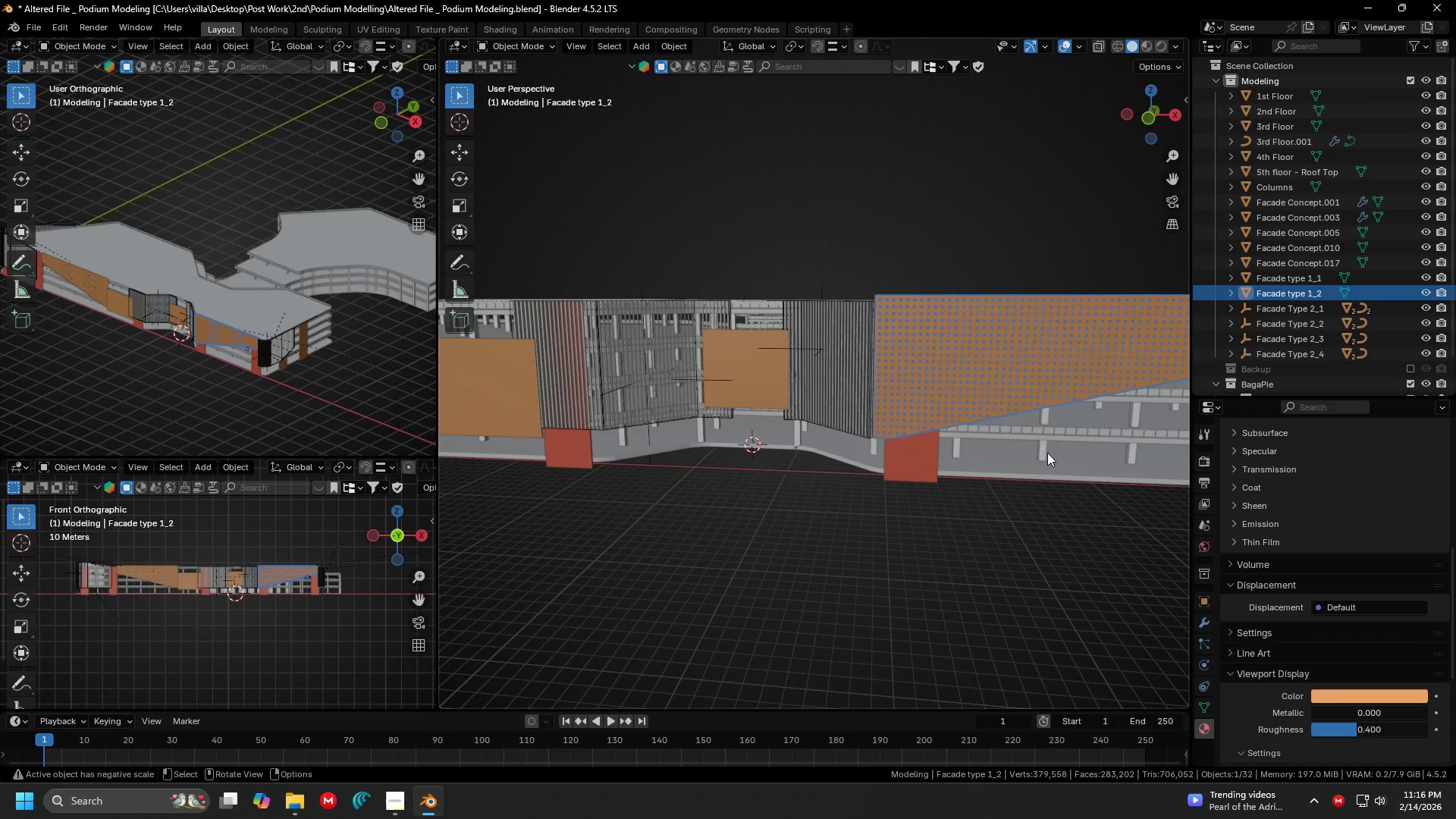 
scroll: coordinate [1335, 582], scroll_direction: up, amount: 11.0
 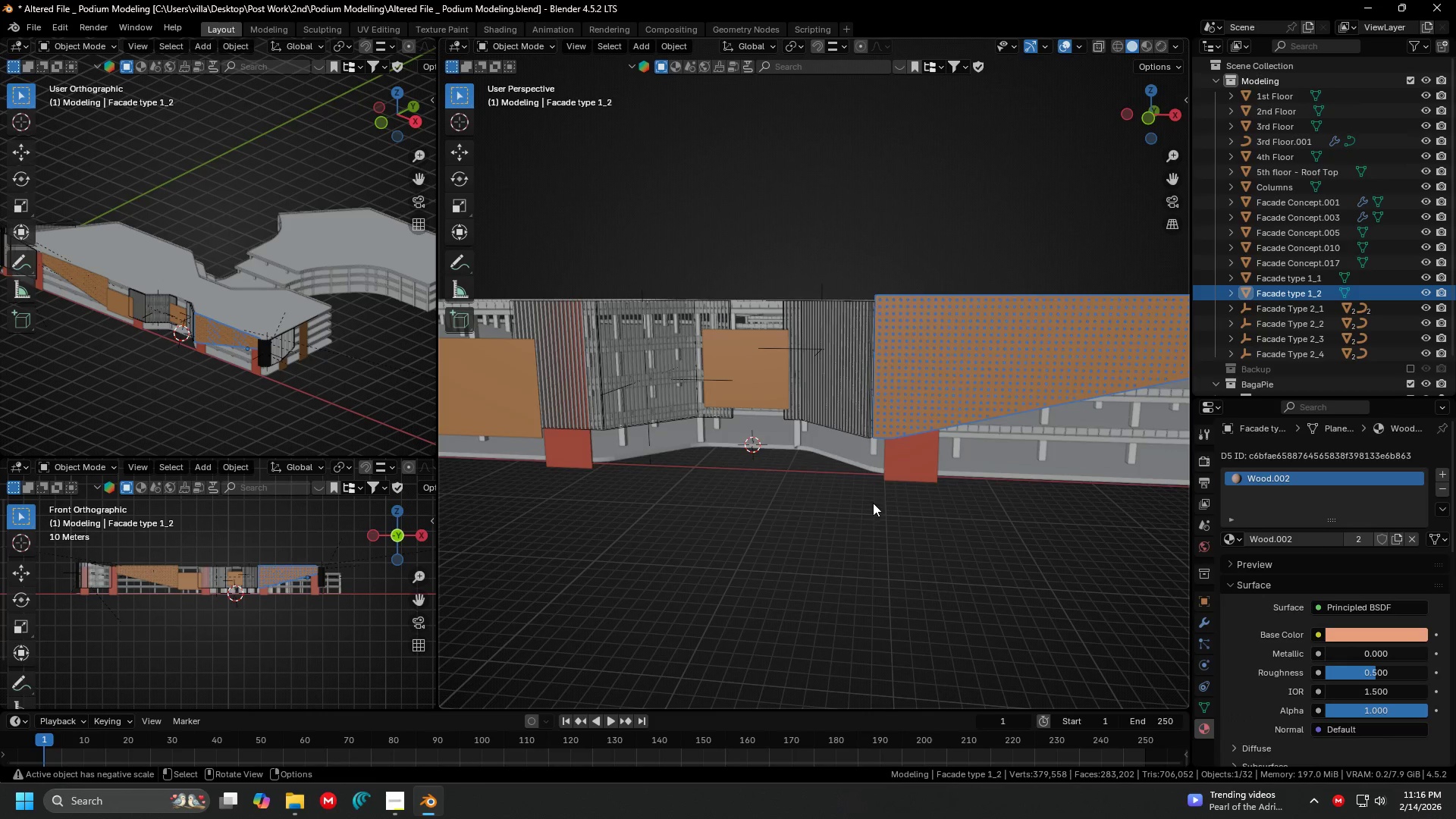 
key(Shift+ShiftLeft)
 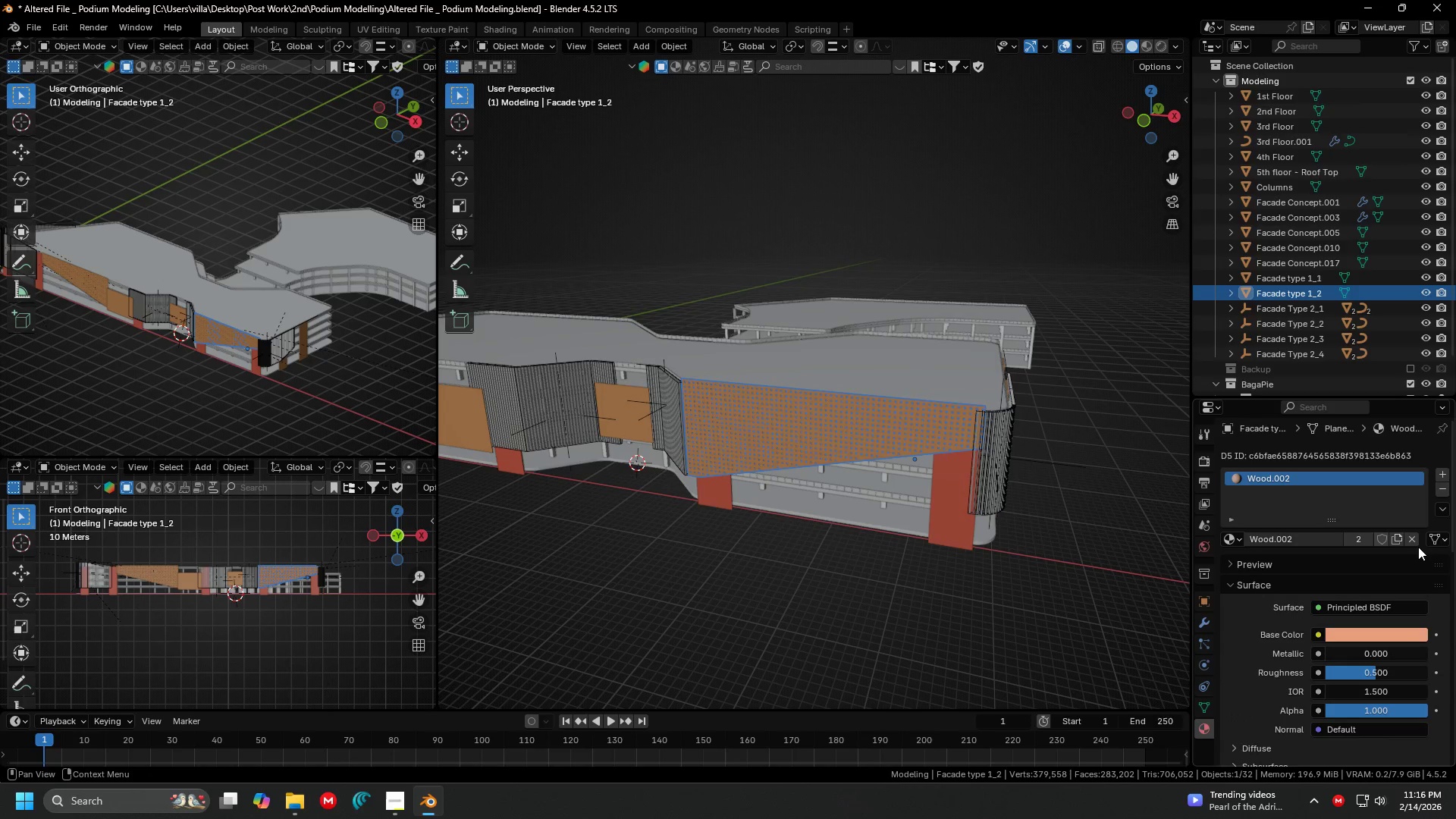 
scroll: coordinate [784, 509], scroll_direction: down, amount: 1.0
 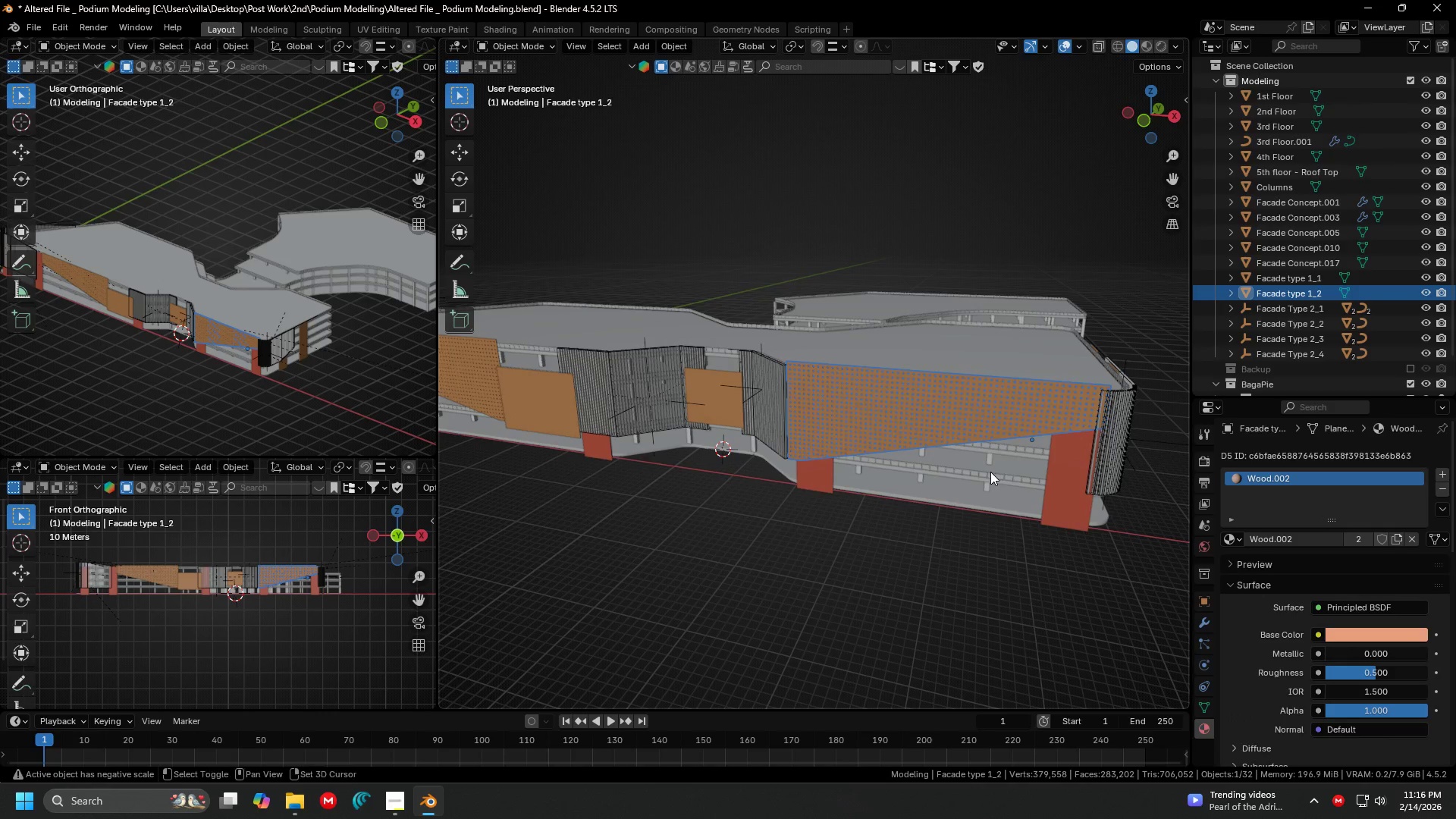 
left_click([1412, 538])
 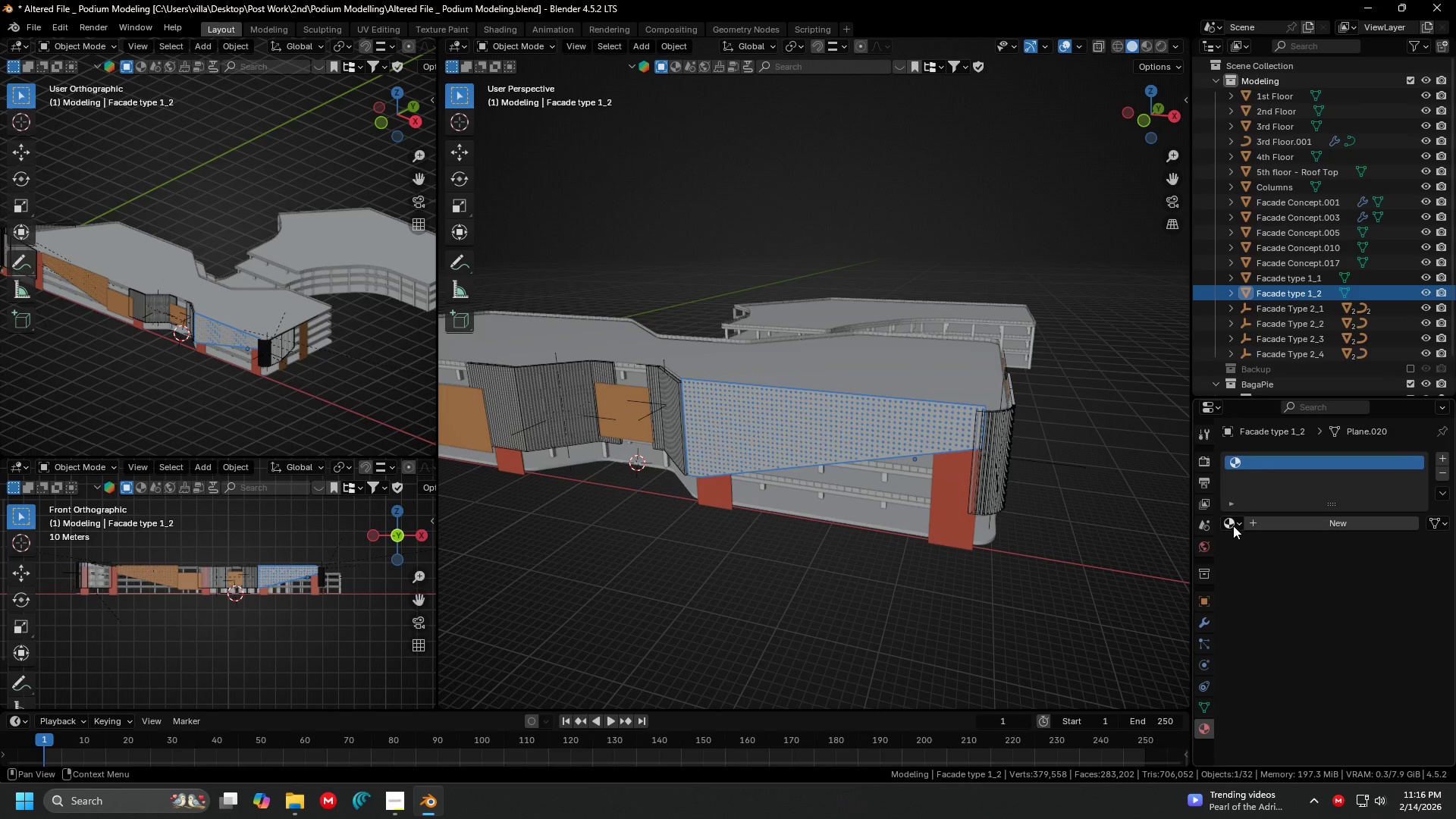 
left_click([1232, 522])
 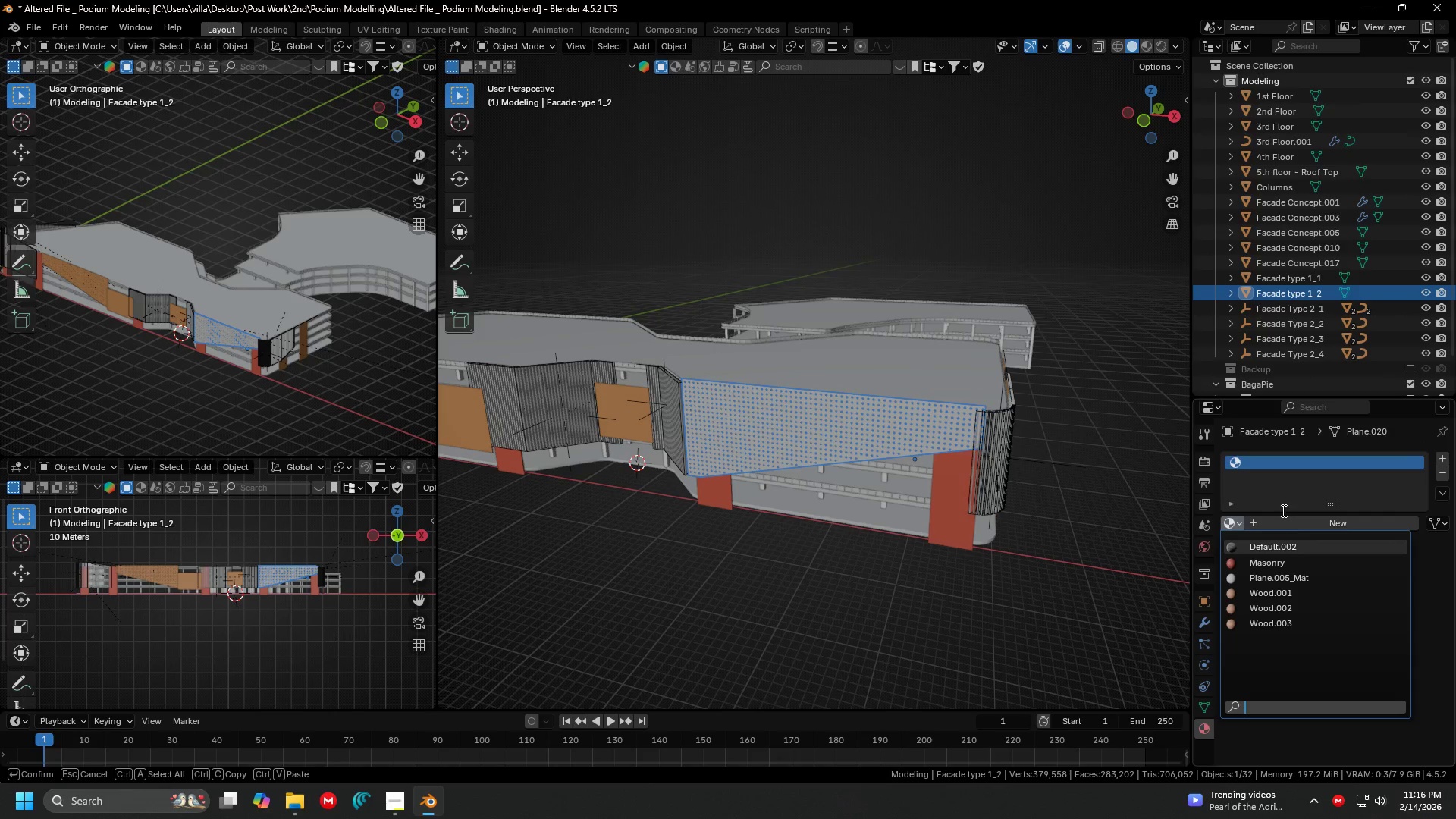 
double_click([1293, 519])
 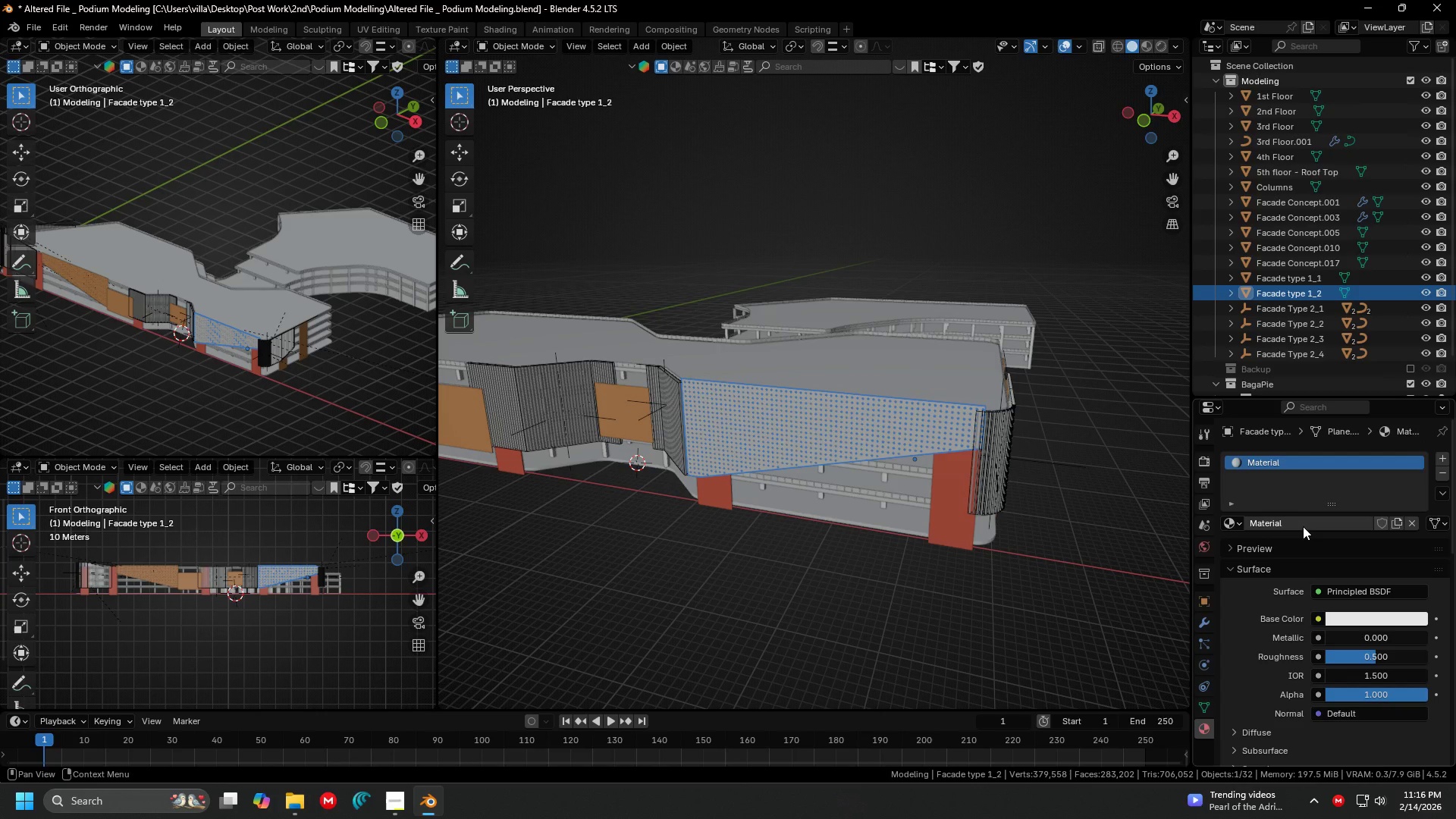 
left_click([1303, 526])
 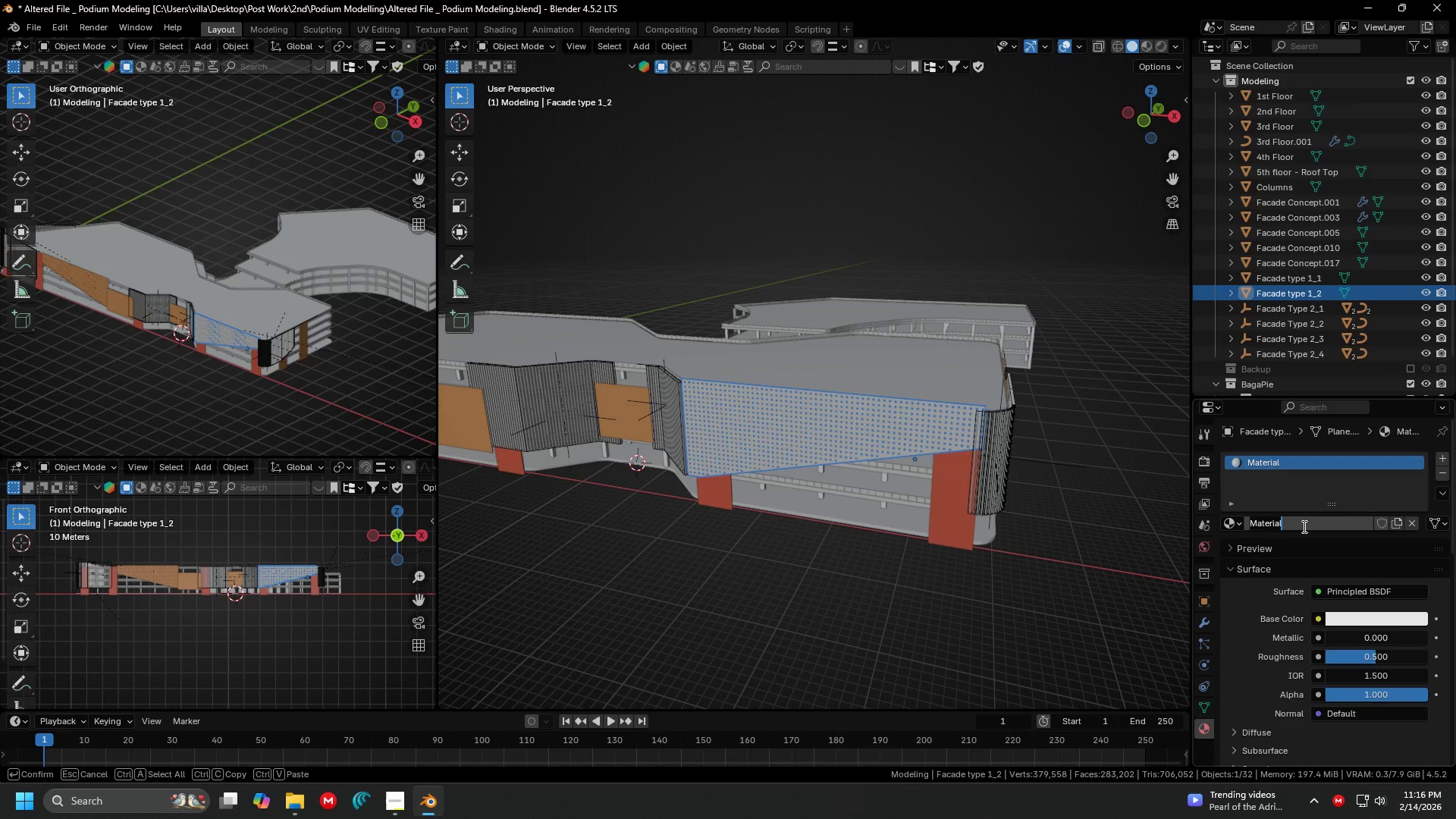 
type(Brass)
 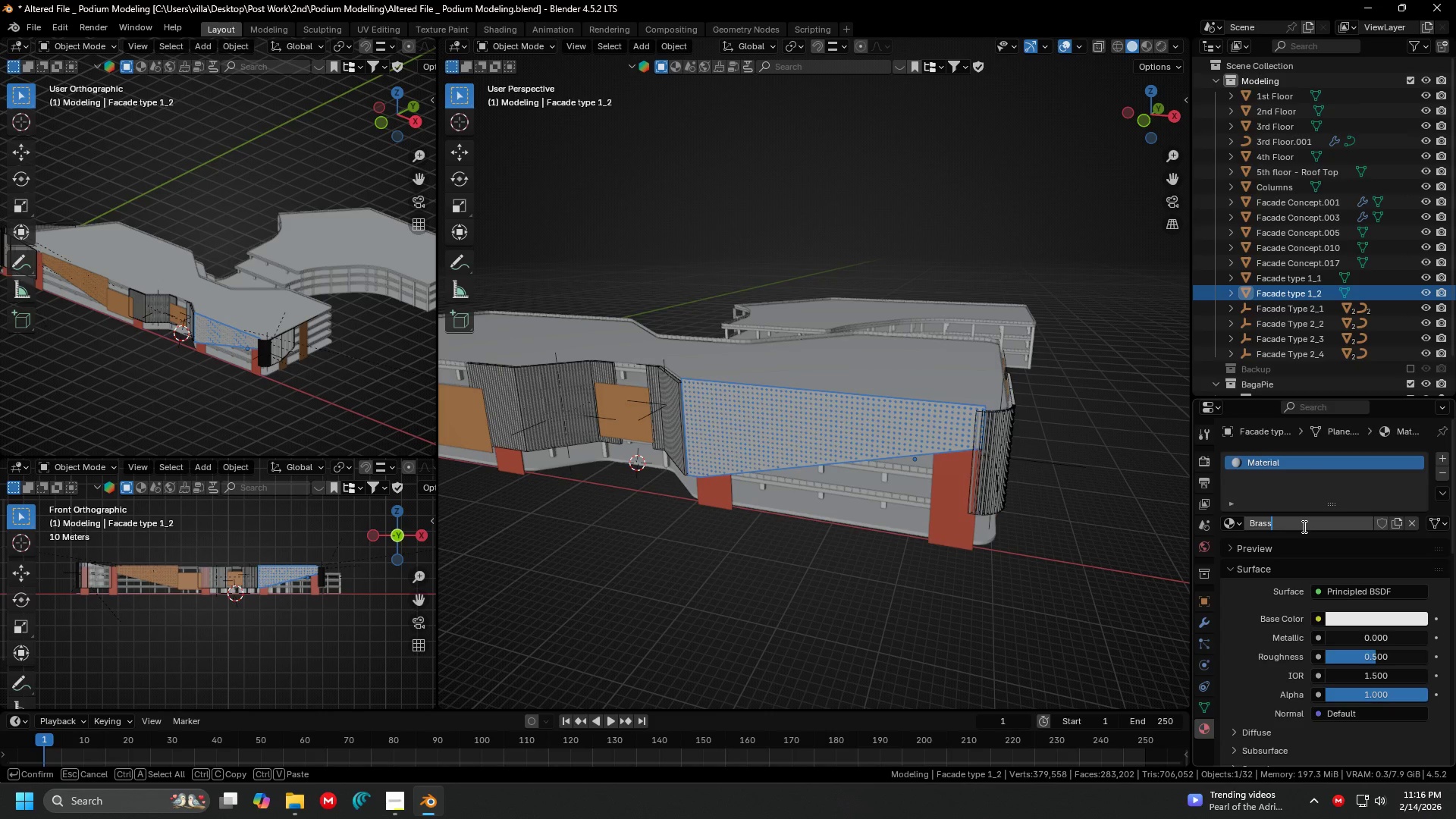 
key(Enter)
 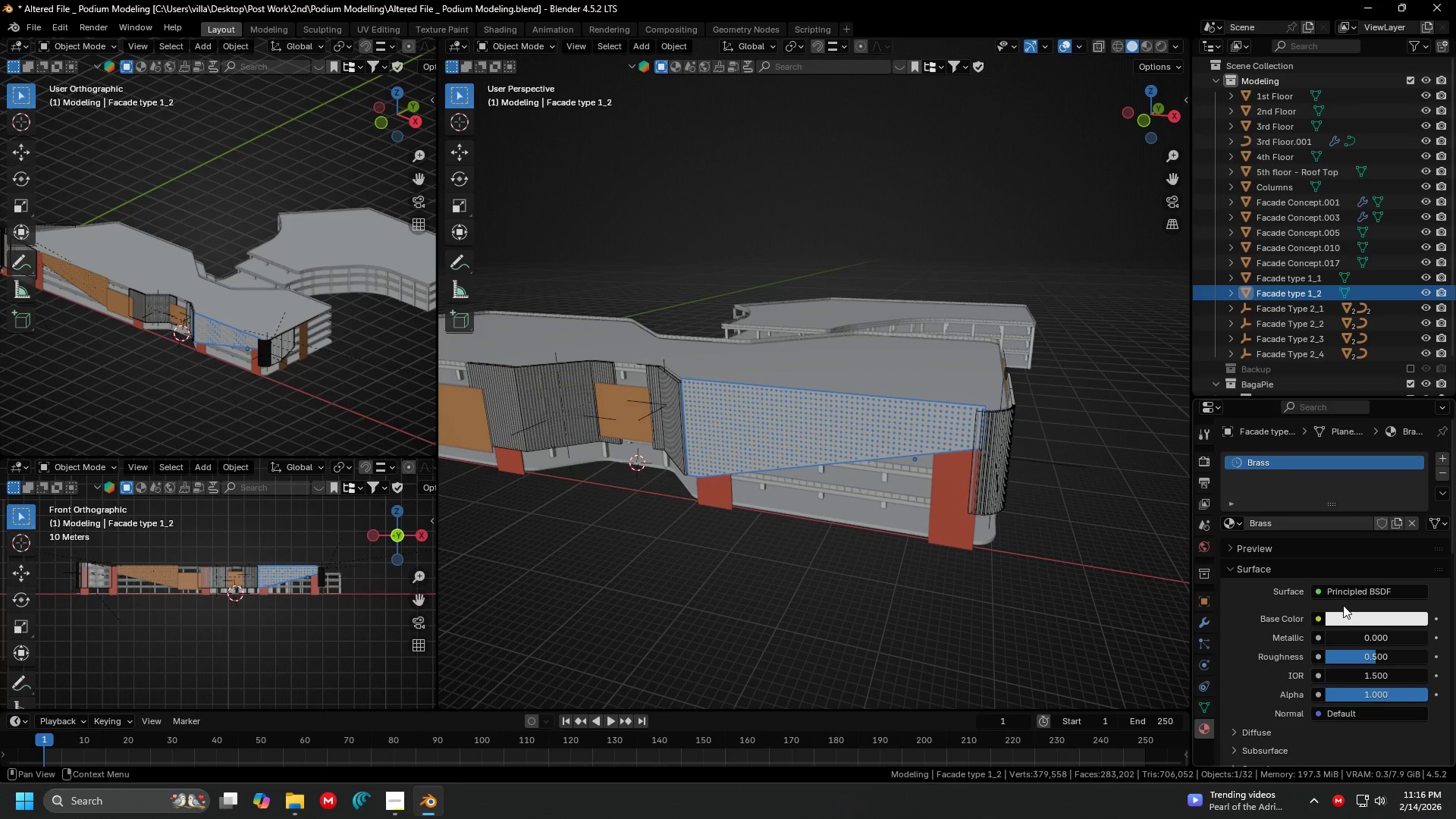 
left_click([1348, 609])
 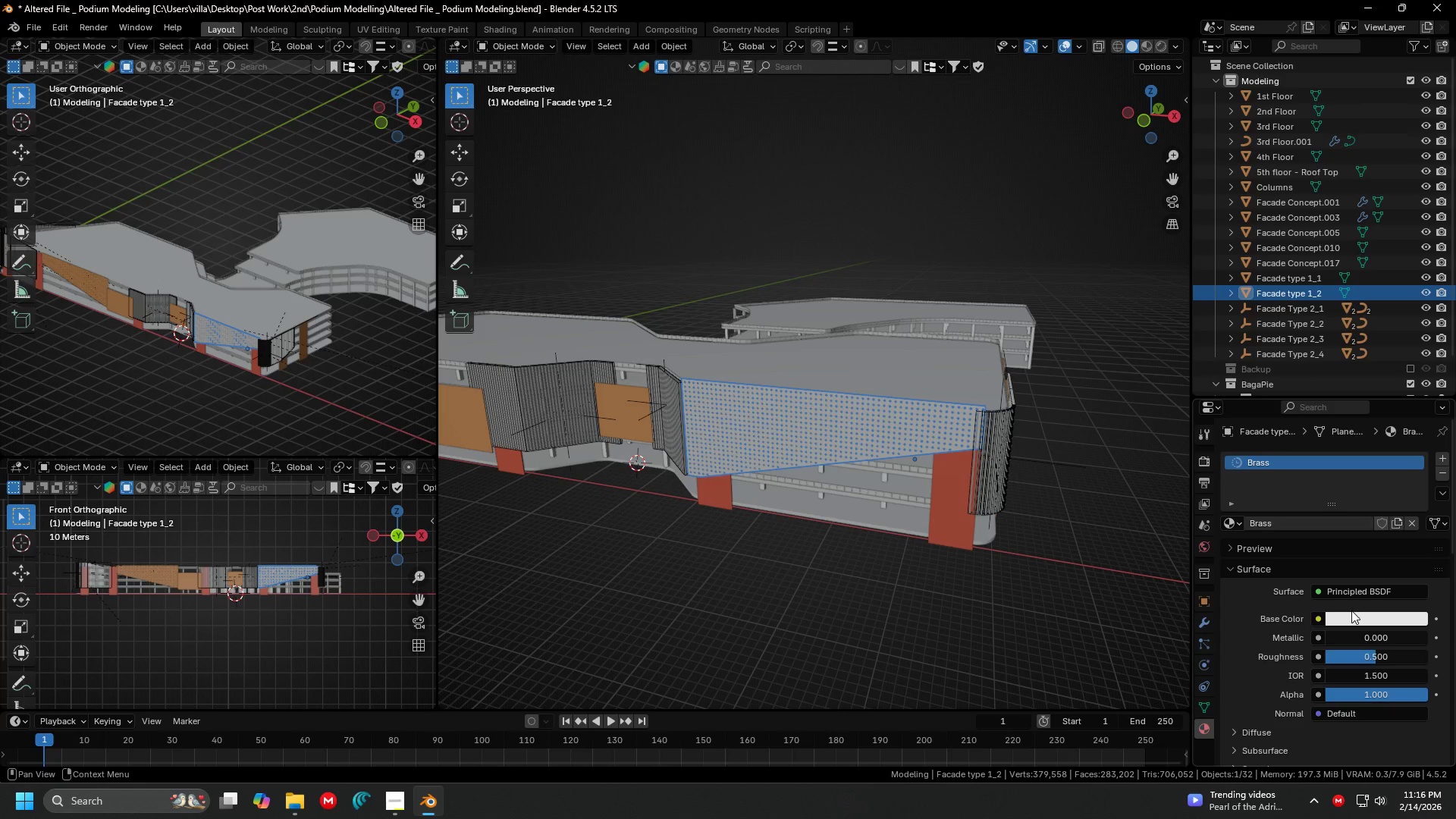 
left_click([1357, 613])
 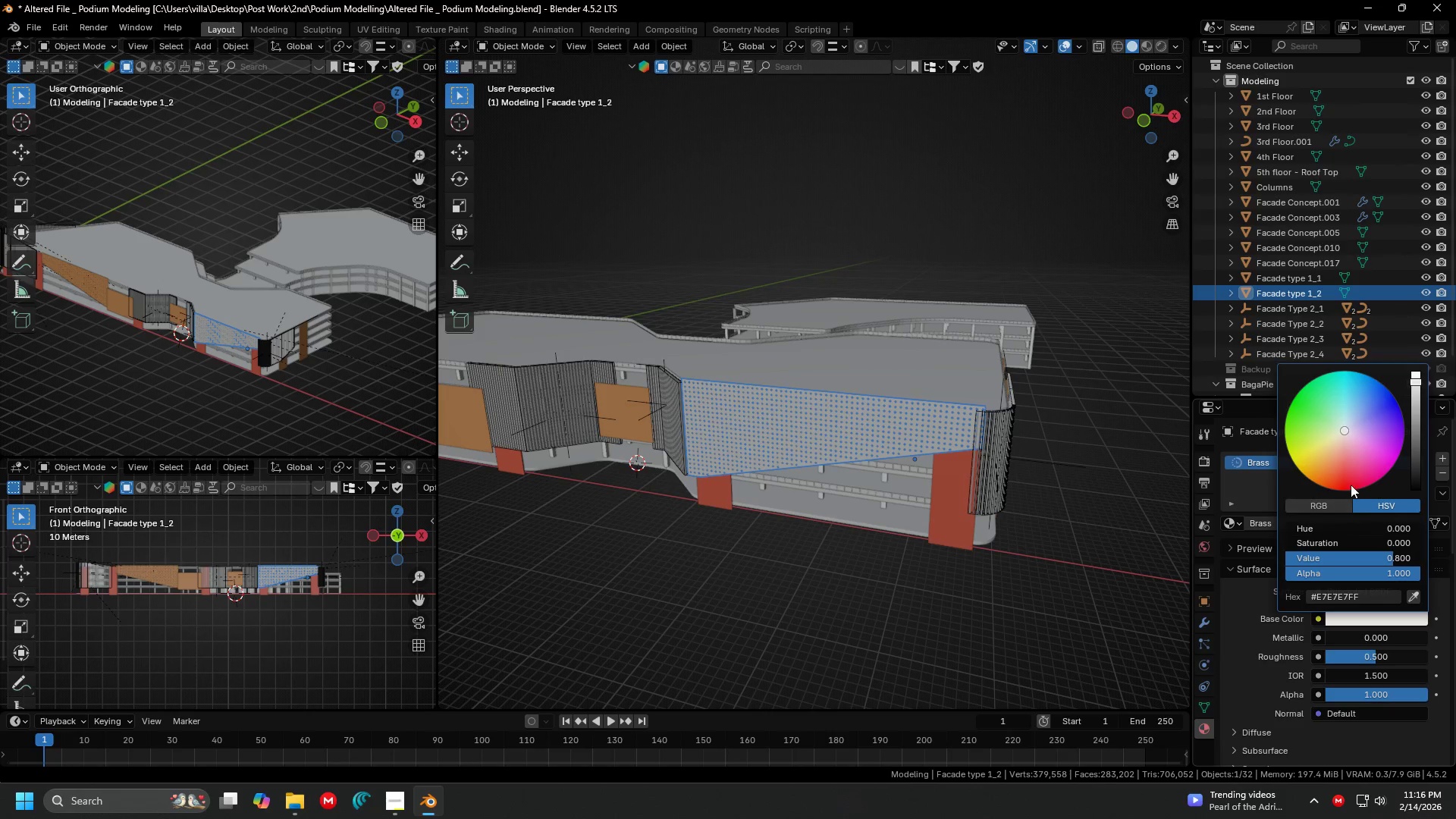 
left_click([1338, 448])
 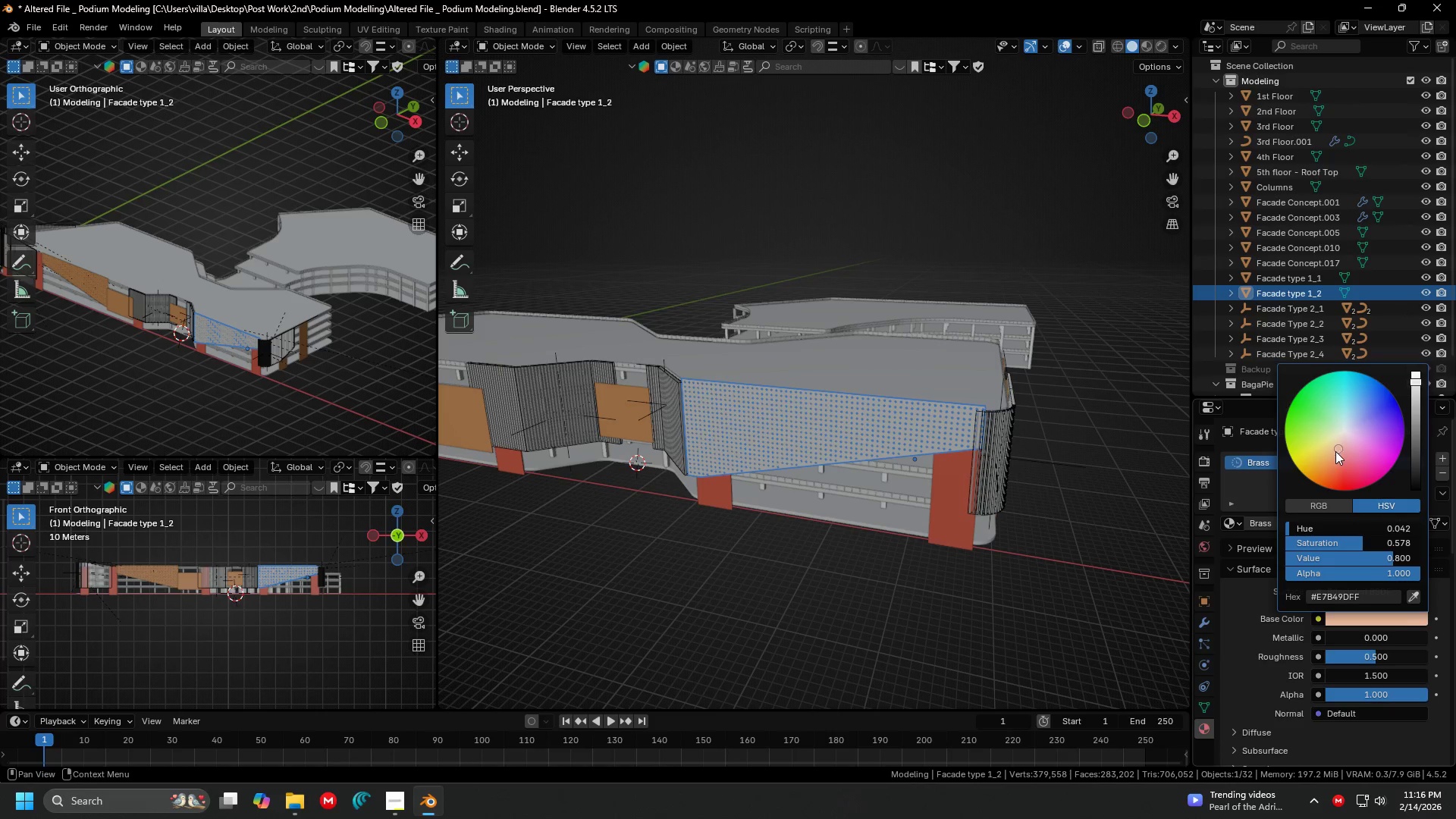 
left_click_drag(start_coordinate=[1332, 454], to_coordinate=[1328, 459])
 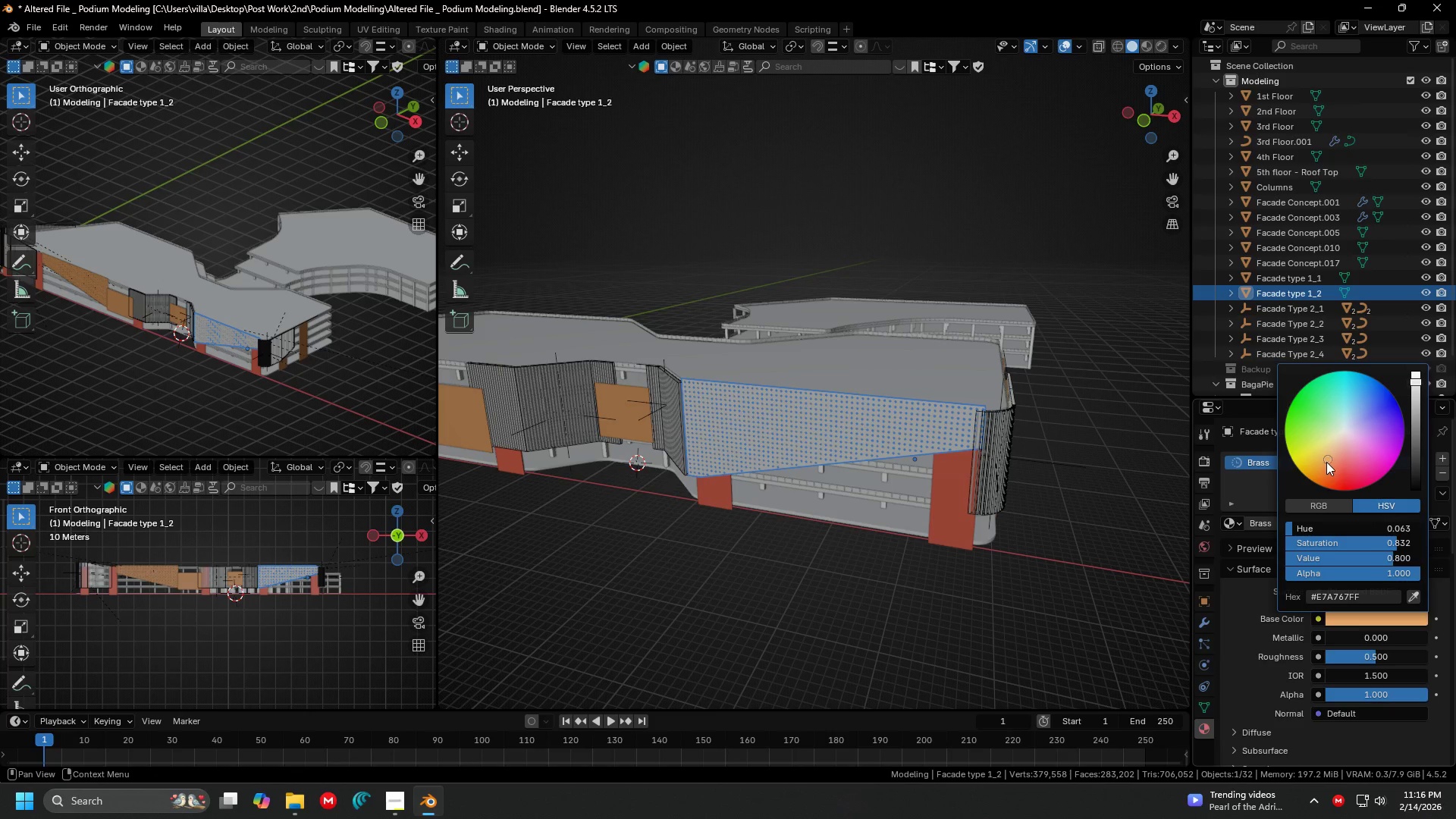 
left_click_drag(start_coordinate=[1324, 460], to_coordinate=[1328, 464])
 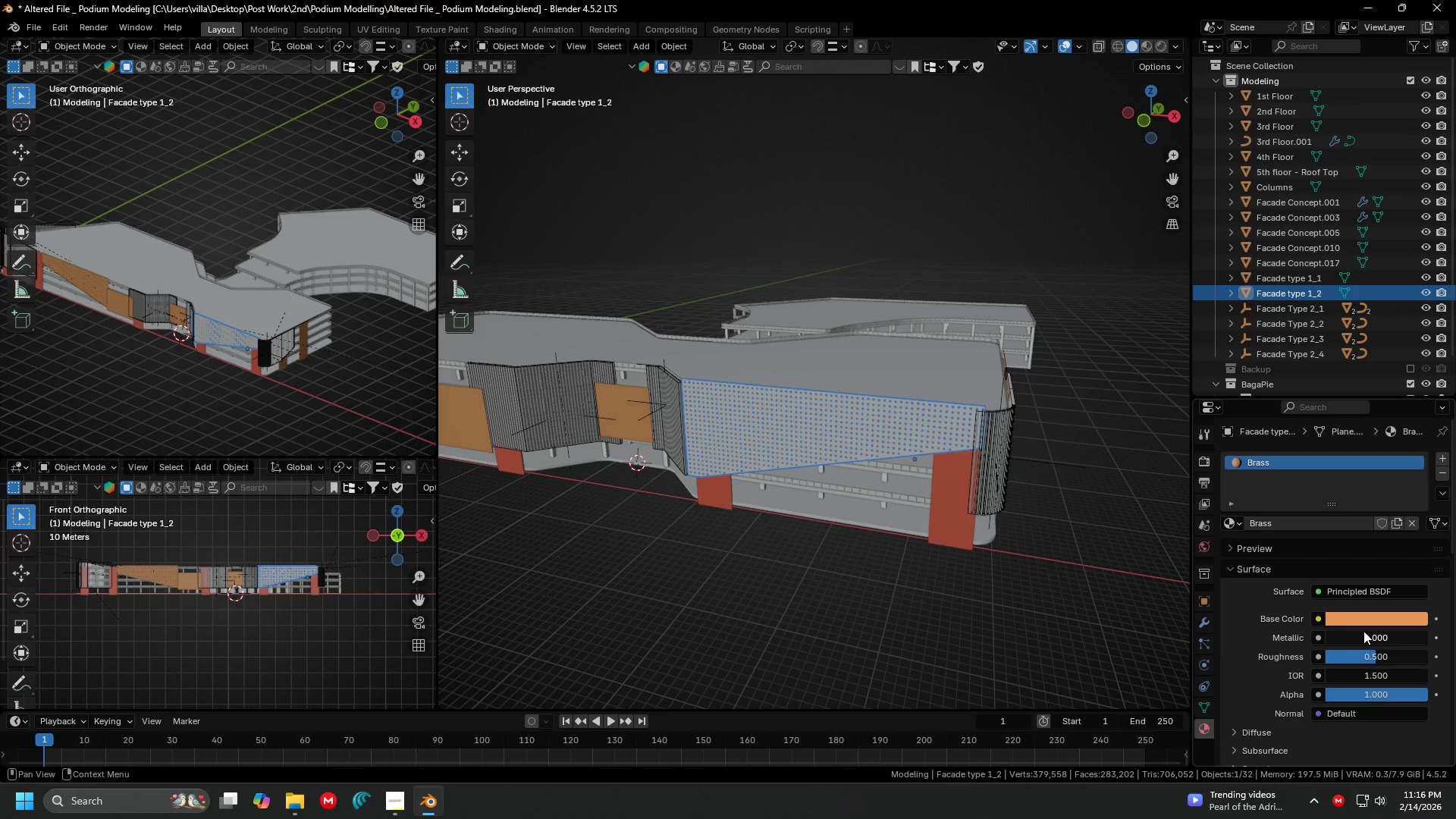 
left_click_drag(start_coordinate=[1365, 636], to_coordinate=[409, 629])
 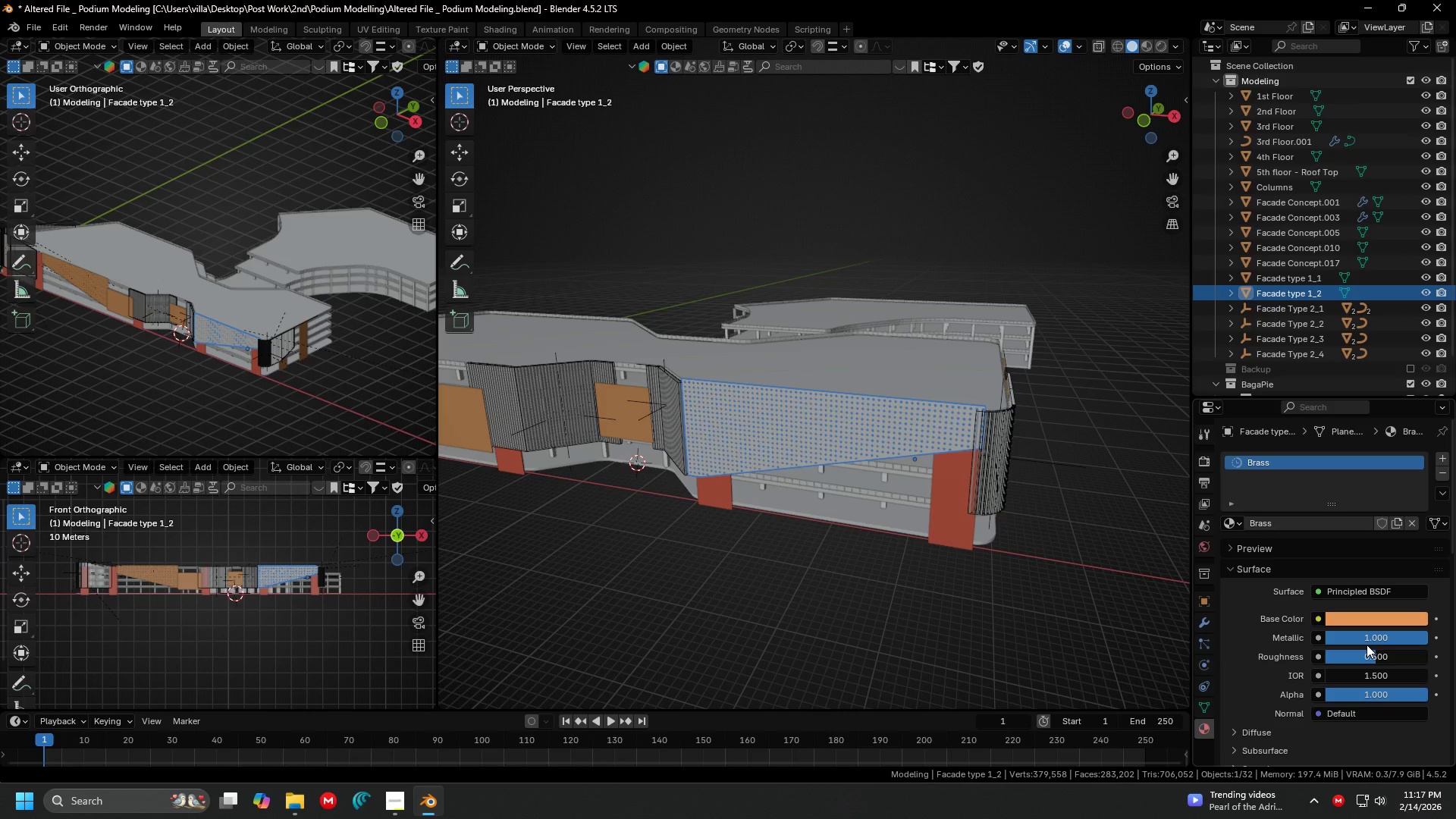 
left_click_drag(start_coordinate=[1375, 652], to_coordinate=[237, 178])
 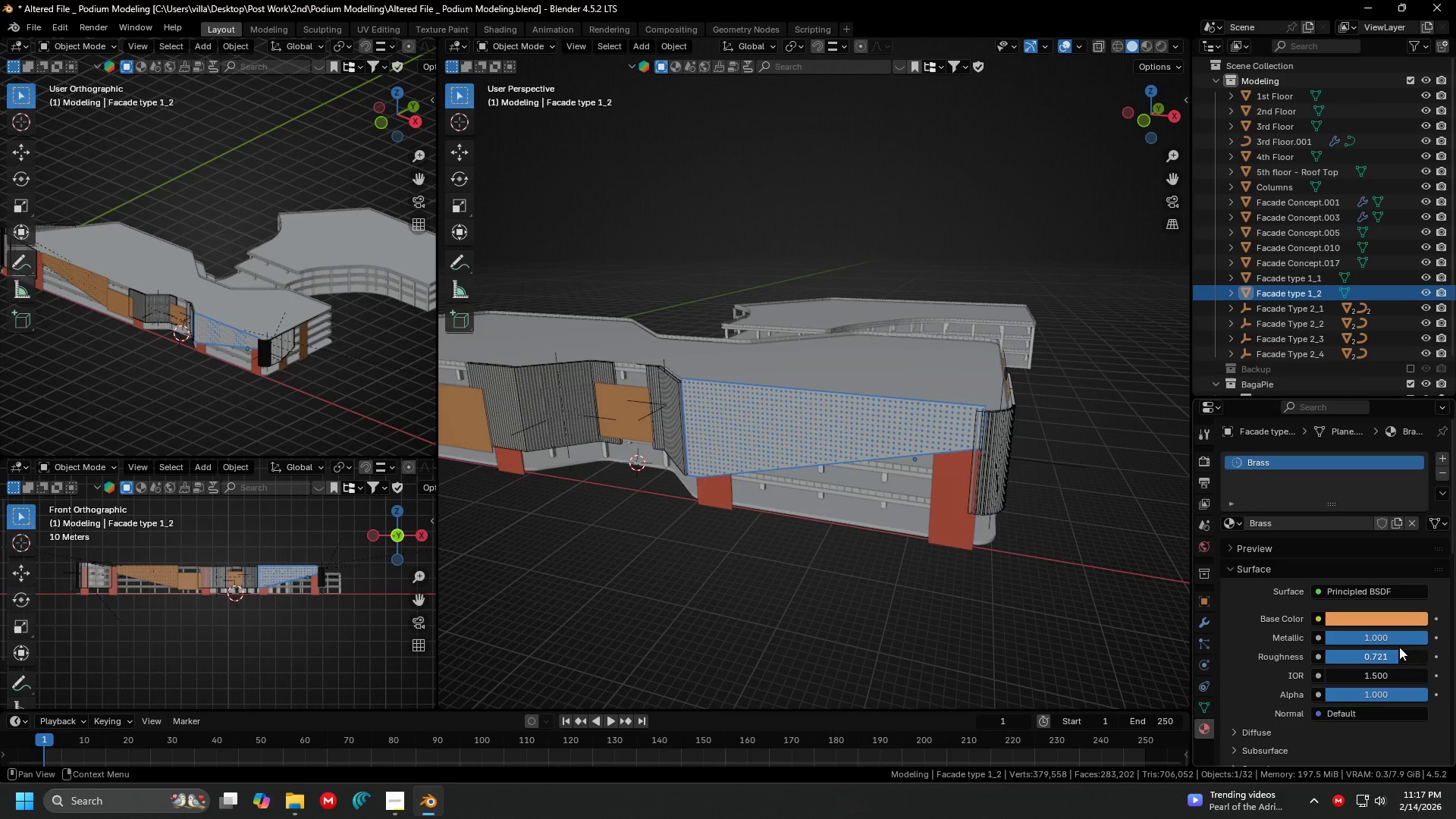 
mouse_move([1379, 630])
 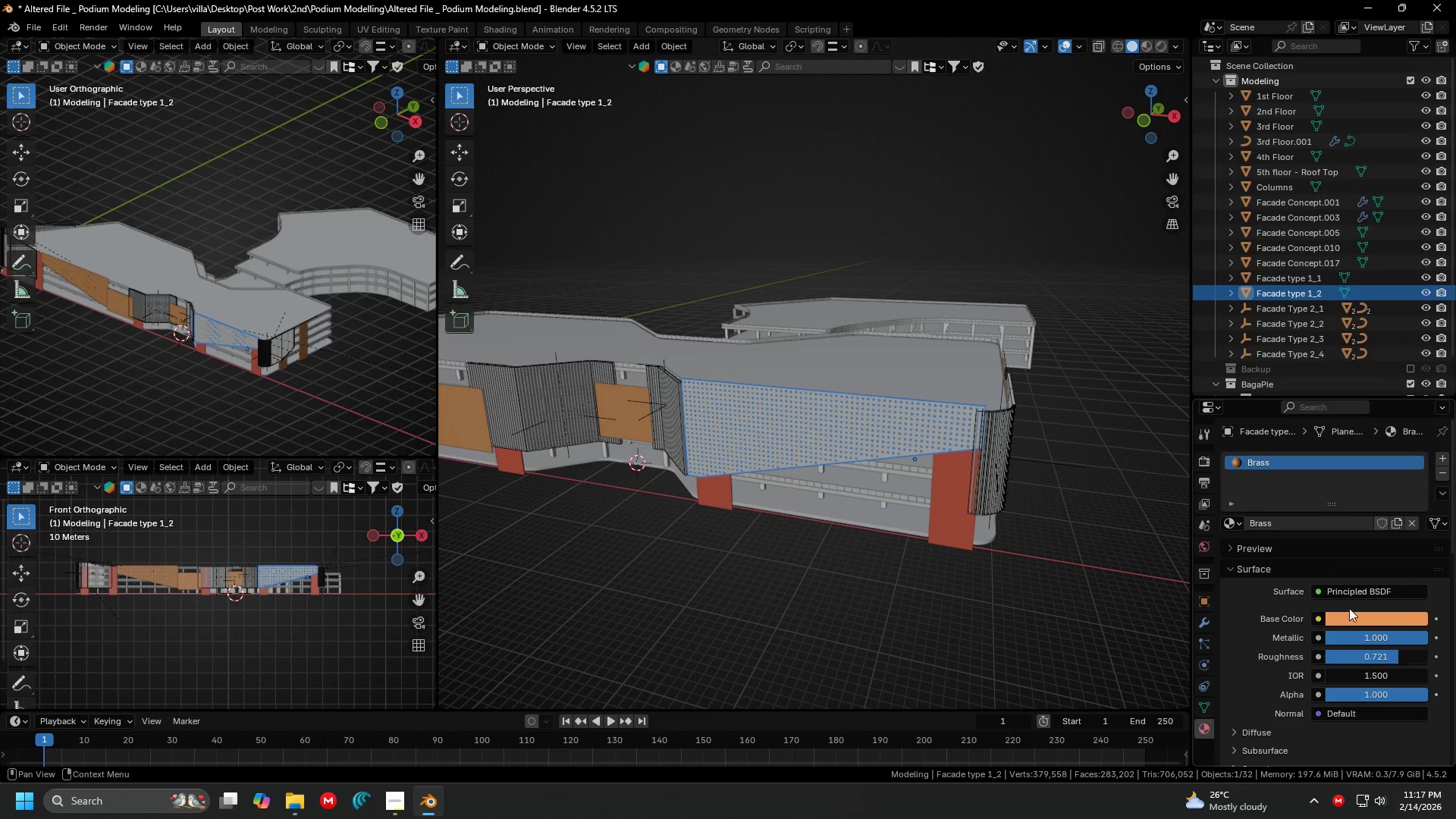 
left_click([1357, 617])
 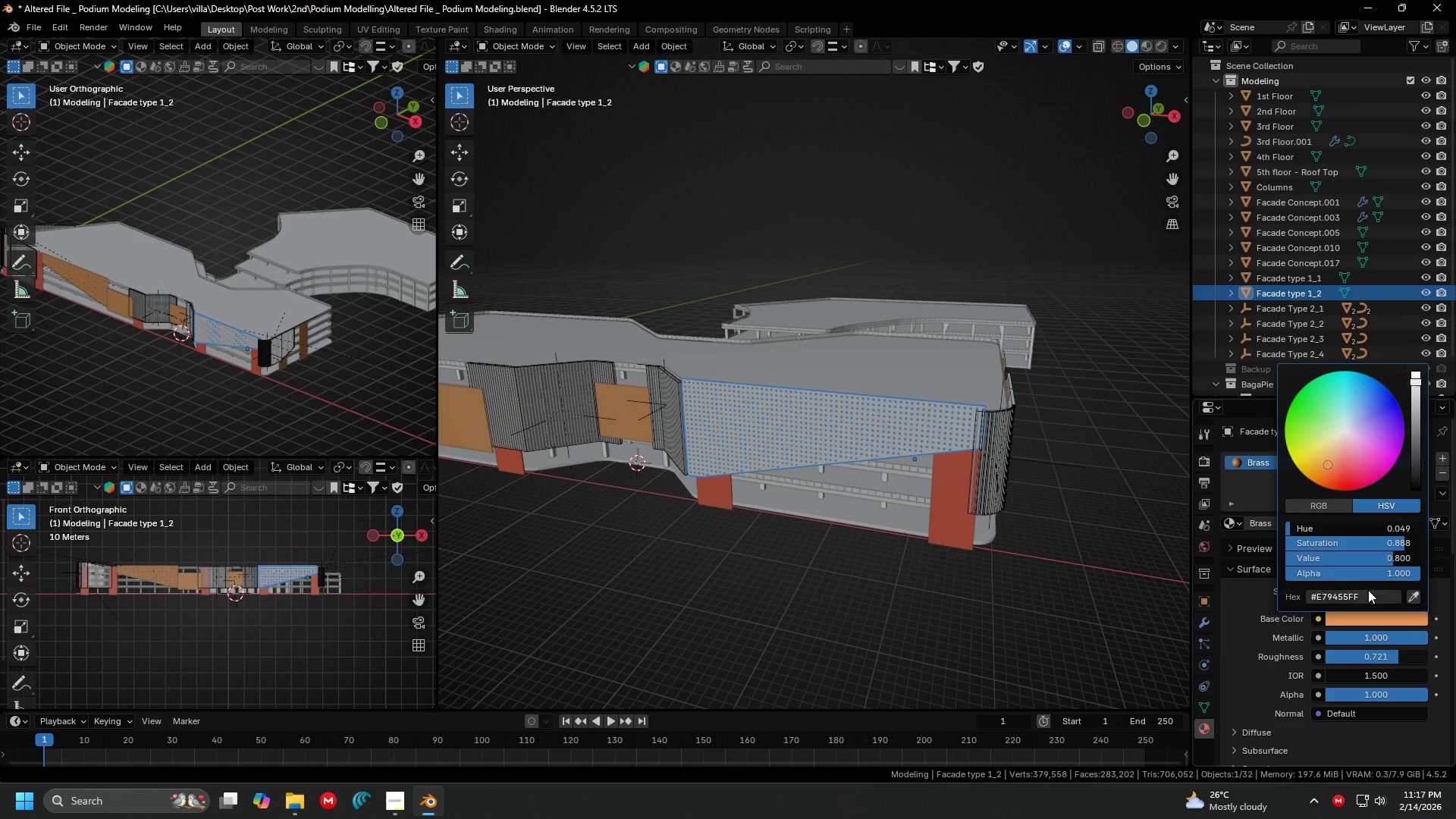 
left_click([1369, 592])
 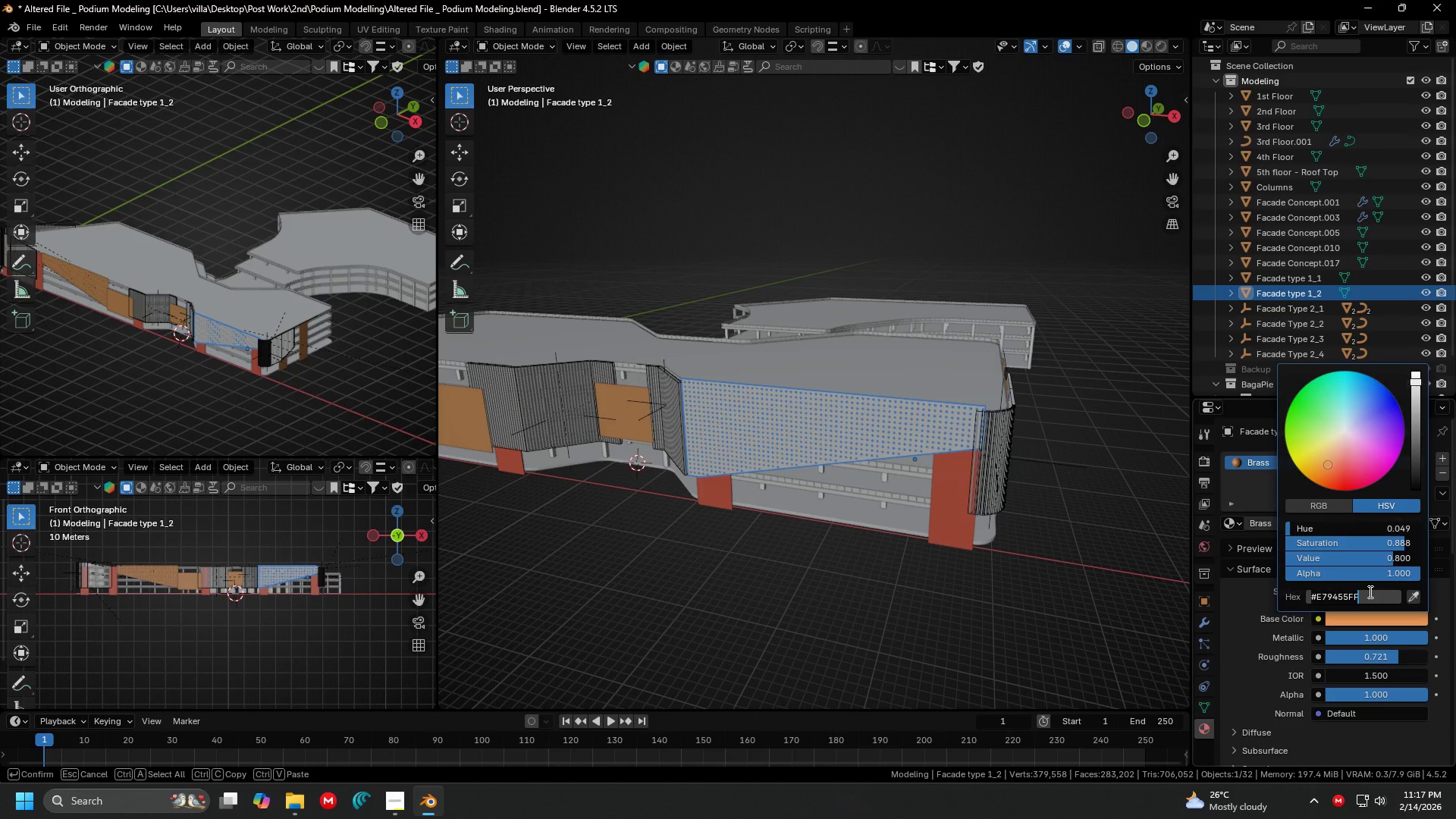 
key(Control+C)
 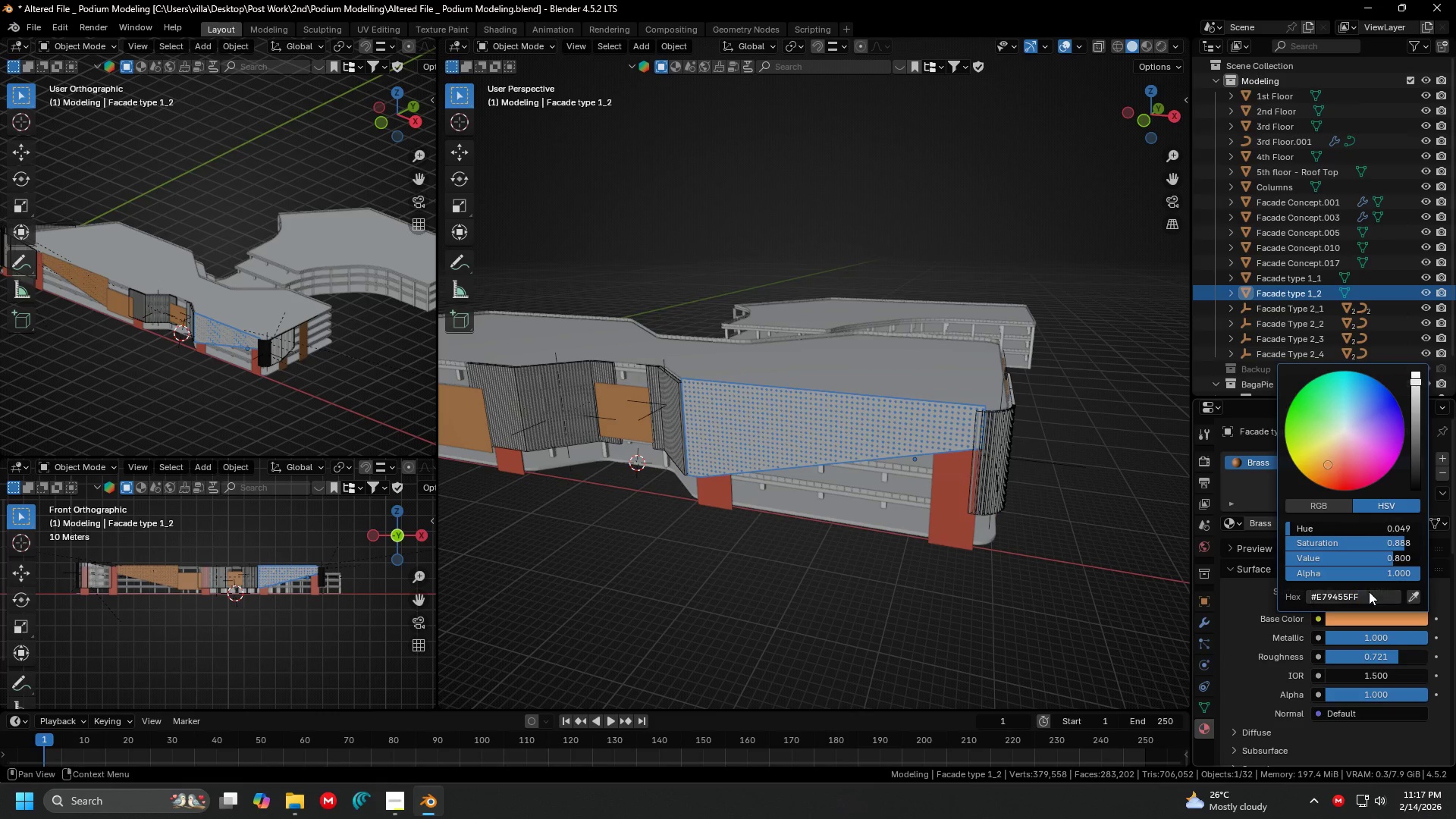 
key(Escape)
 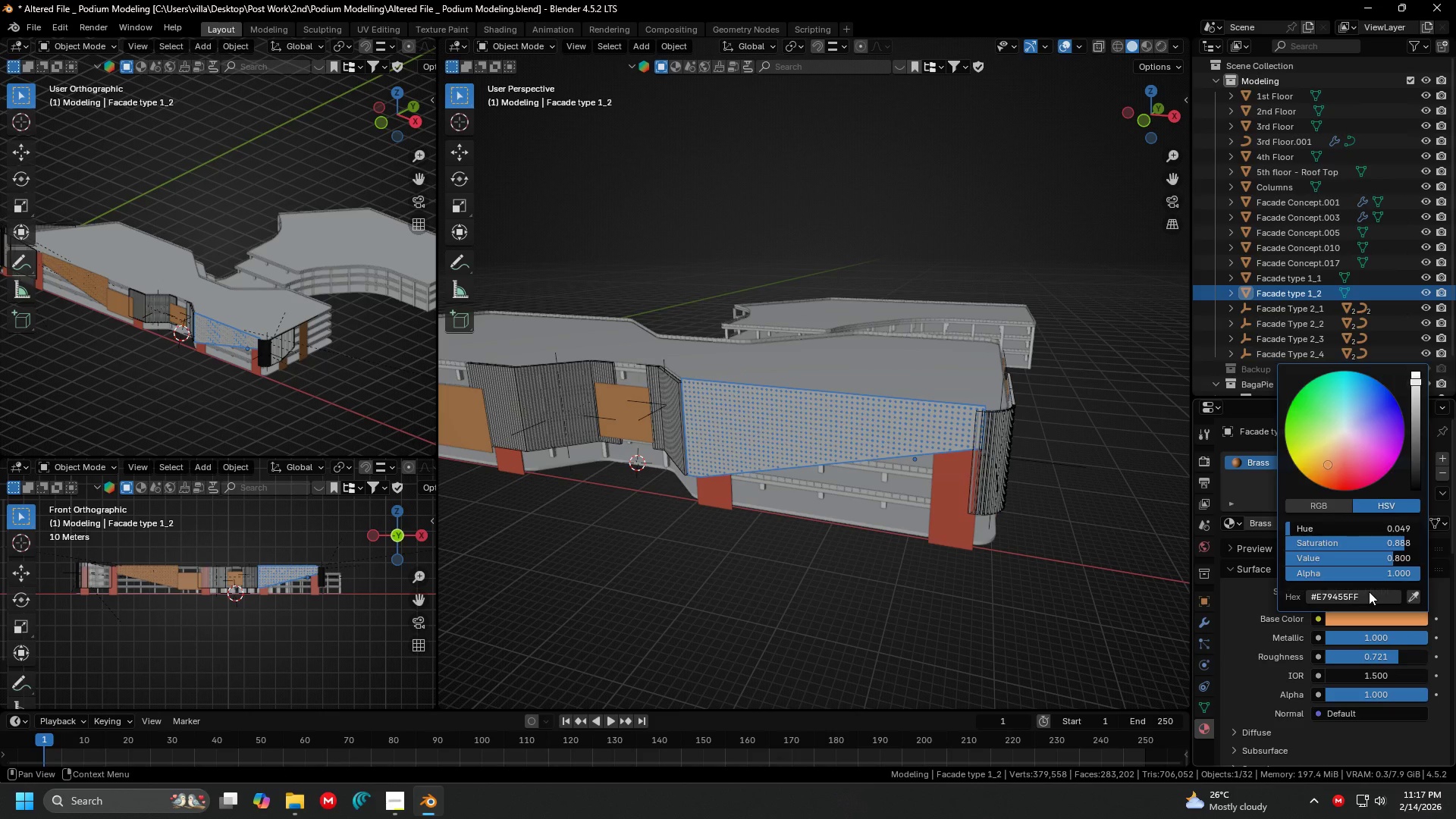 
key(Escape)
 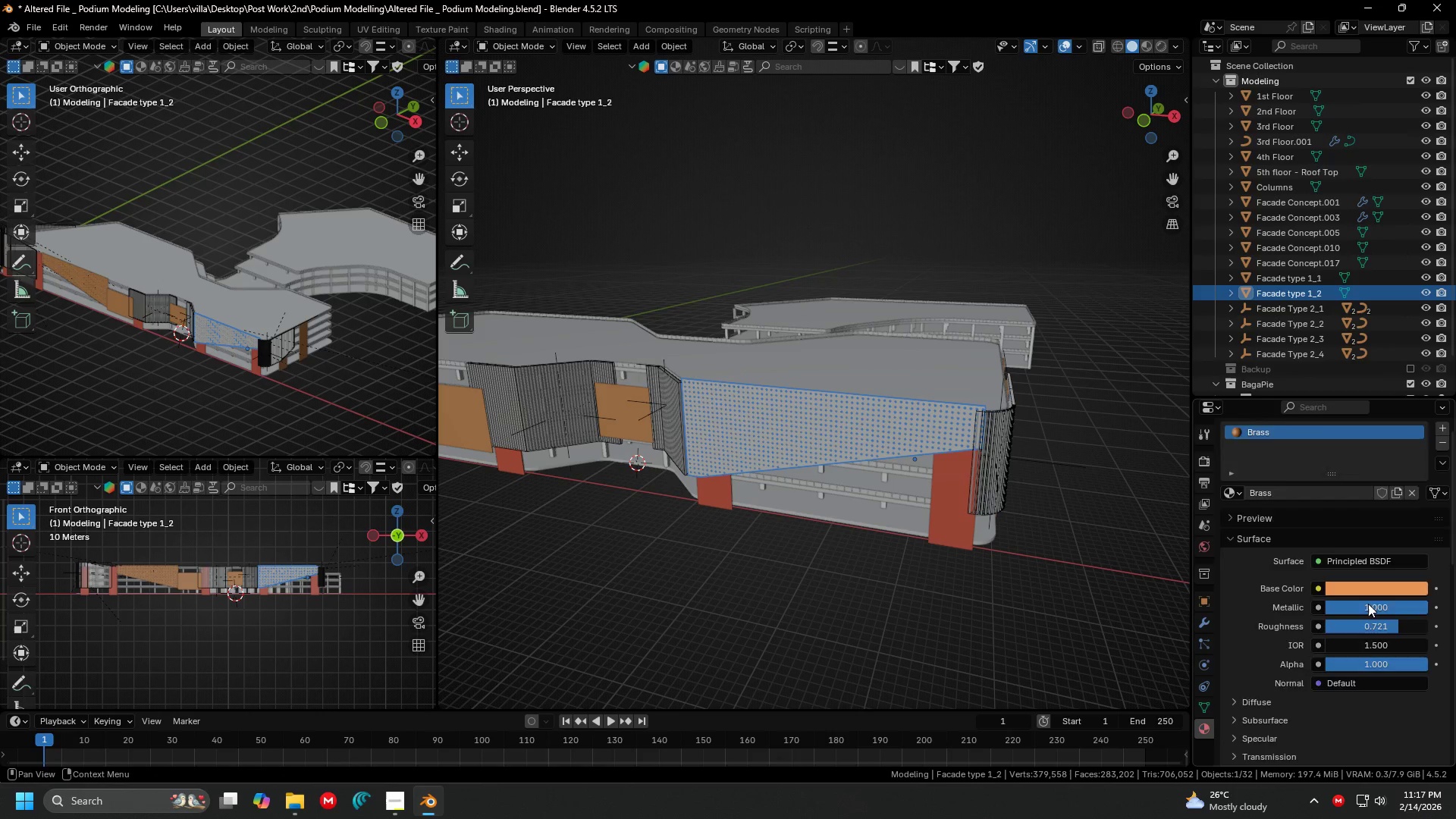 
left_click([1348, 735])
 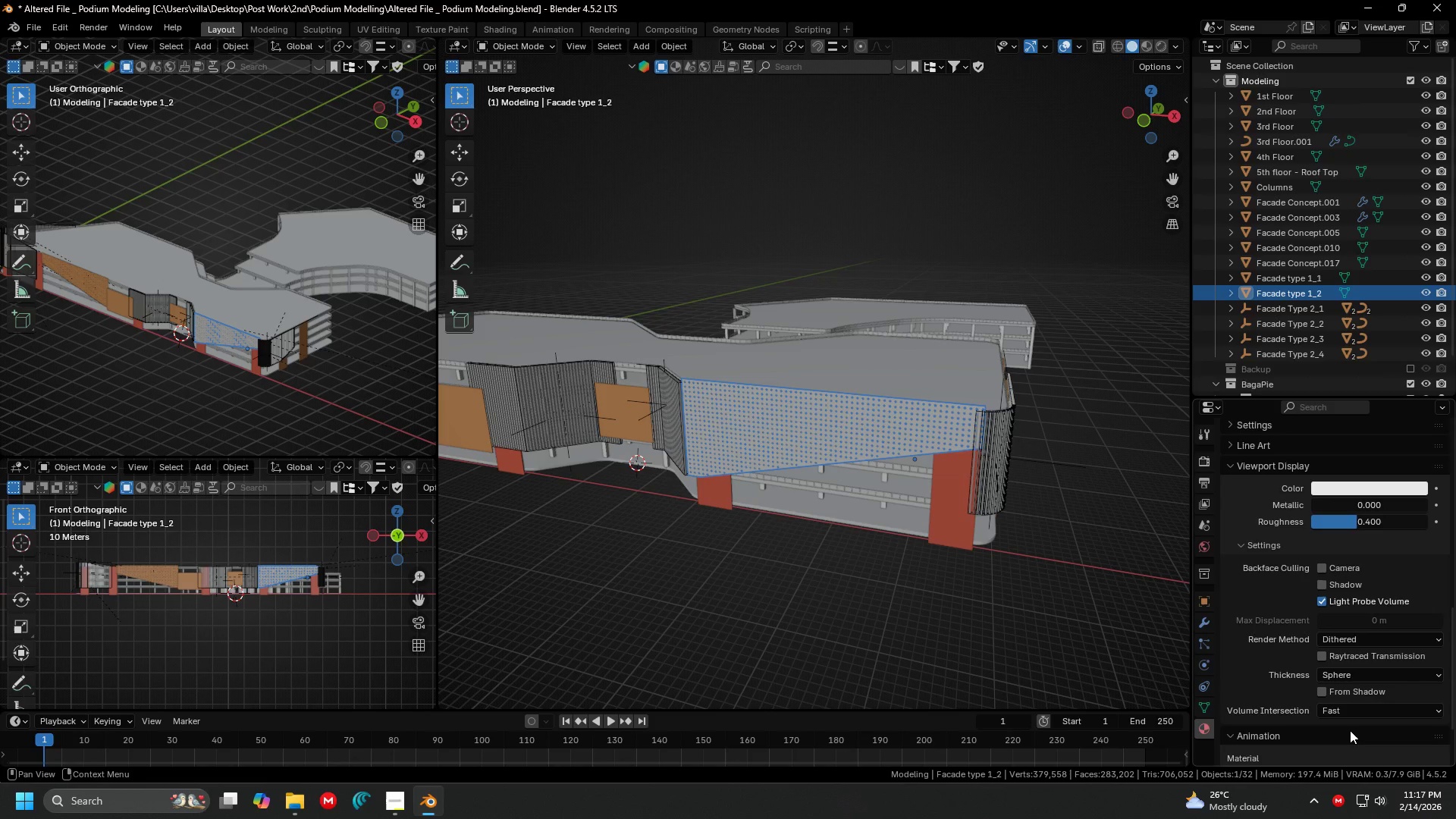 
scroll: coordinate [1357, 675], scroll_direction: down, amount: 24.0
 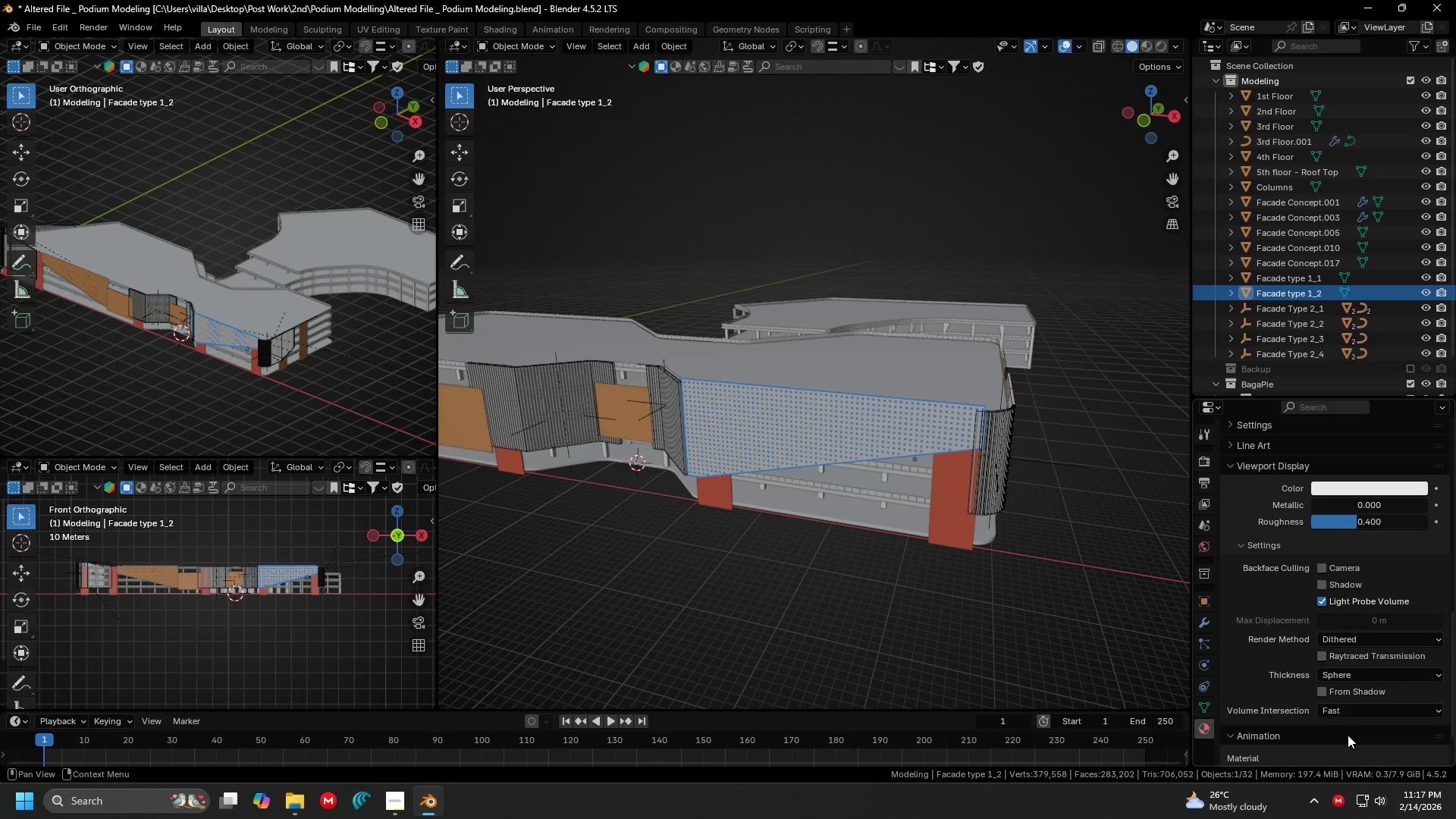 
left_click([1350, 731])
 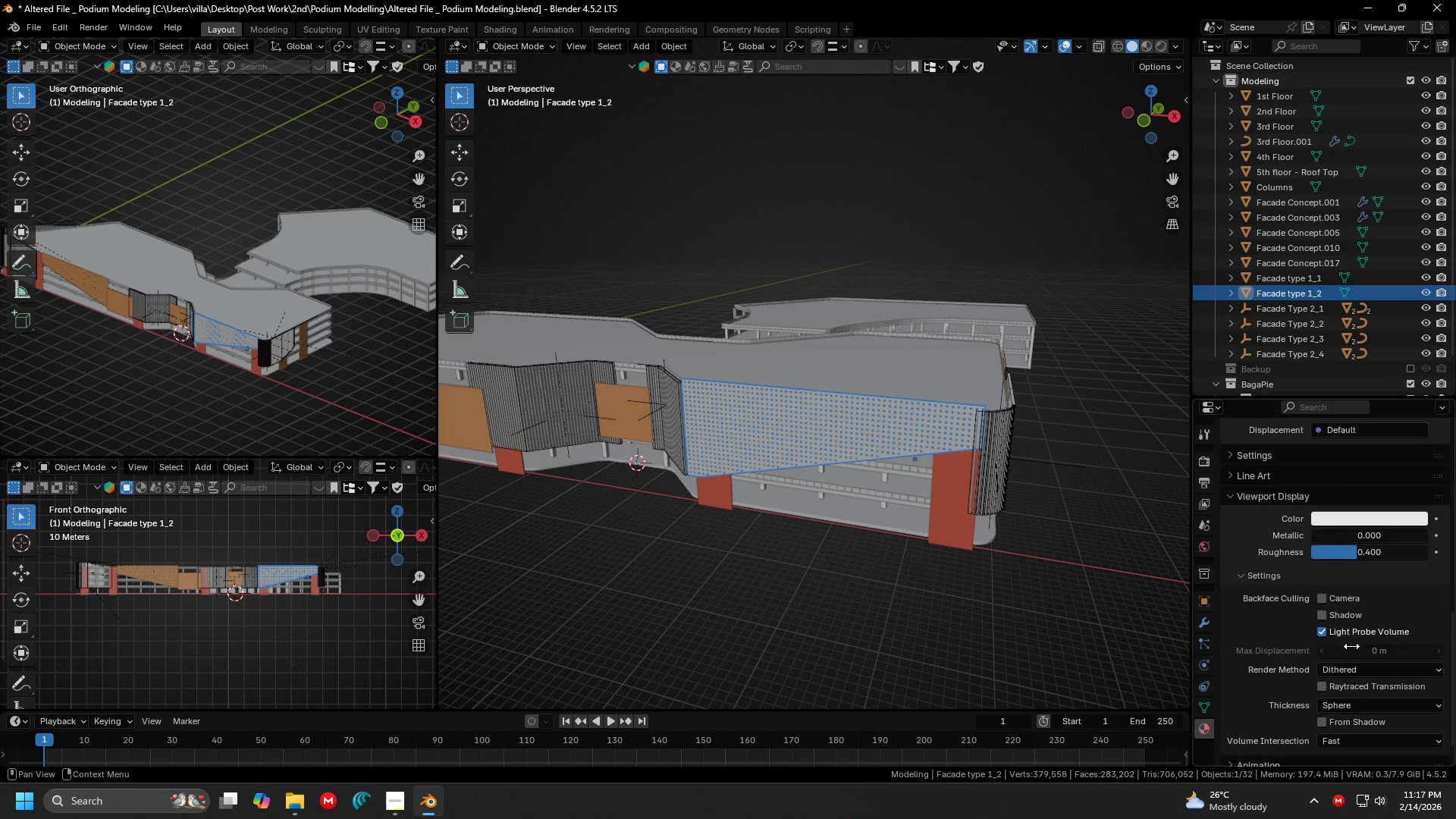 
scroll: coordinate [1351, 645], scroll_direction: up, amount: 3.0
 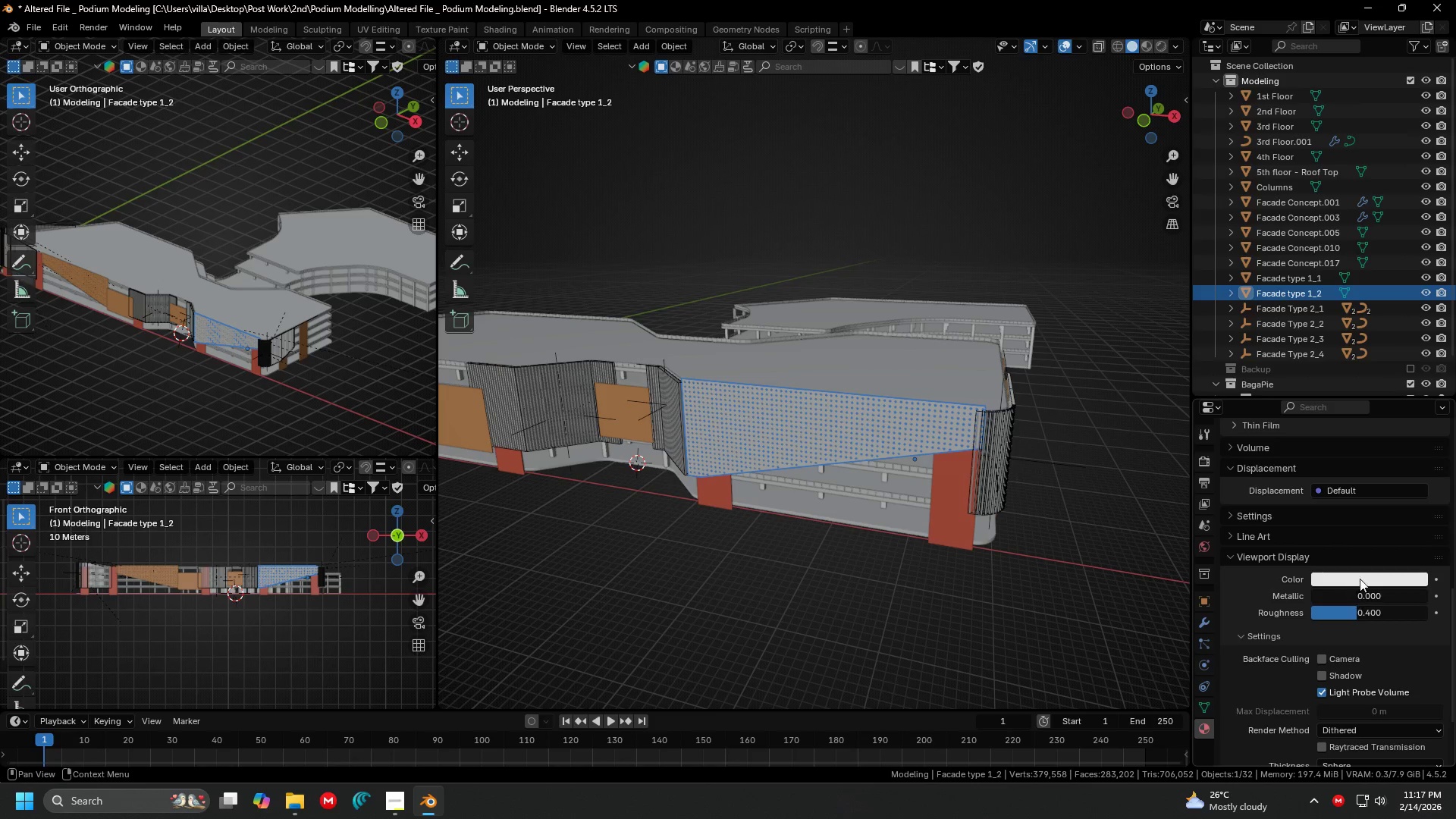 
left_click([1360, 576])
 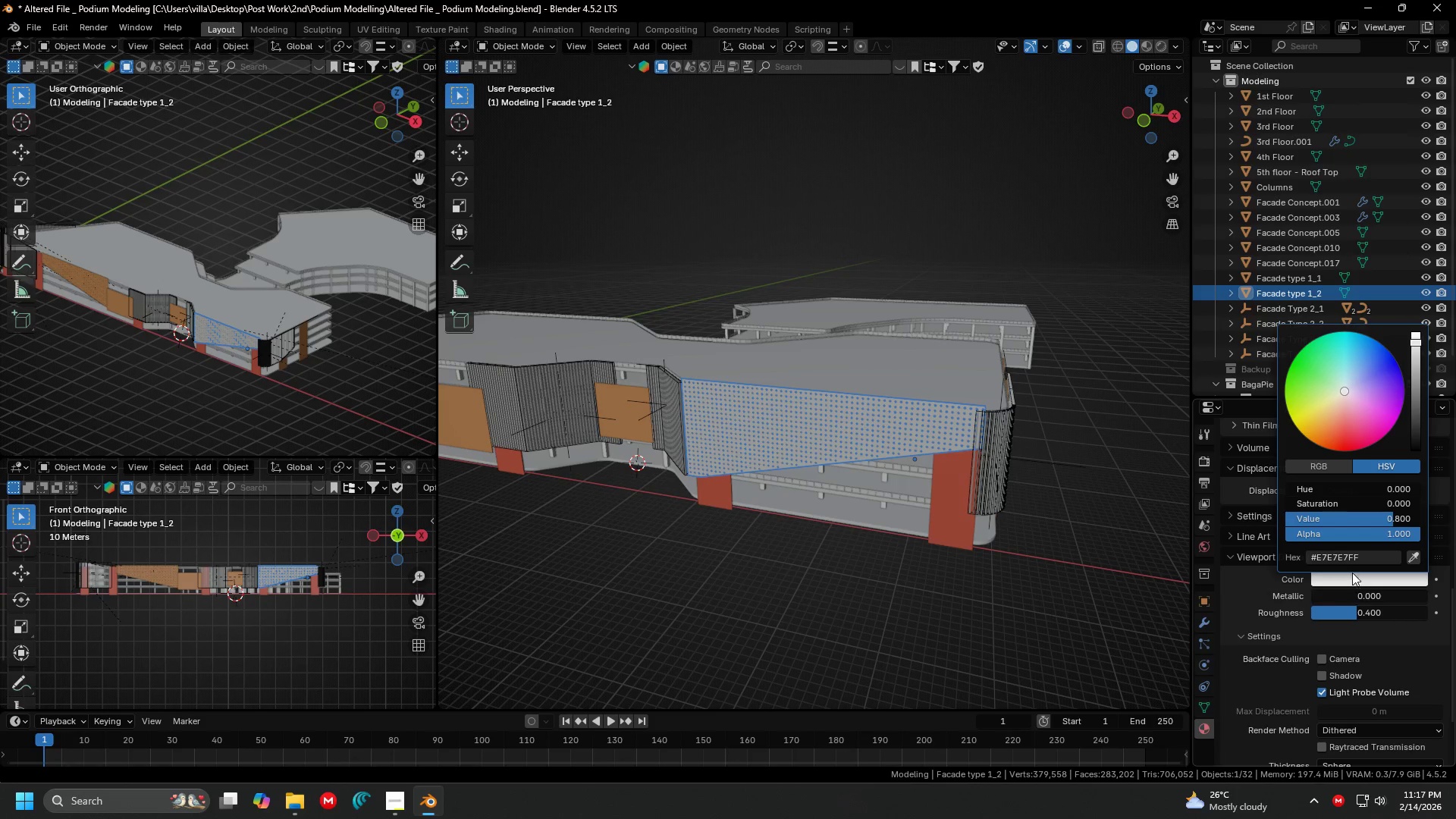 
left_click([1351, 561])
 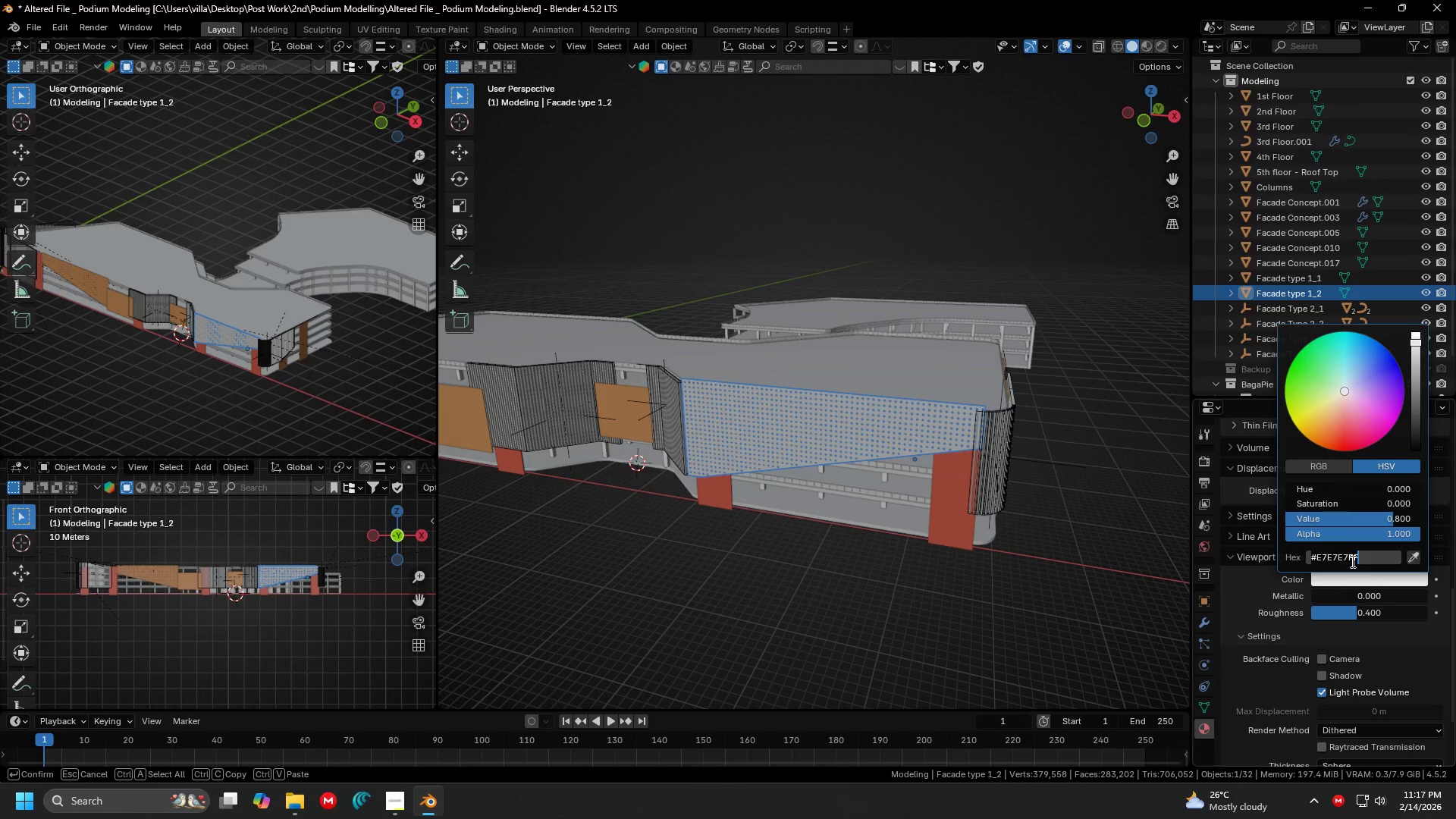 
key(Control+V)
 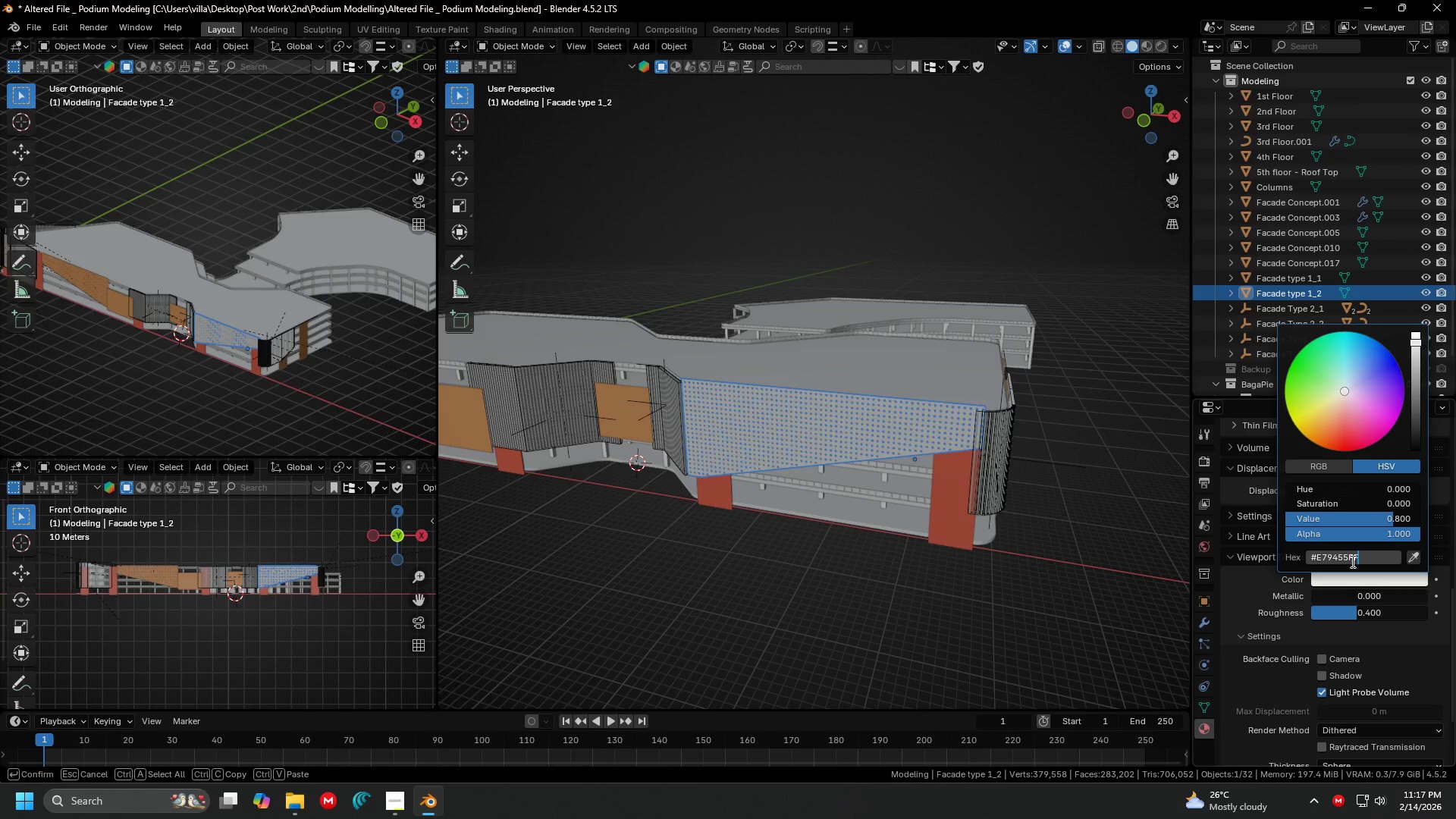 
key(Enter)
 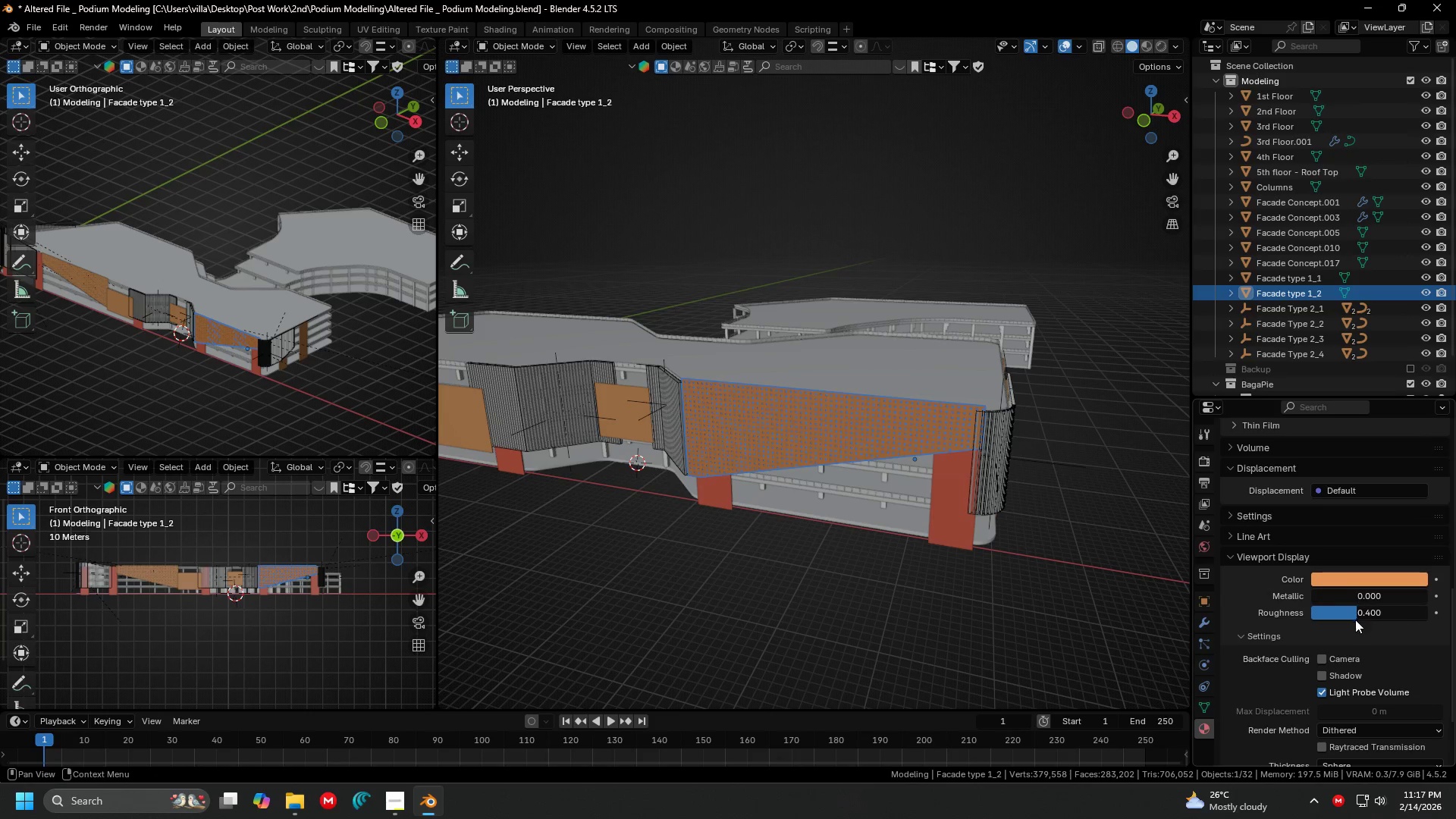 
left_click_drag(start_coordinate=[1351, 594], to_coordinate=[325, 585])
 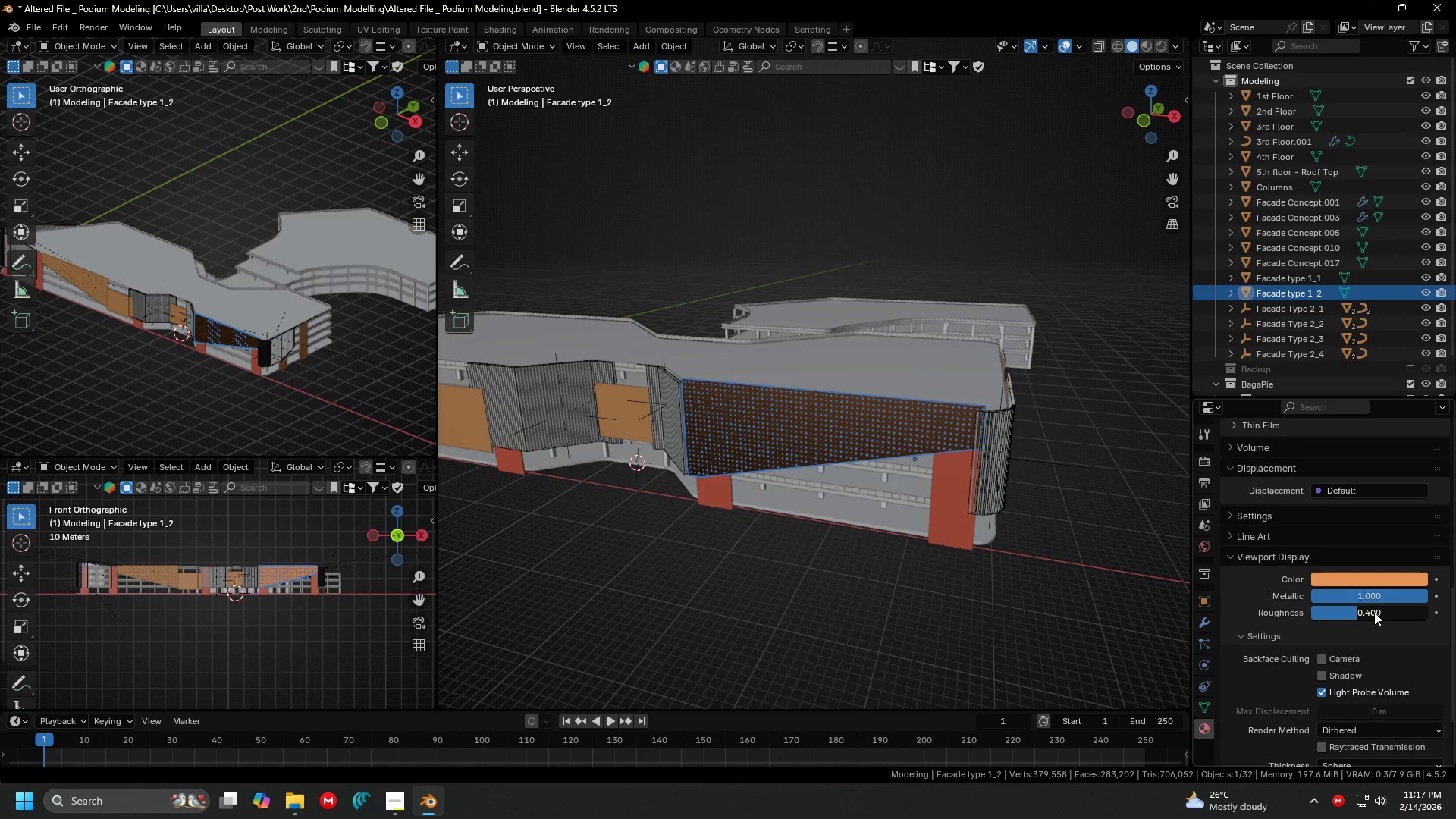 
left_click_drag(start_coordinate=[1373, 613], to_coordinate=[229, 613])
 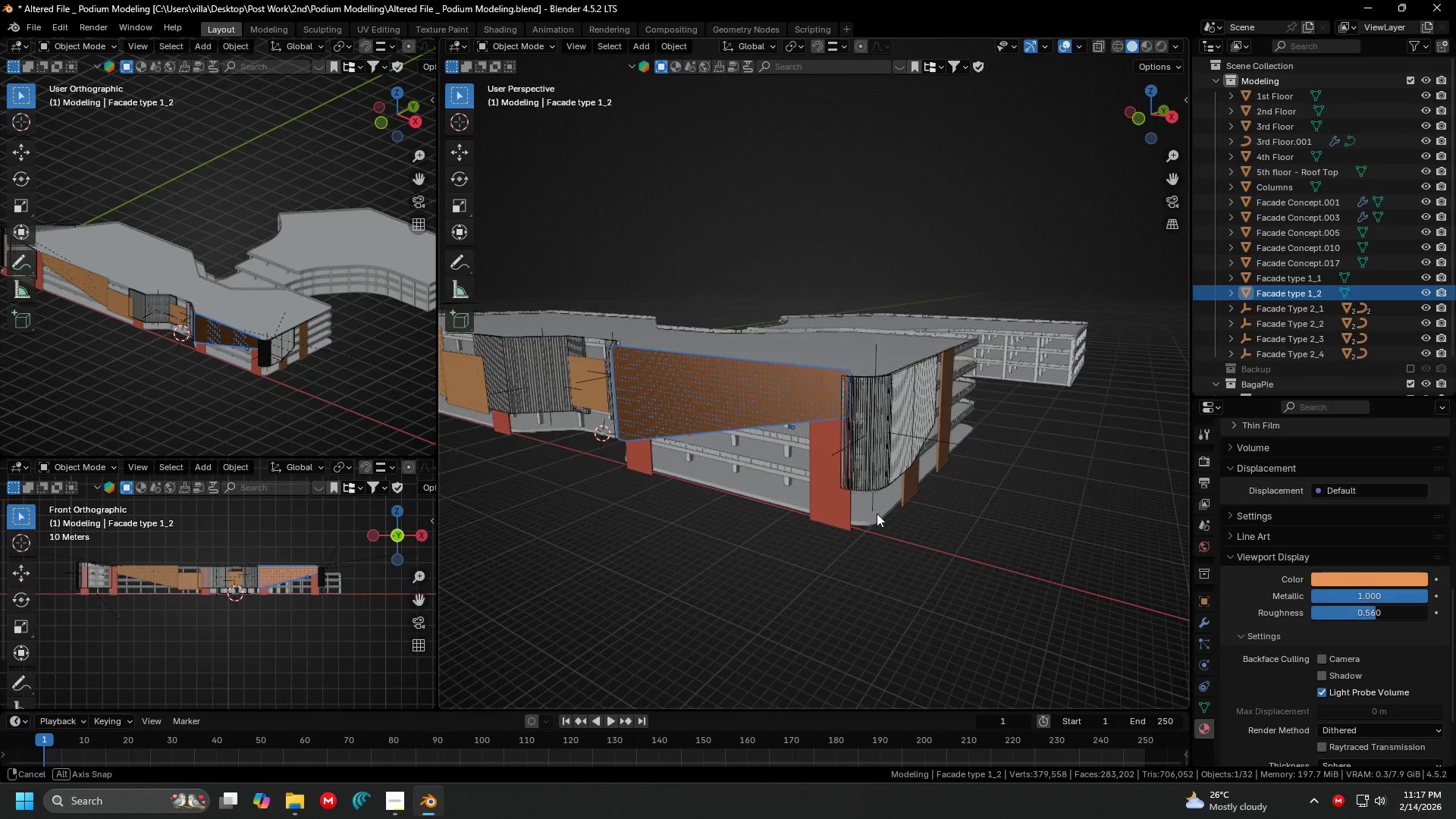 
hold_key(key=ShiftLeft, duration=0.41)
 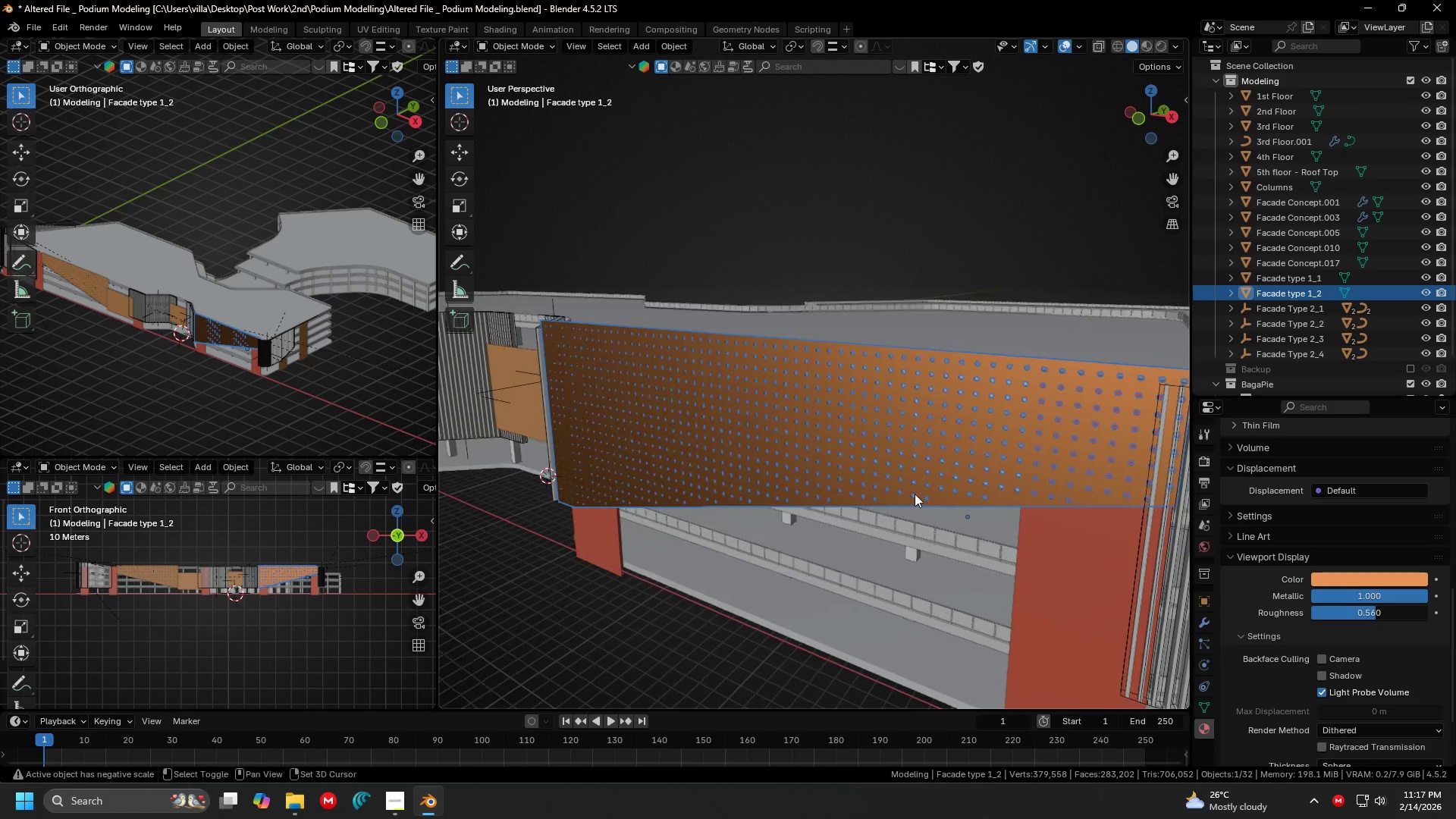 
scroll: coordinate [877, 513], scroll_direction: up, amount: 3.0
 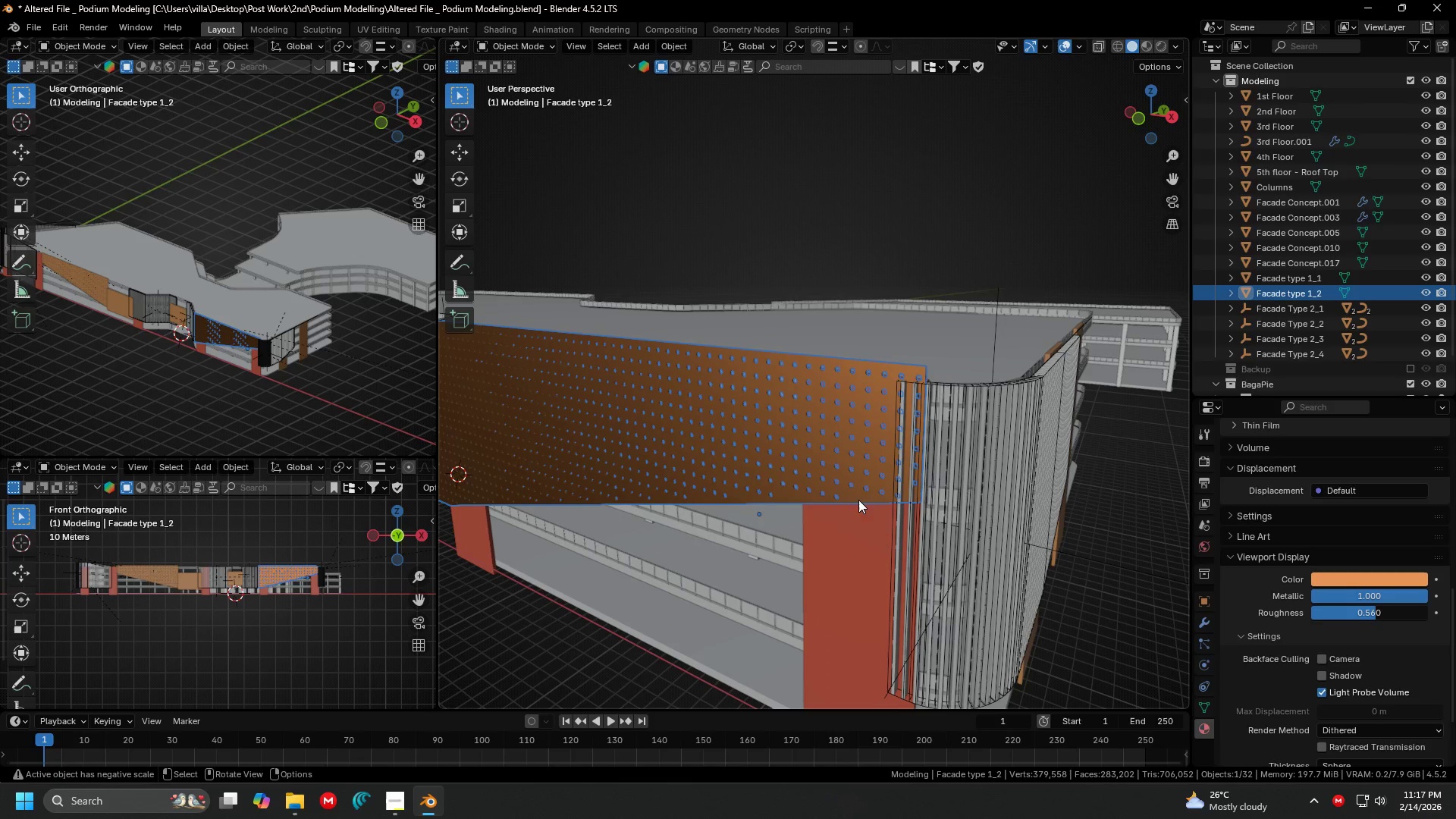 
scroll: coordinate [916, 494], scroll_direction: down, amount: 2.0
 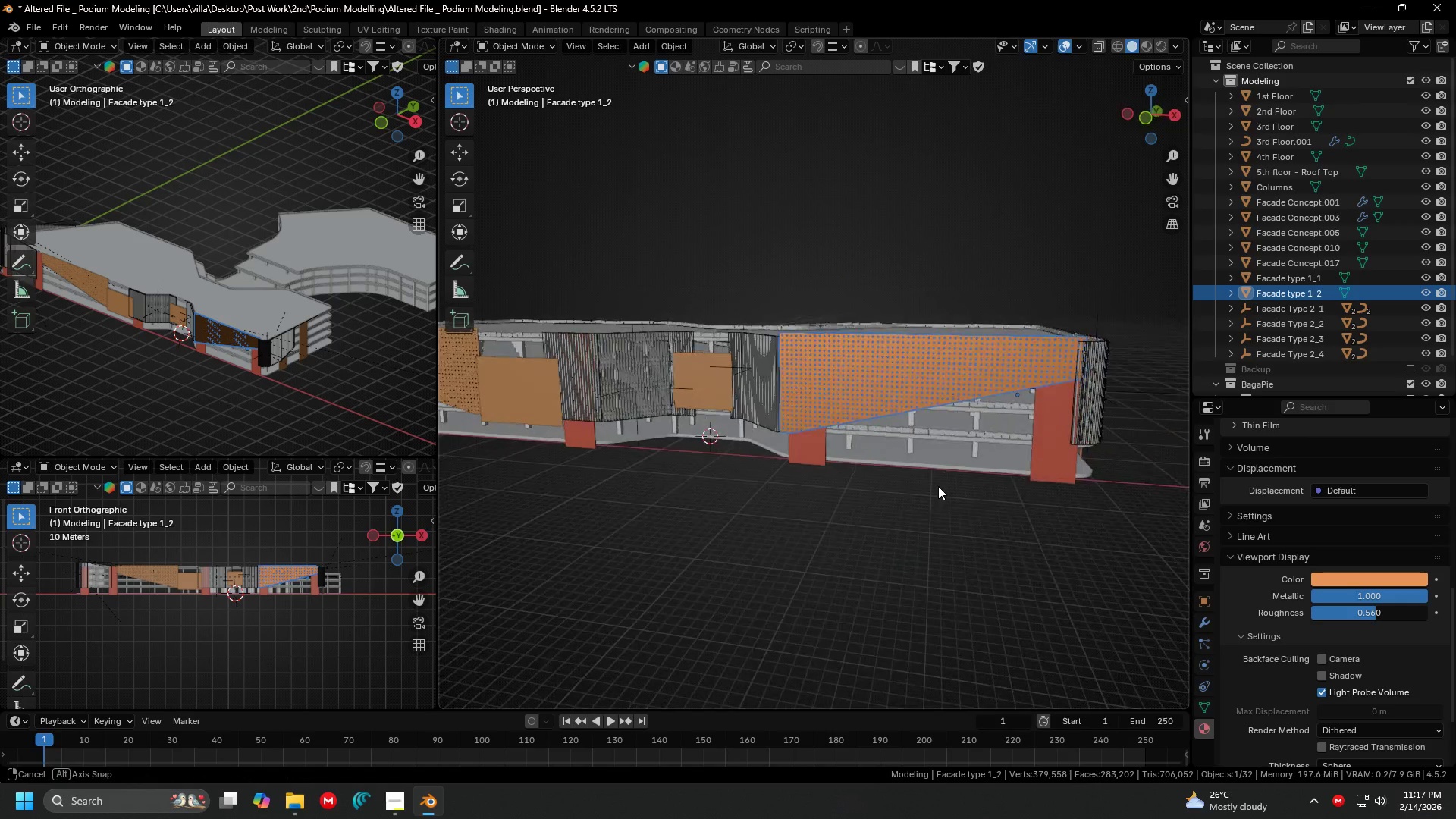 
key(Shift+ShiftLeft)
 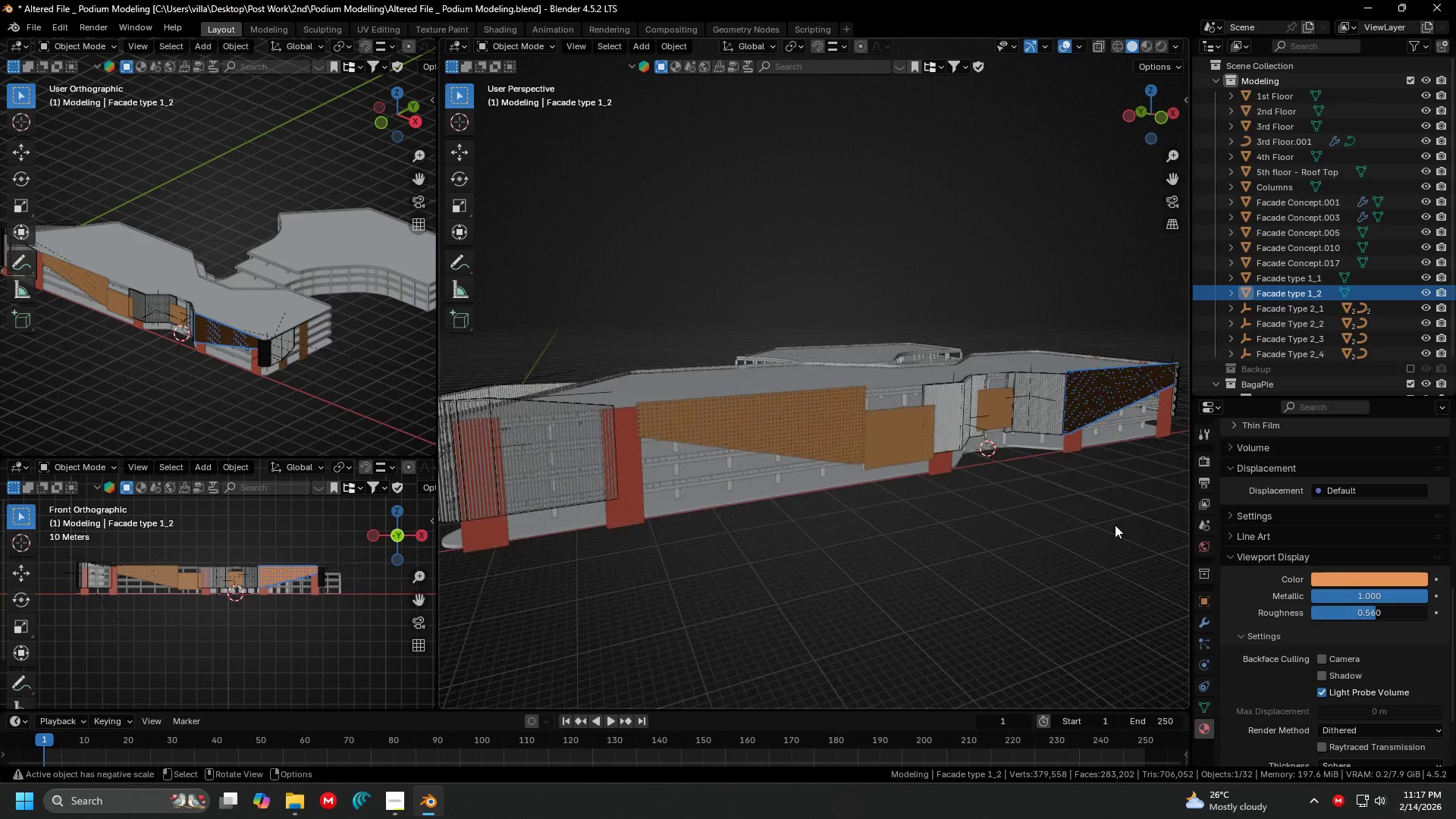 
left_click([847, 431])
 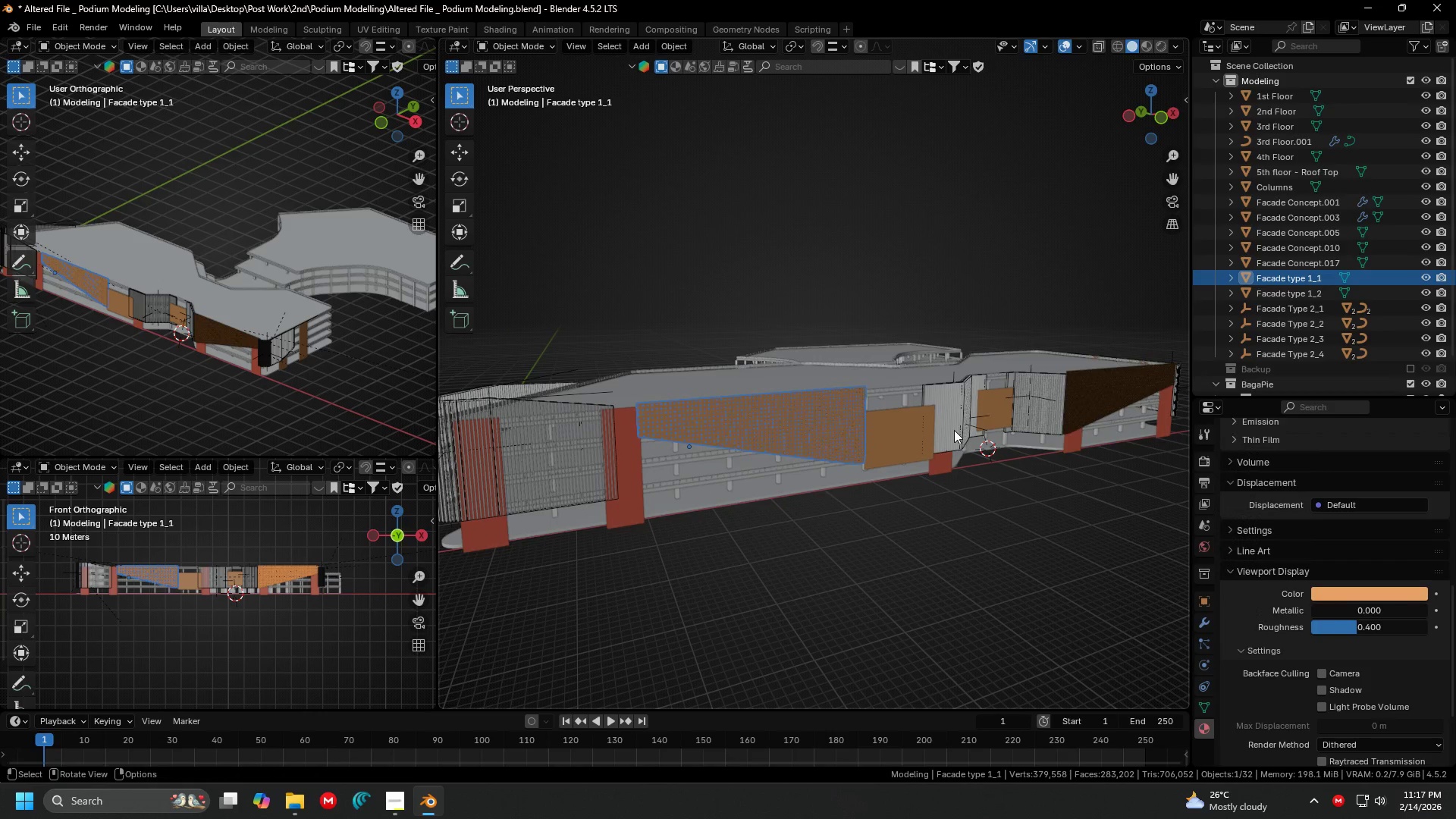 
hold_key(key=ShiftLeft, duration=0.56)
left_click([1084, 403])
 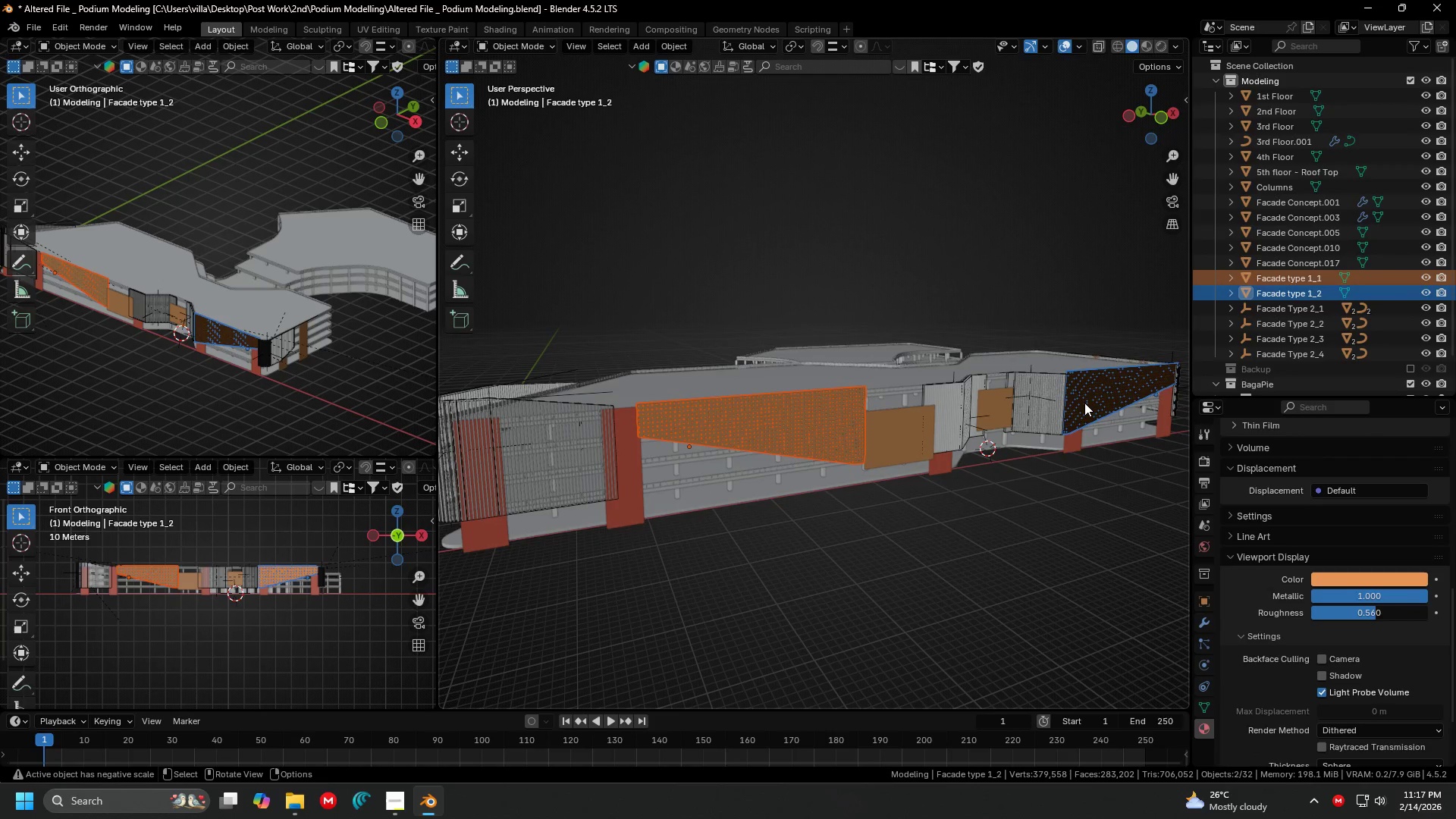 
key(Control+L)
 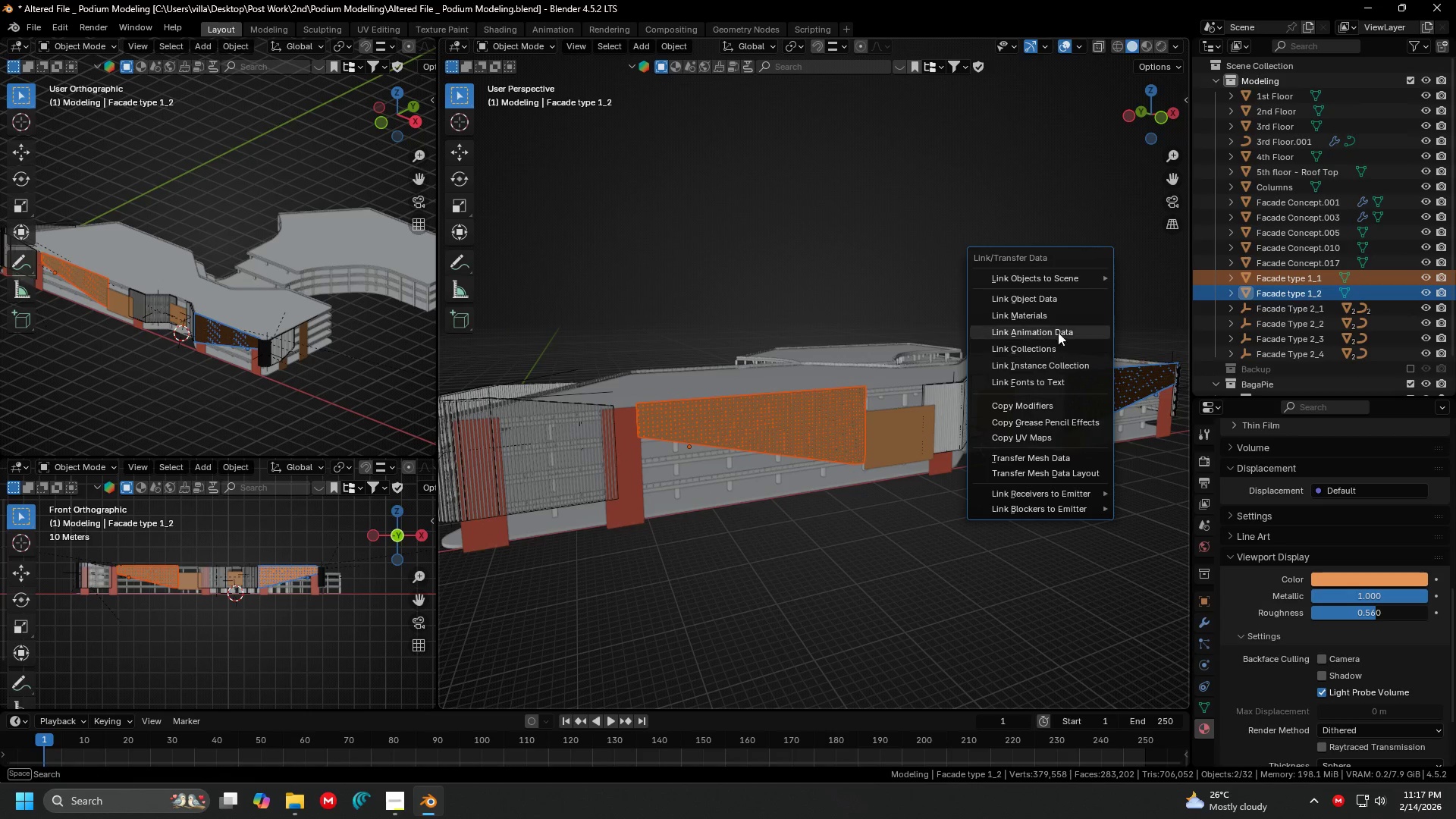 
left_click([1050, 317])
 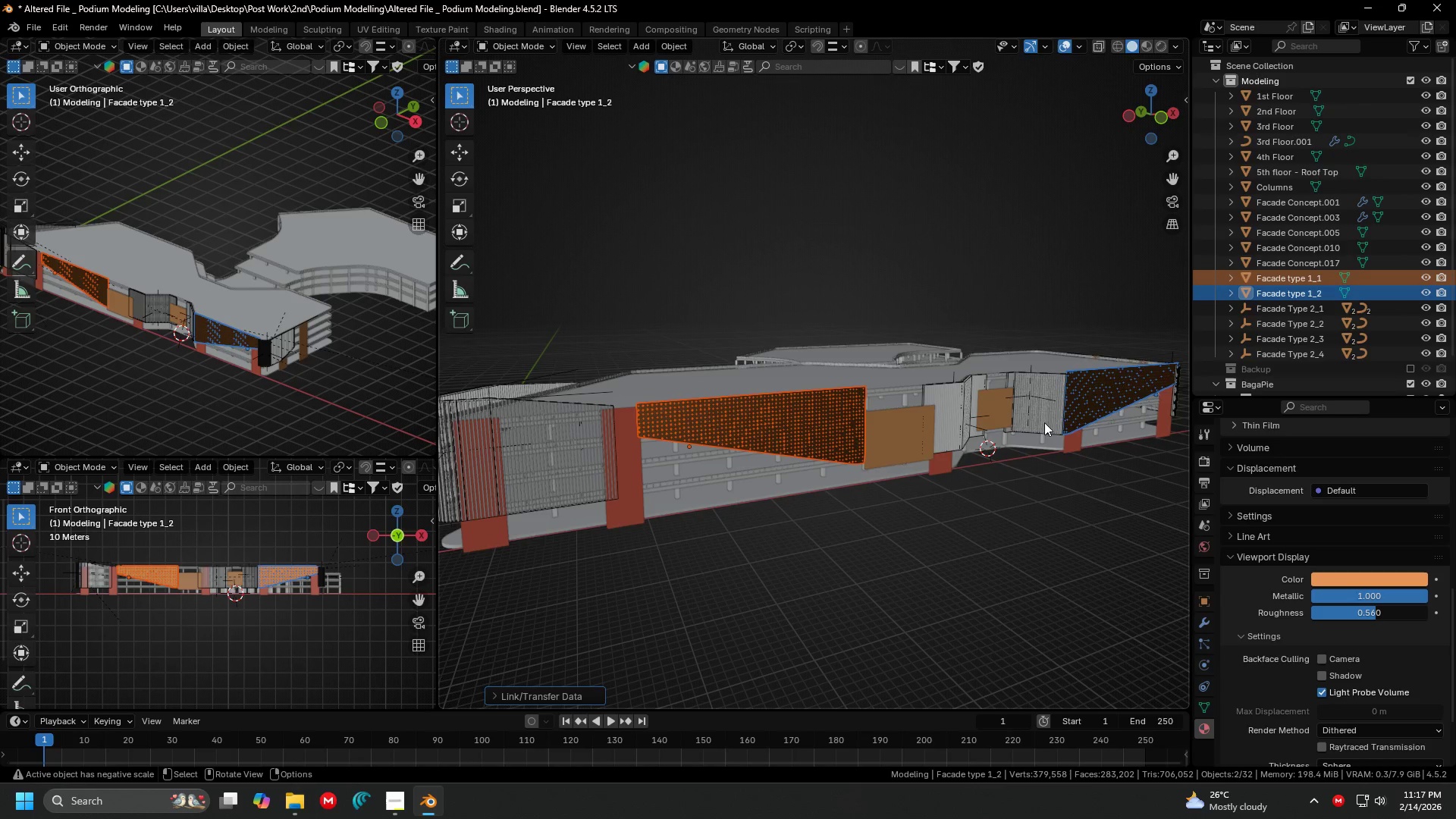 
key(Shift+ShiftLeft)
 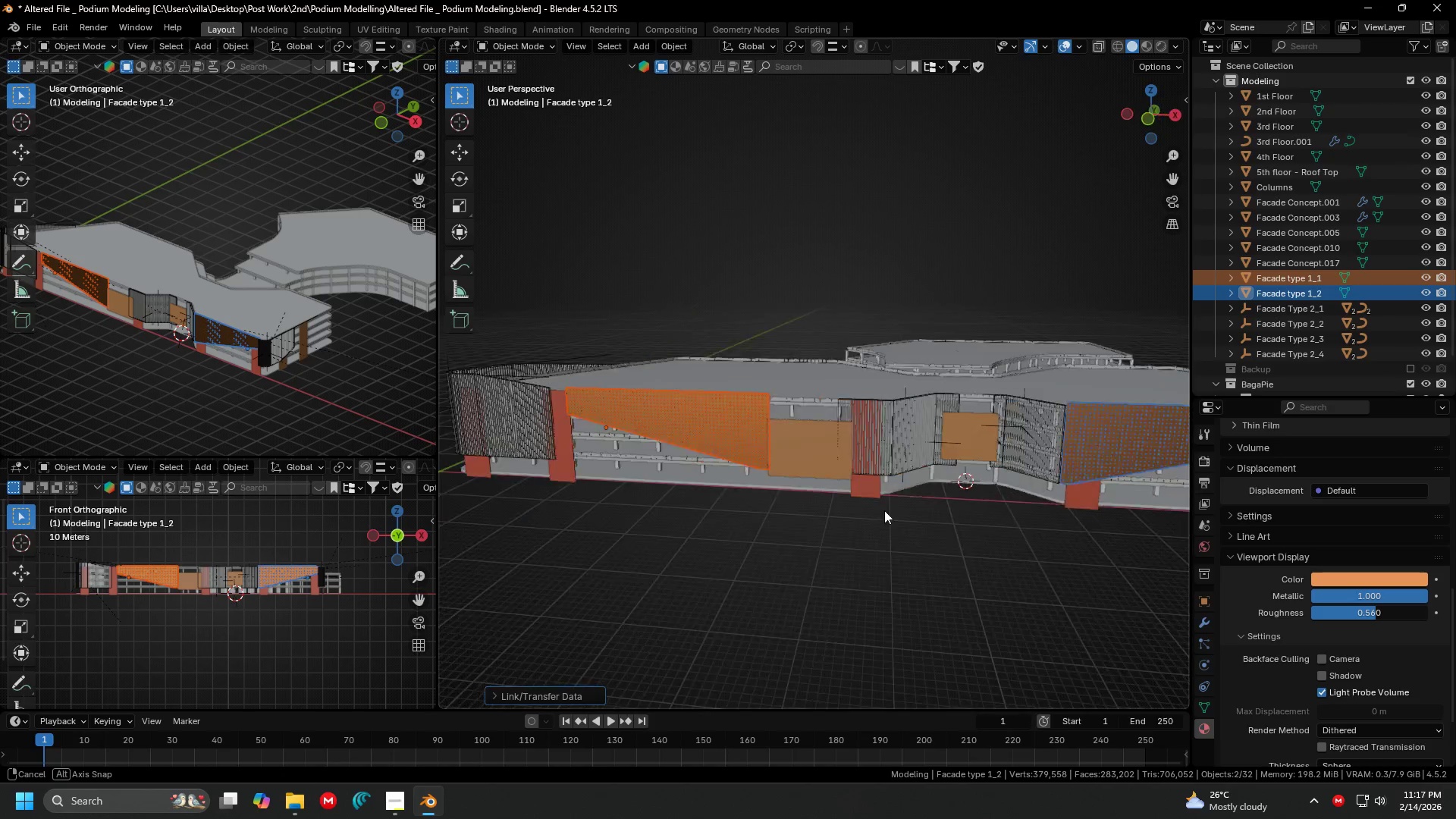 
key(Shift+ShiftLeft)
 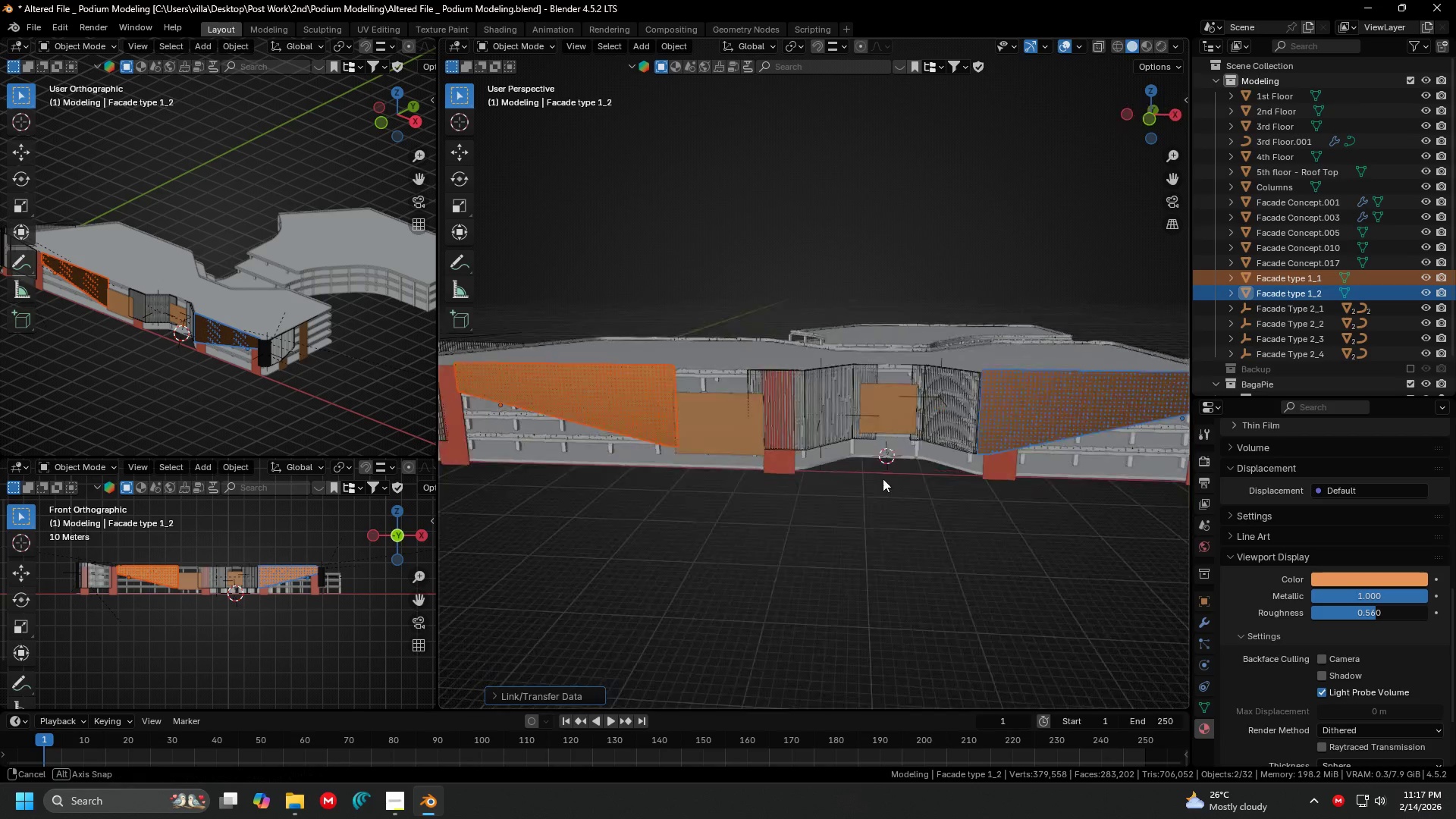 
hold_key(key=ShiftLeft, duration=0.31)
 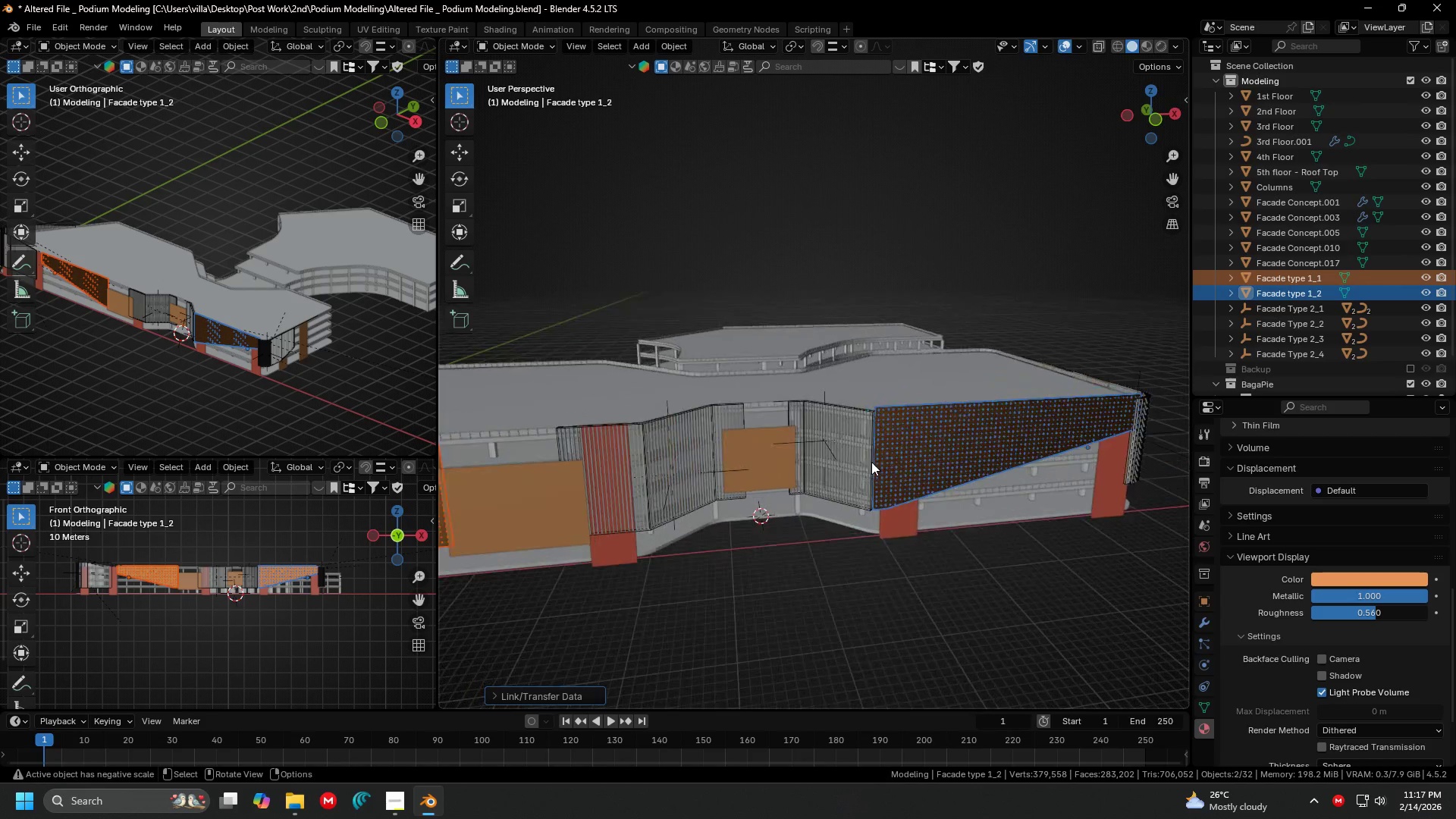 
left_click([837, 435])
 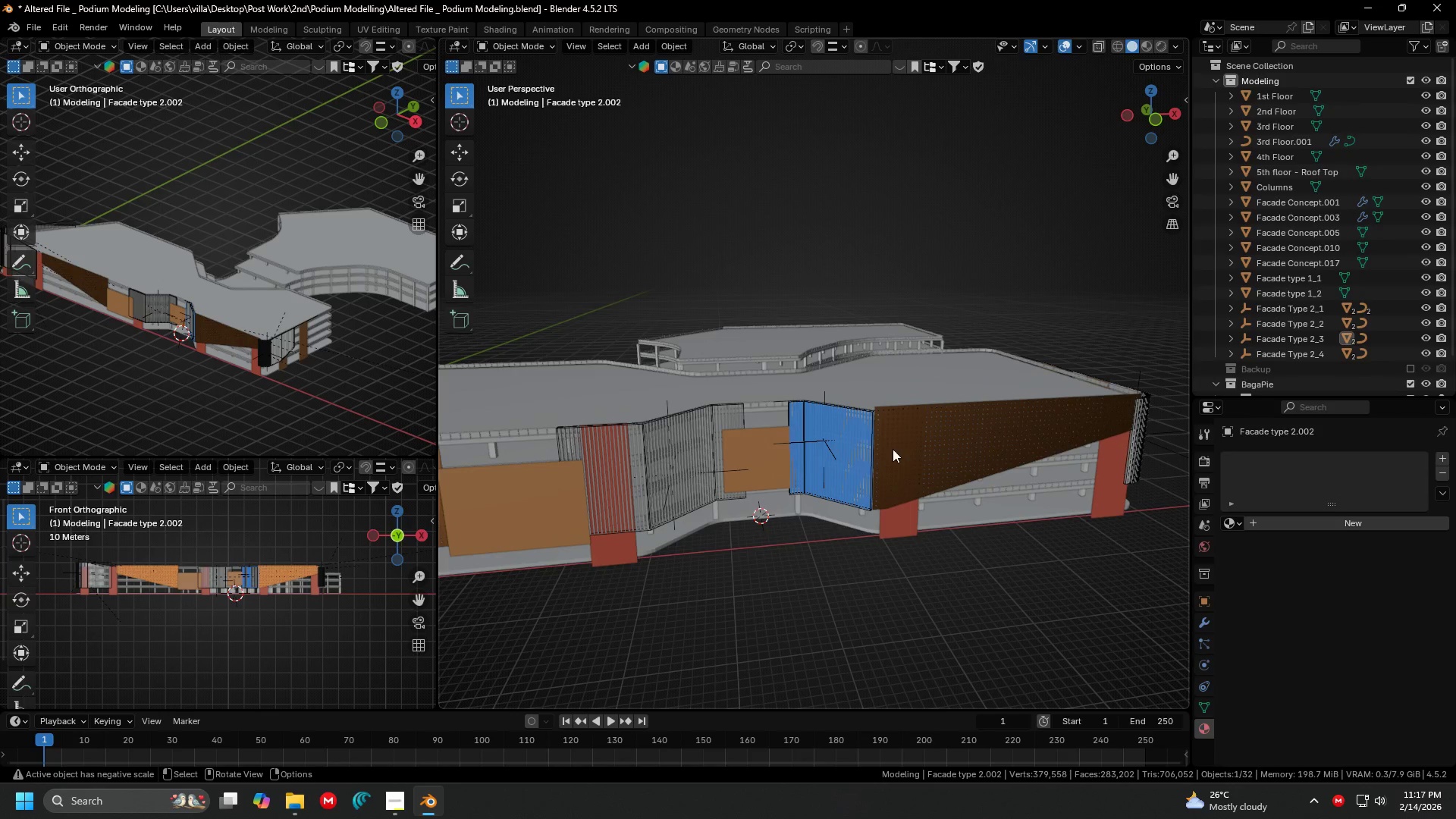 
scroll: coordinate [901, 484], scroll_direction: up, amount: 3.0
 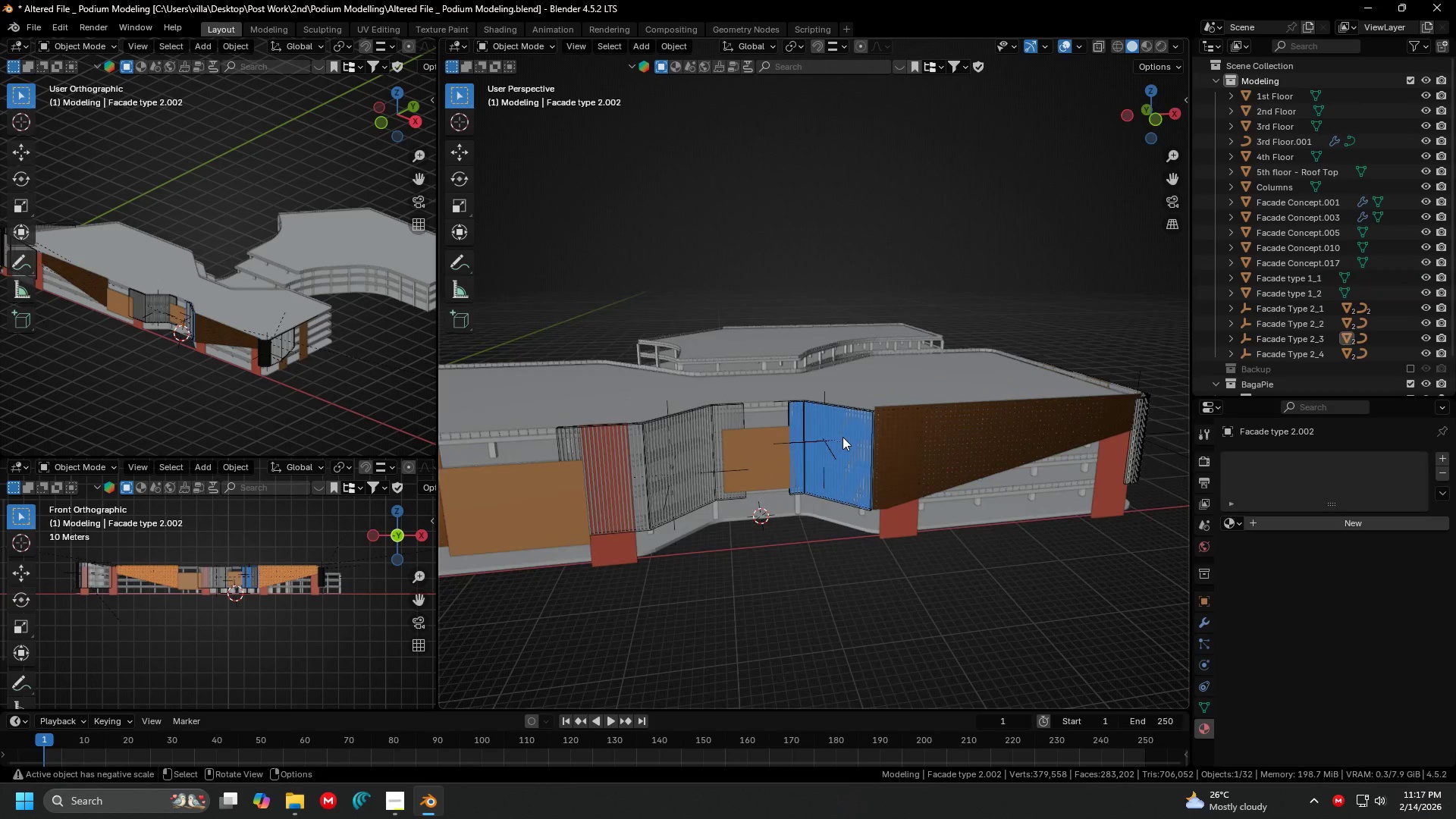 
key(Shift+ShiftLeft)
 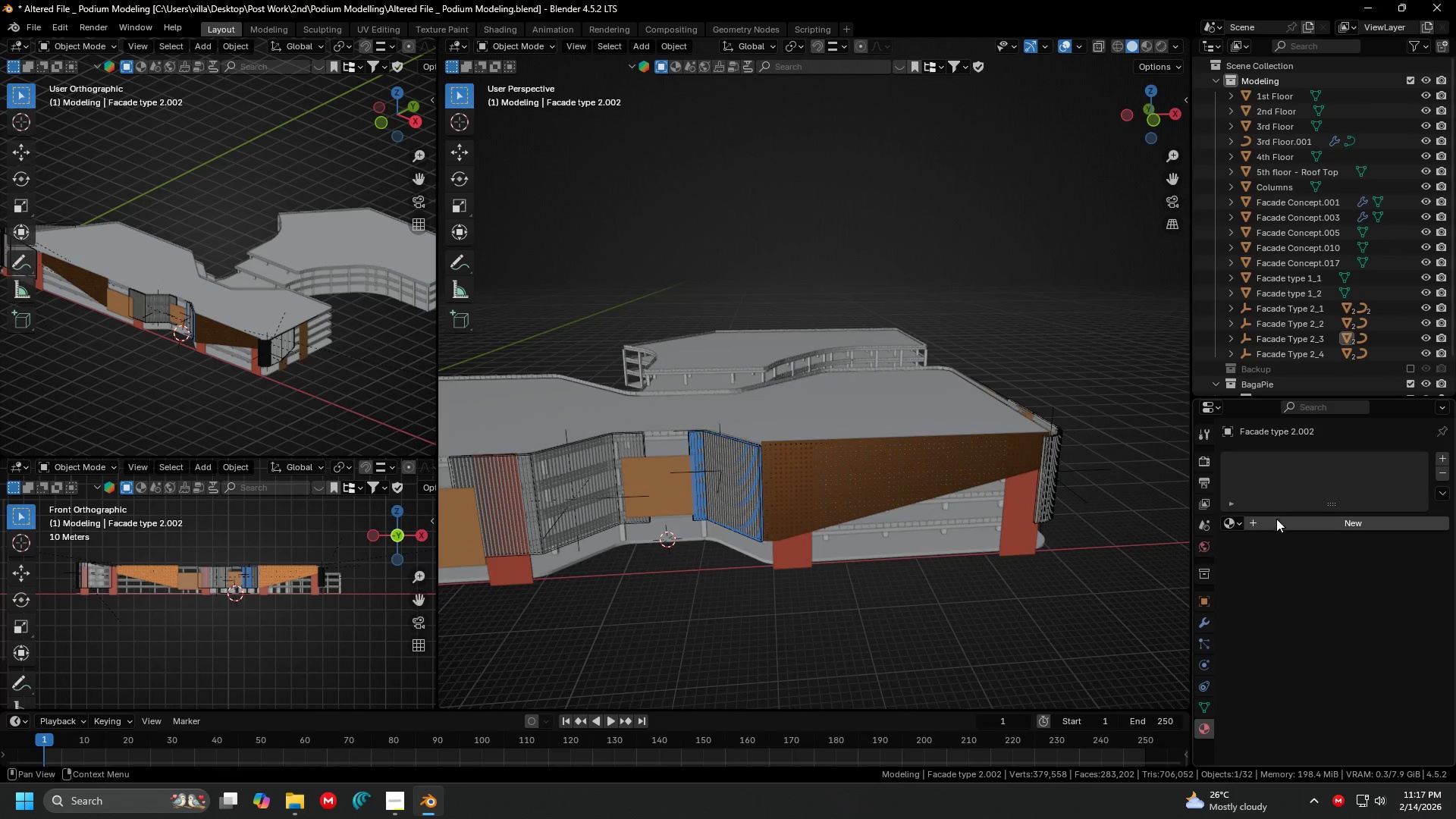 
left_click([1235, 523])
 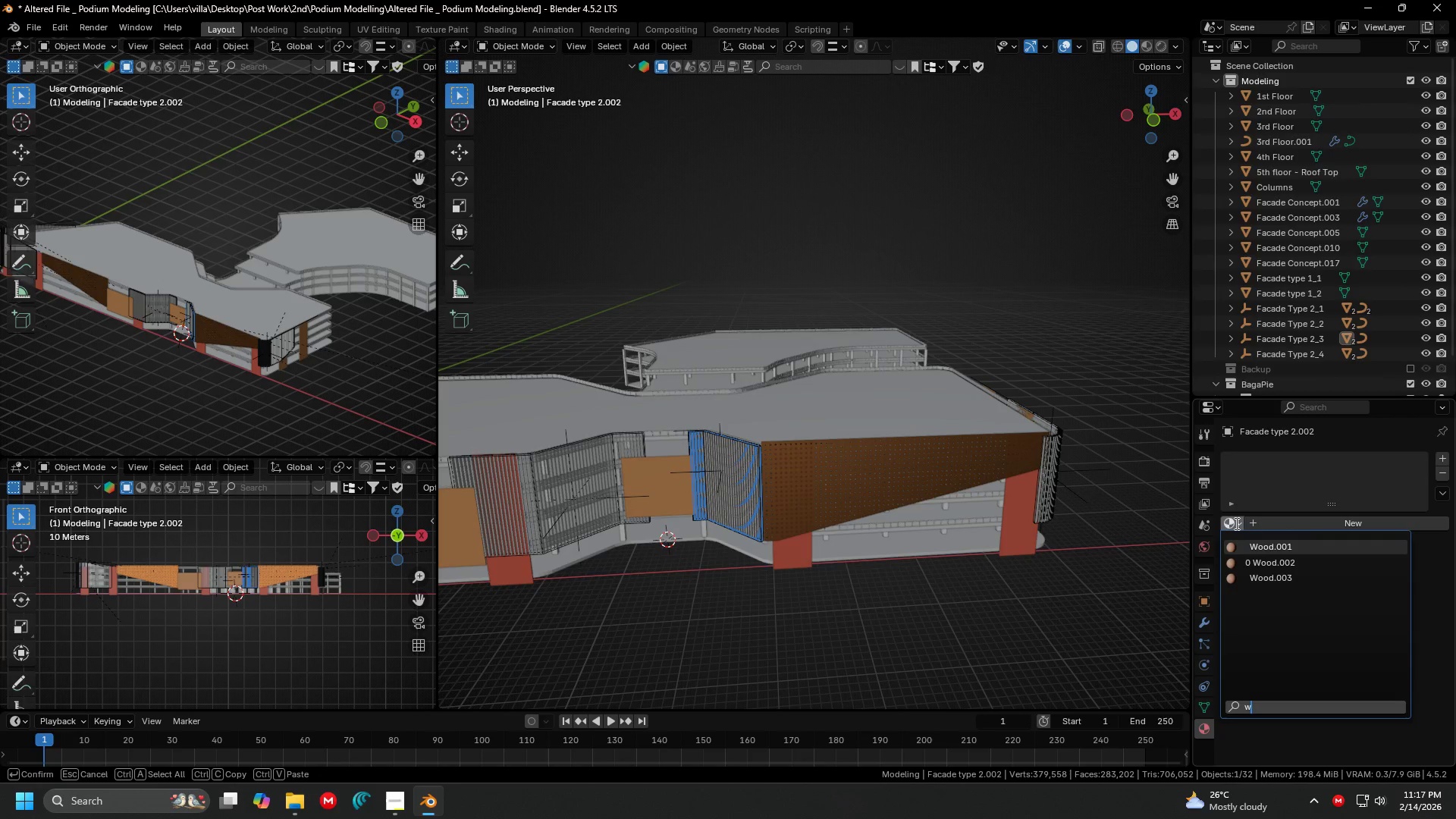 
key(W)
 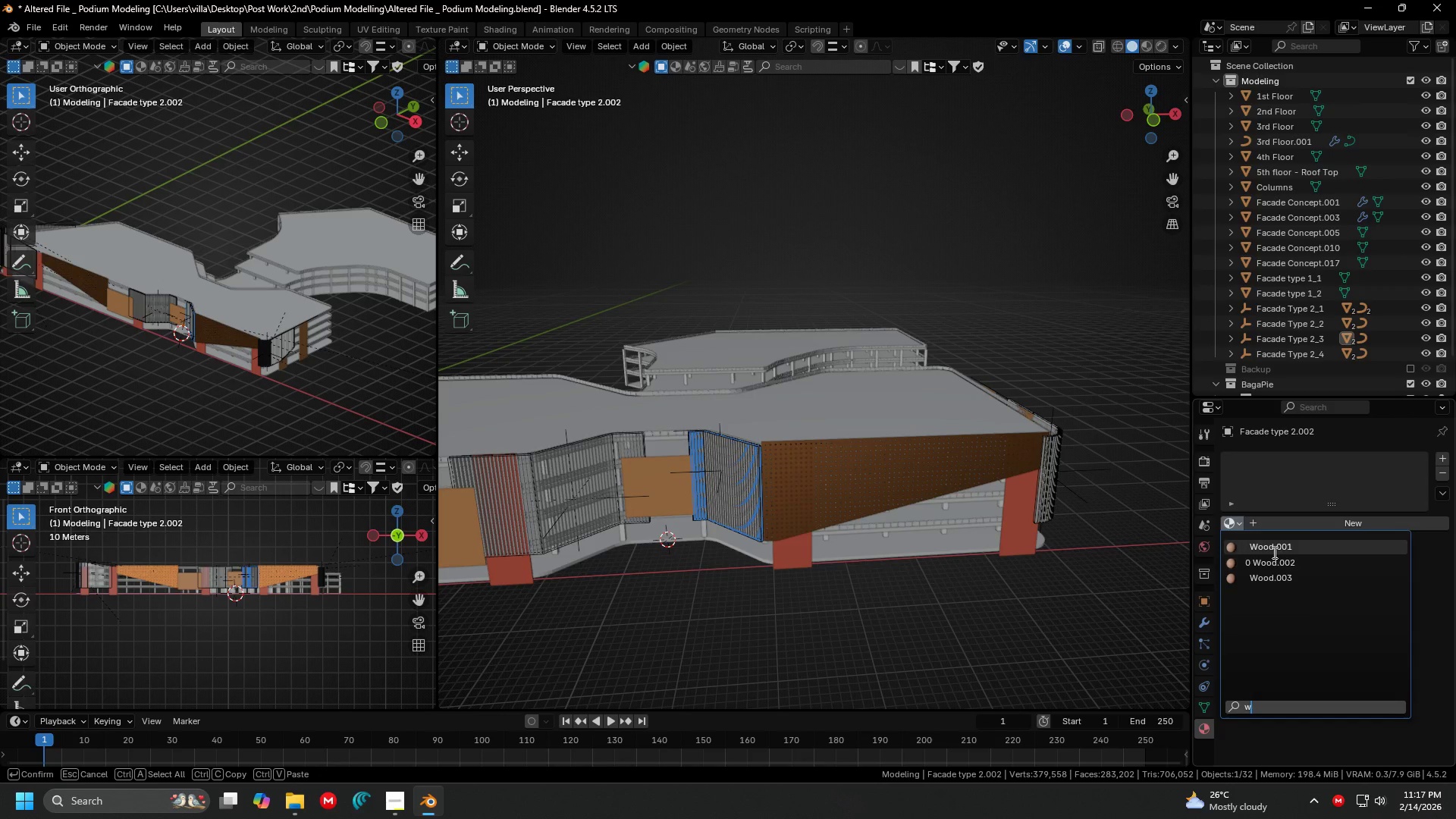 
left_click([1274, 551])
 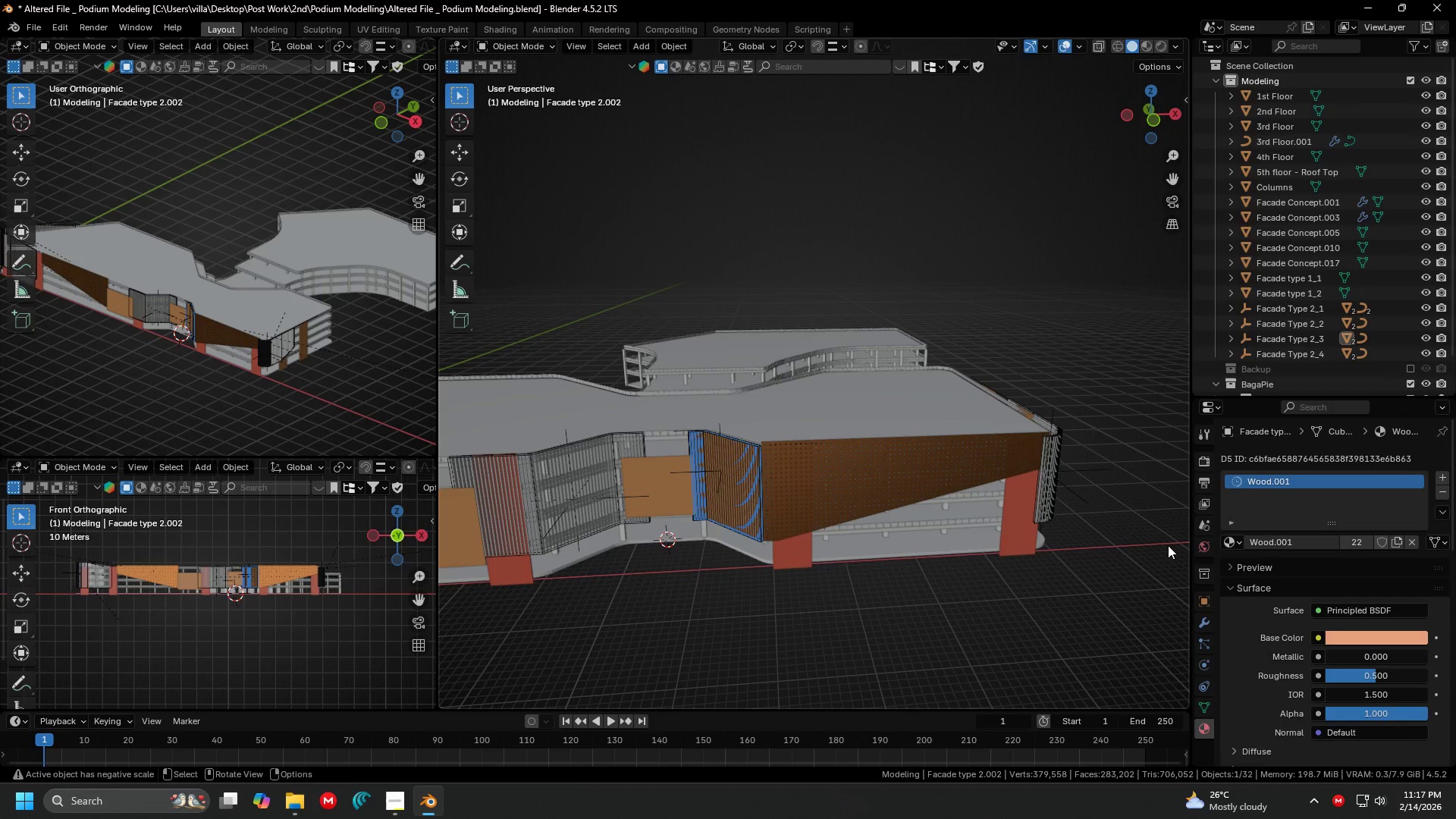 
key(Shift+ShiftLeft)
 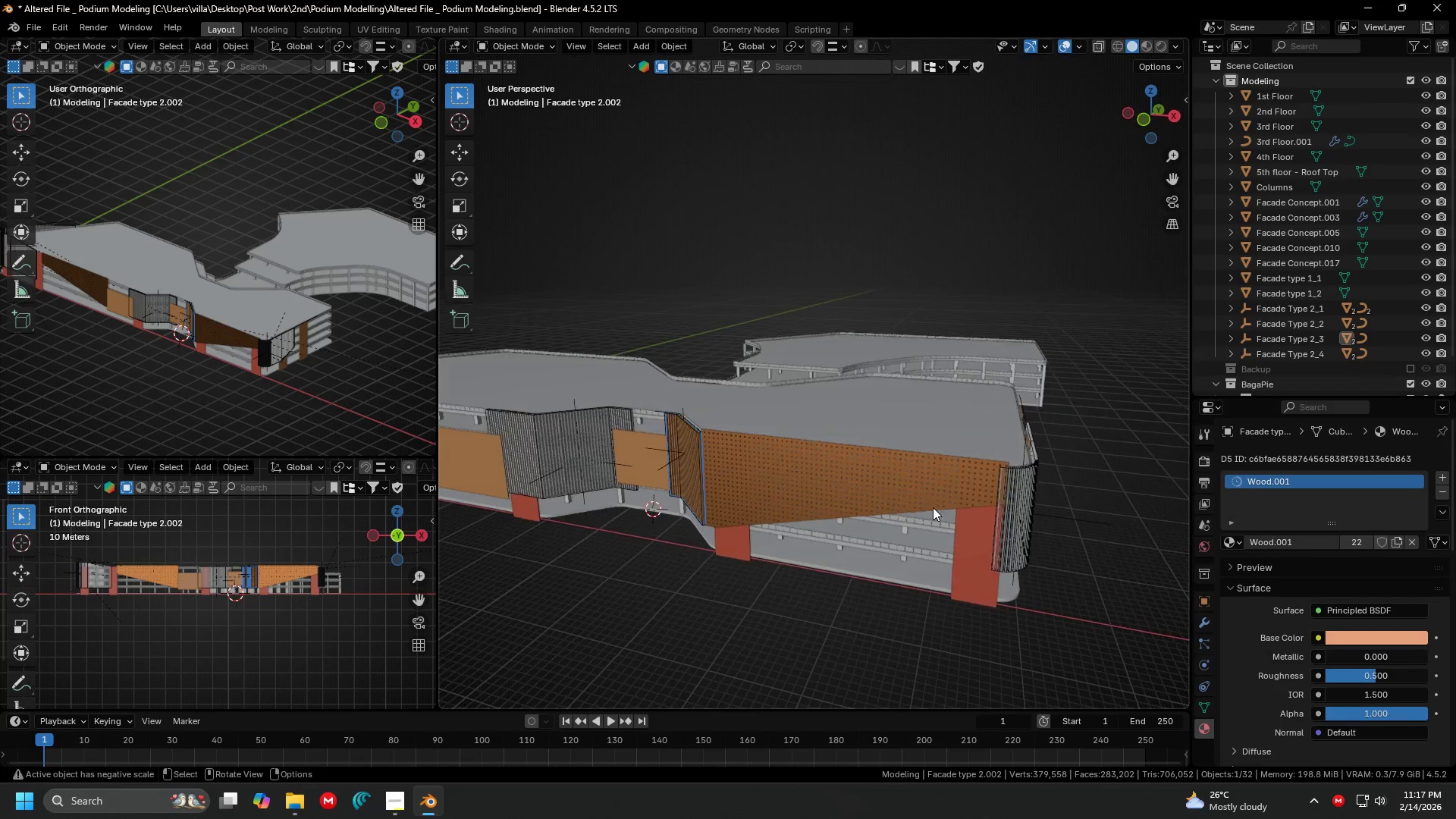 
hold_key(key=ShiftLeft, duration=0.95)
left_click([1018, 517])
 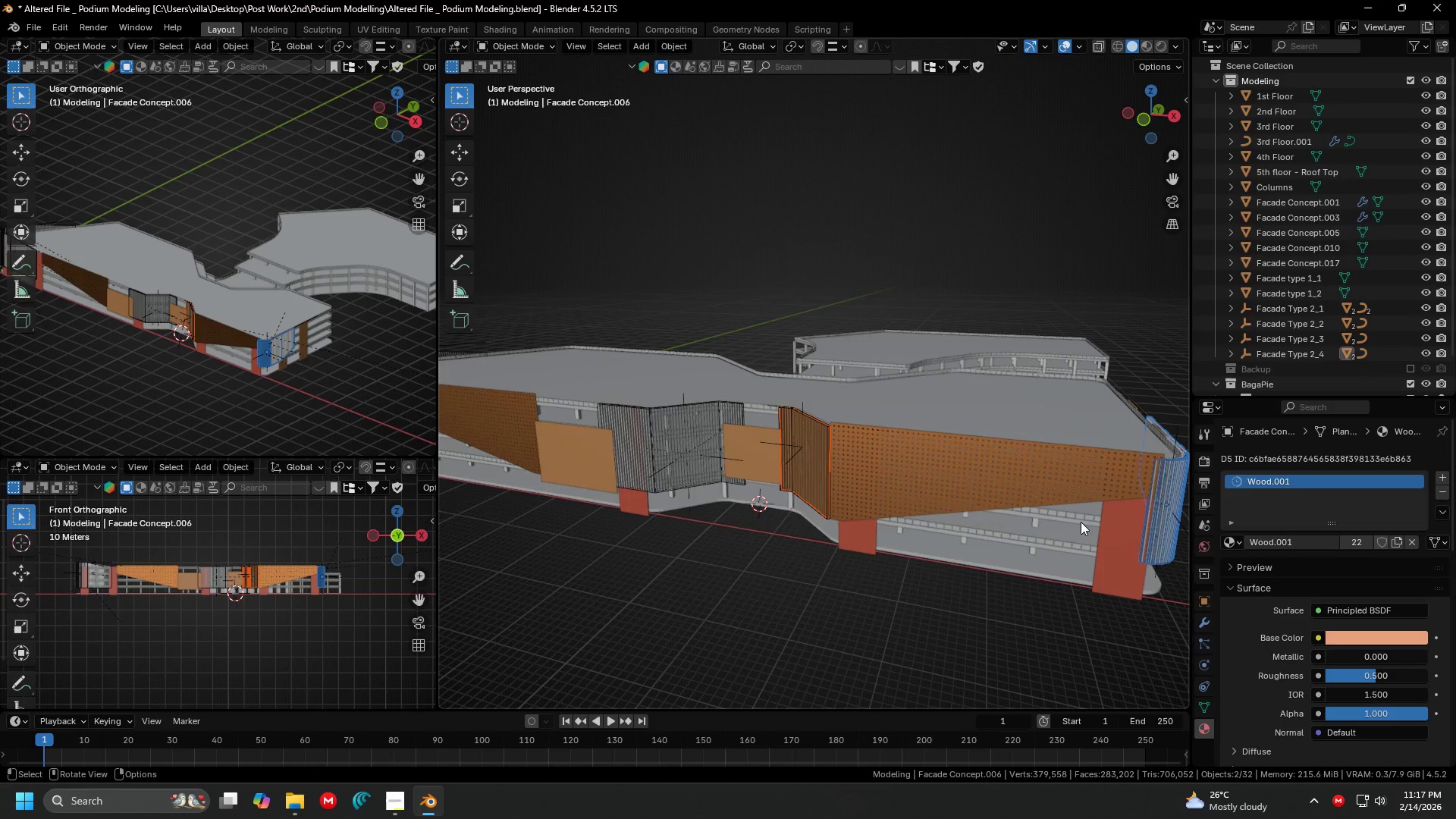 
hold_key(key=ShiftLeft, duration=1.3)
left_click([682, 438])
 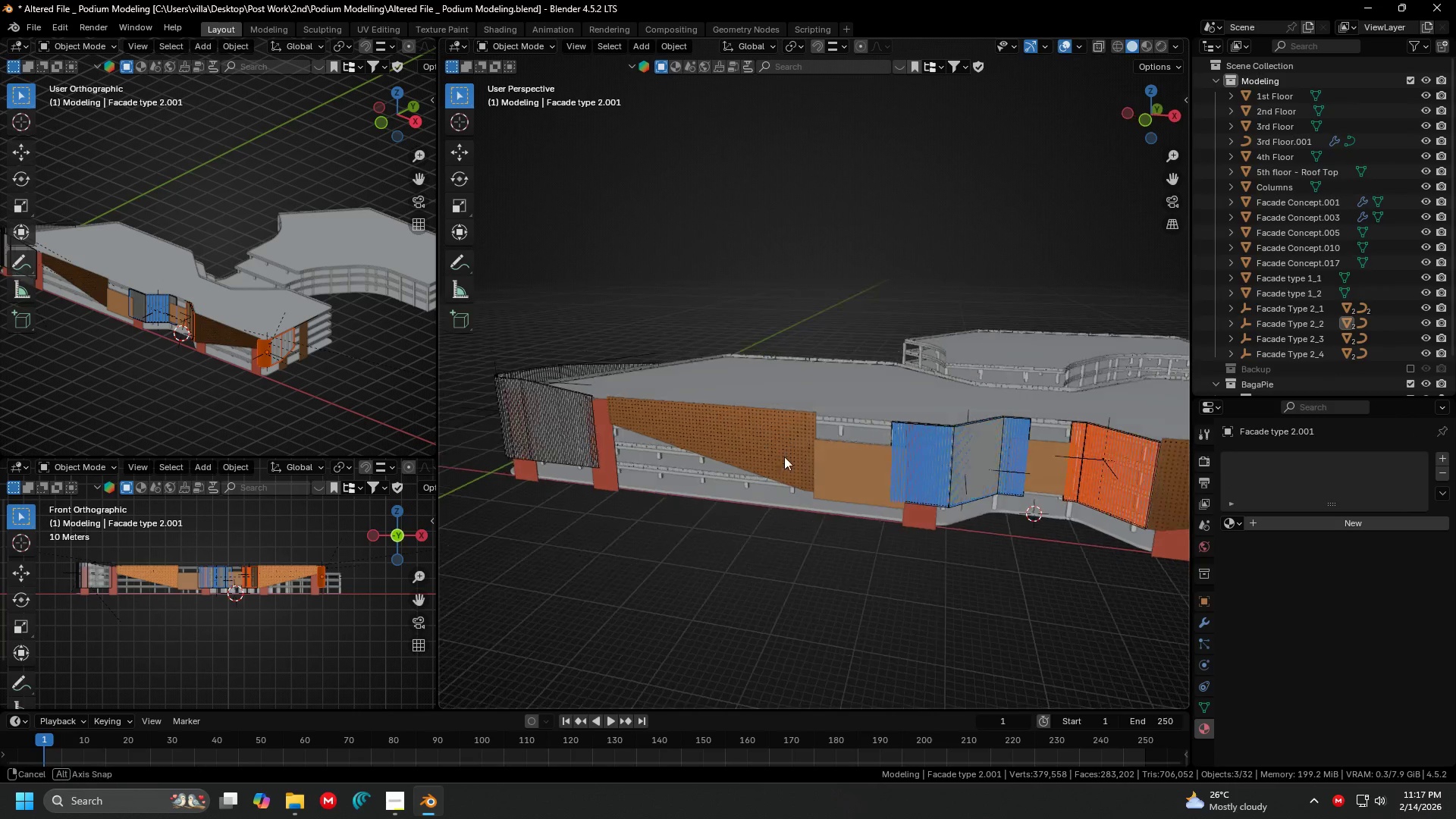 
hold_key(key=ShiftLeft, duration=0.62)
left_click([568, 462])
 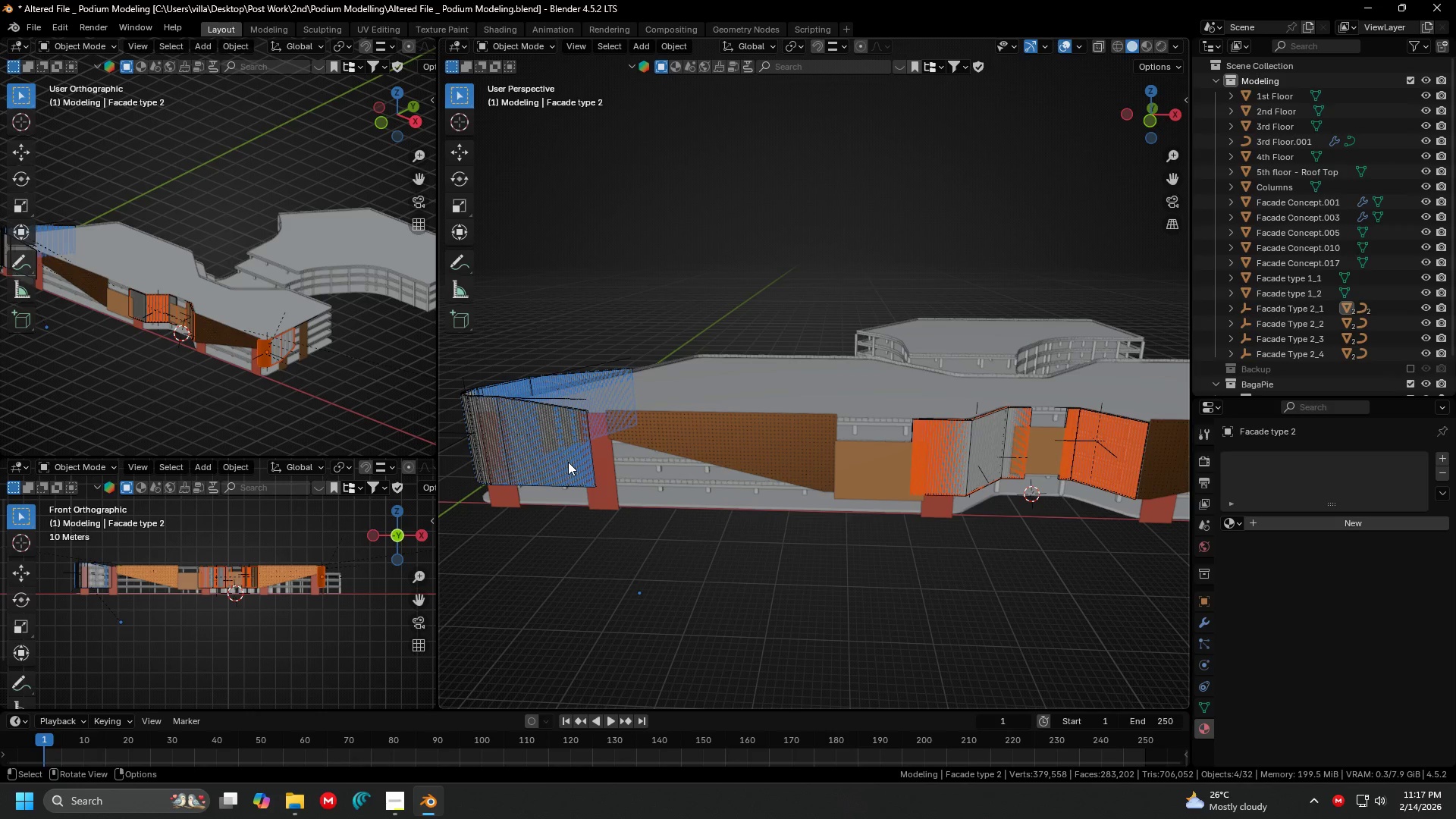 
key(Control+L)
 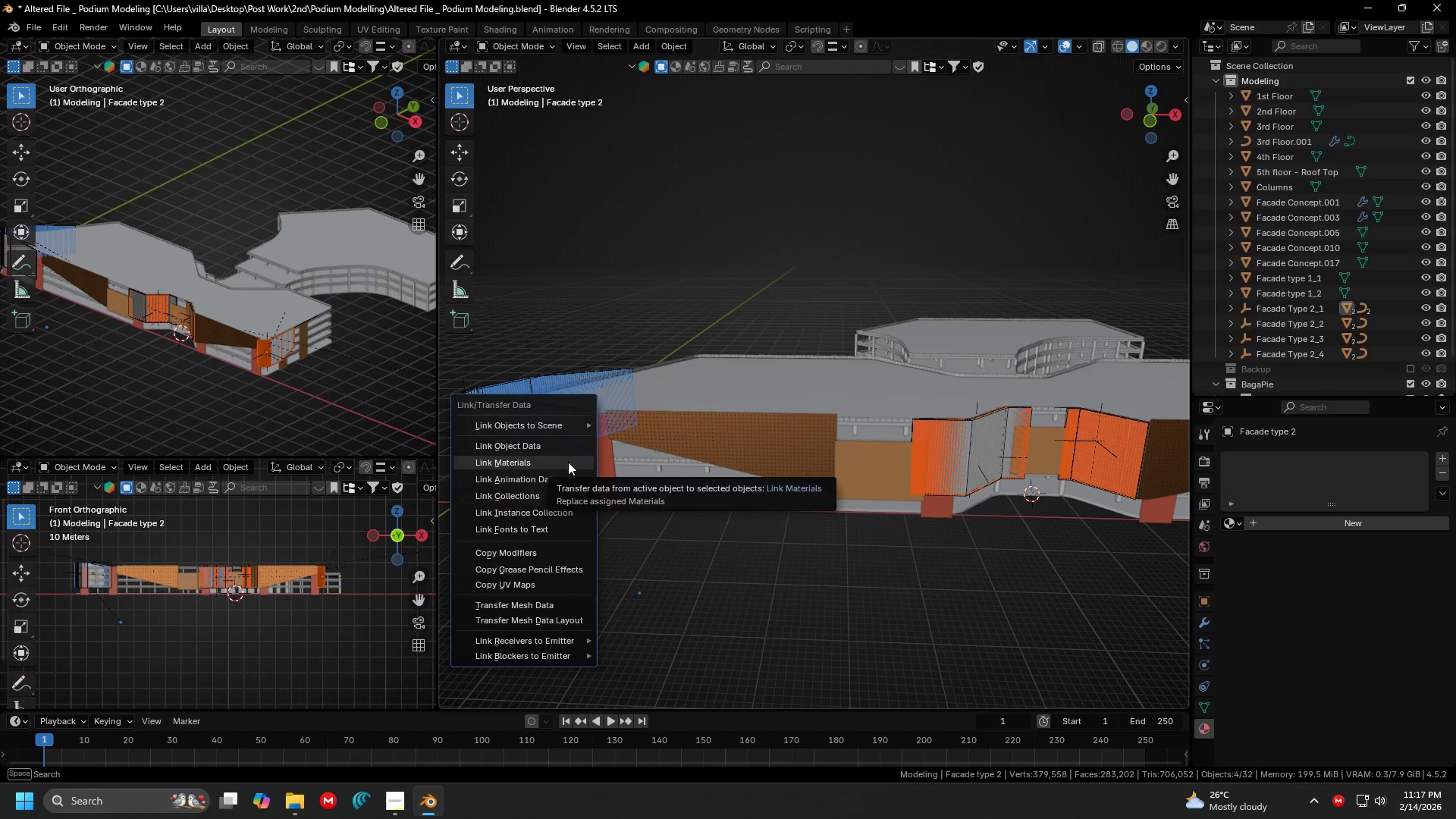 
left_click([568, 462])
 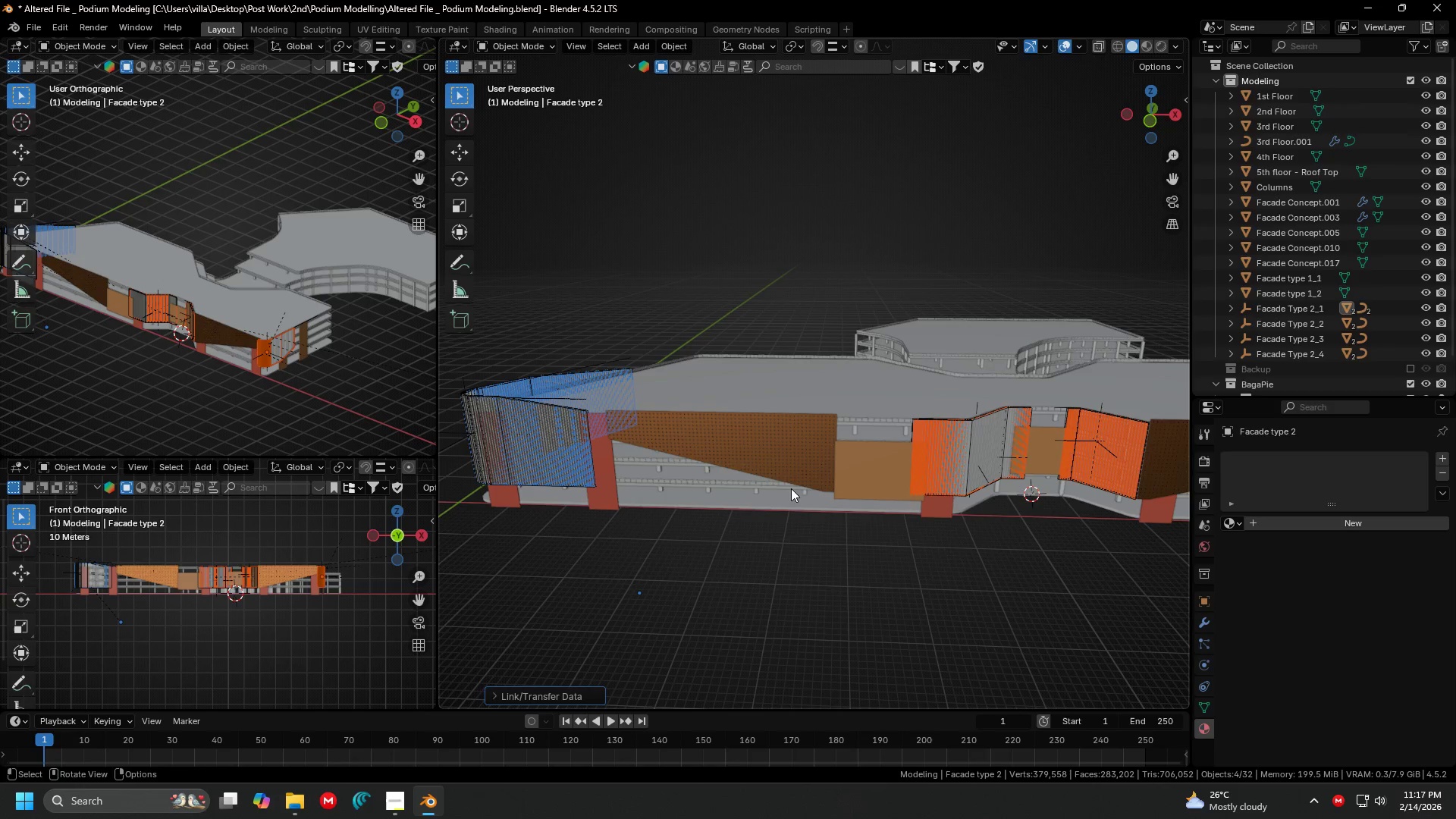 
key(Shift+ShiftLeft)
 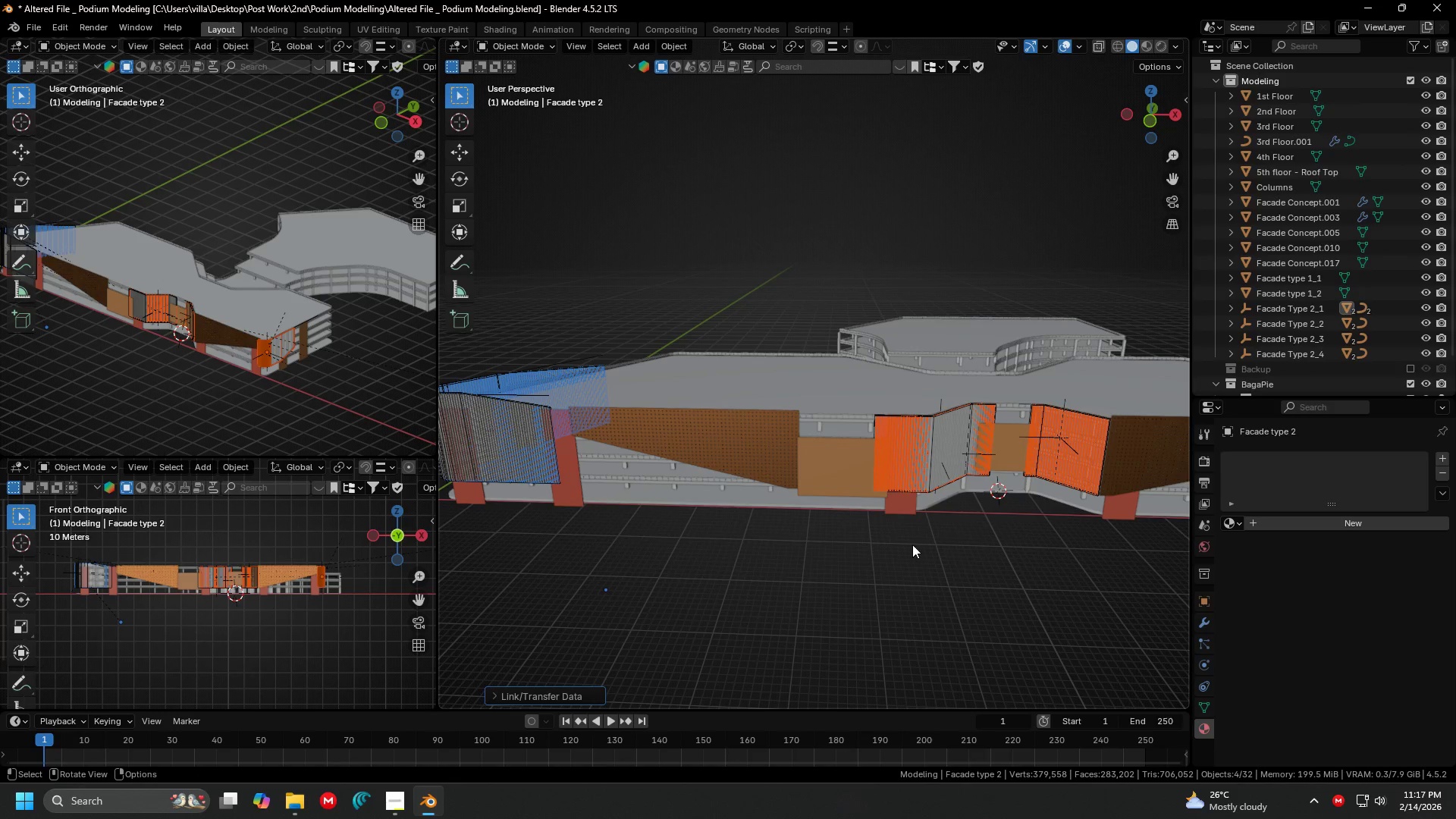 
left_click([913, 544])
 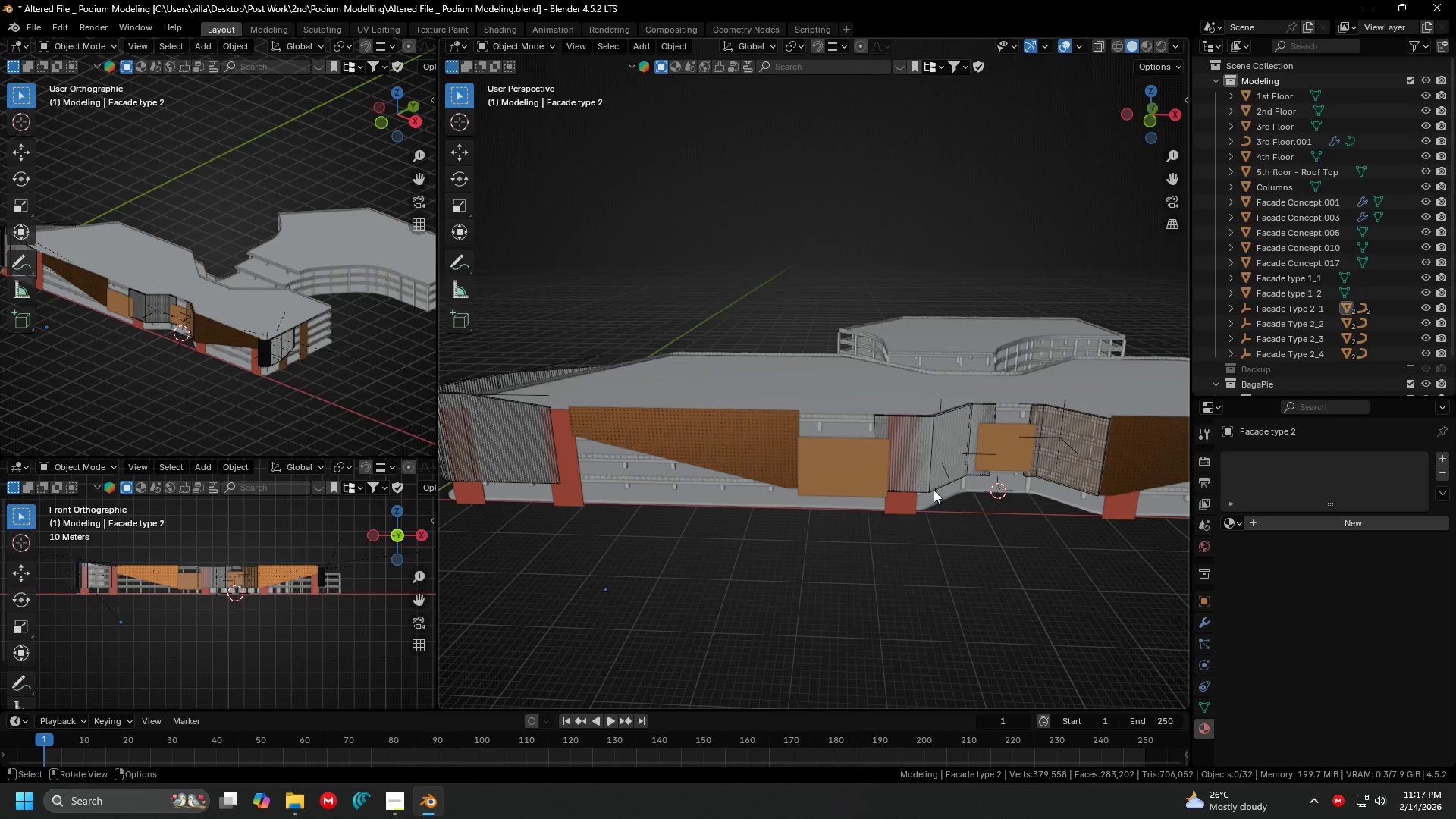 
hold_key(key=ShiftLeft, duration=0.34)
 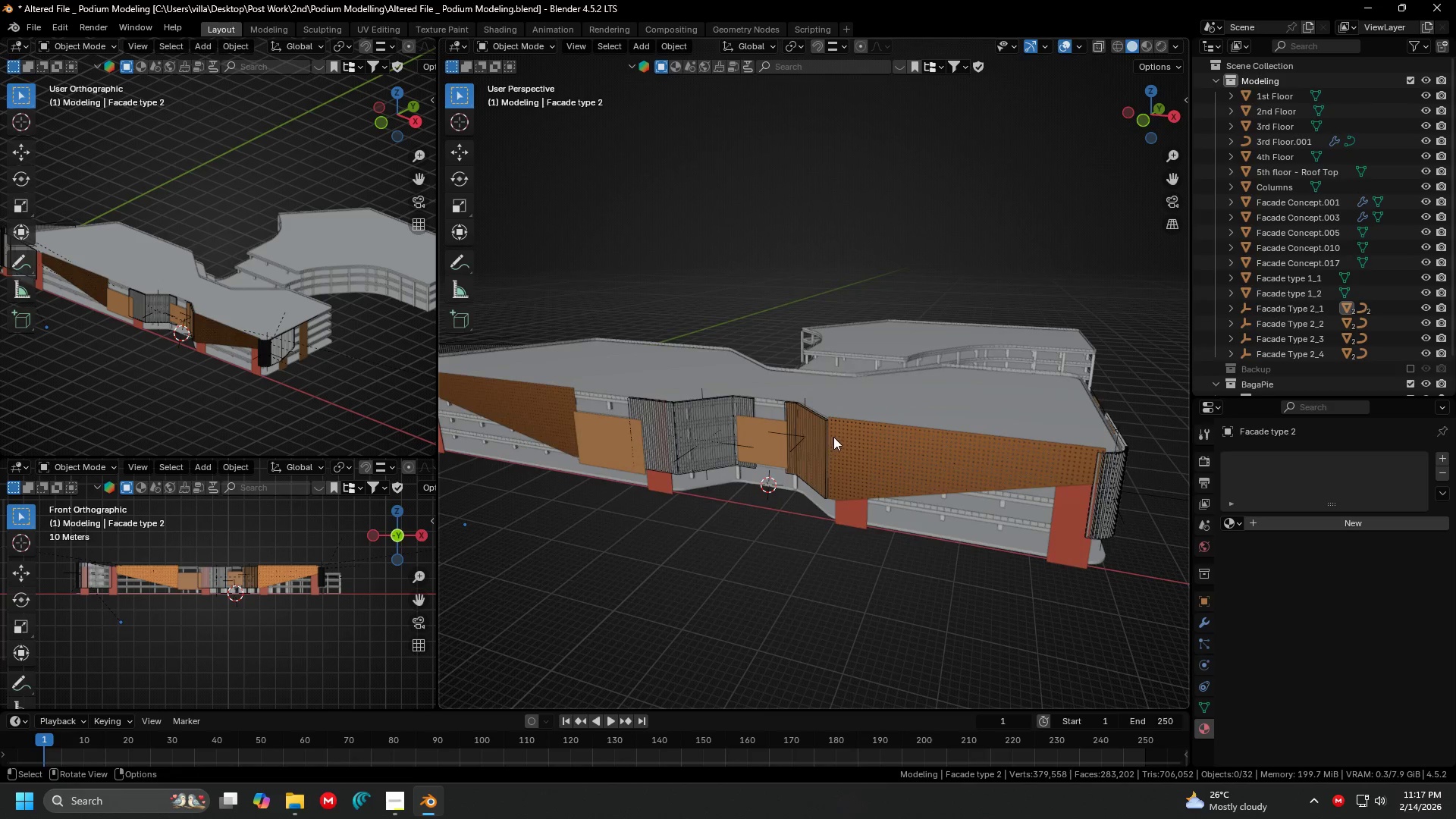 
left_click([814, 445])
 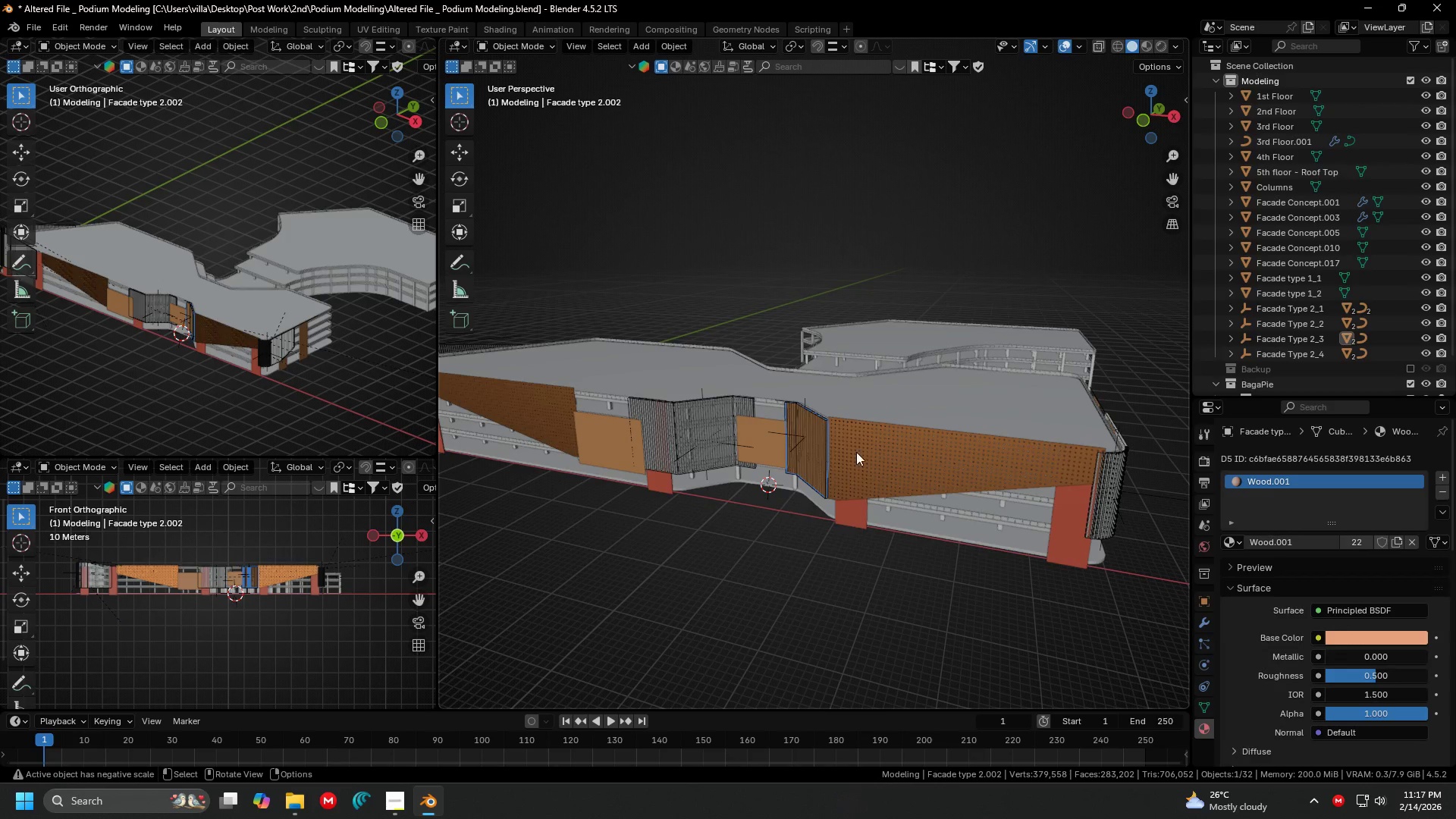 
hold_key(key=ShiftLeft, duration=1.31)
left_click([1115, 497])
 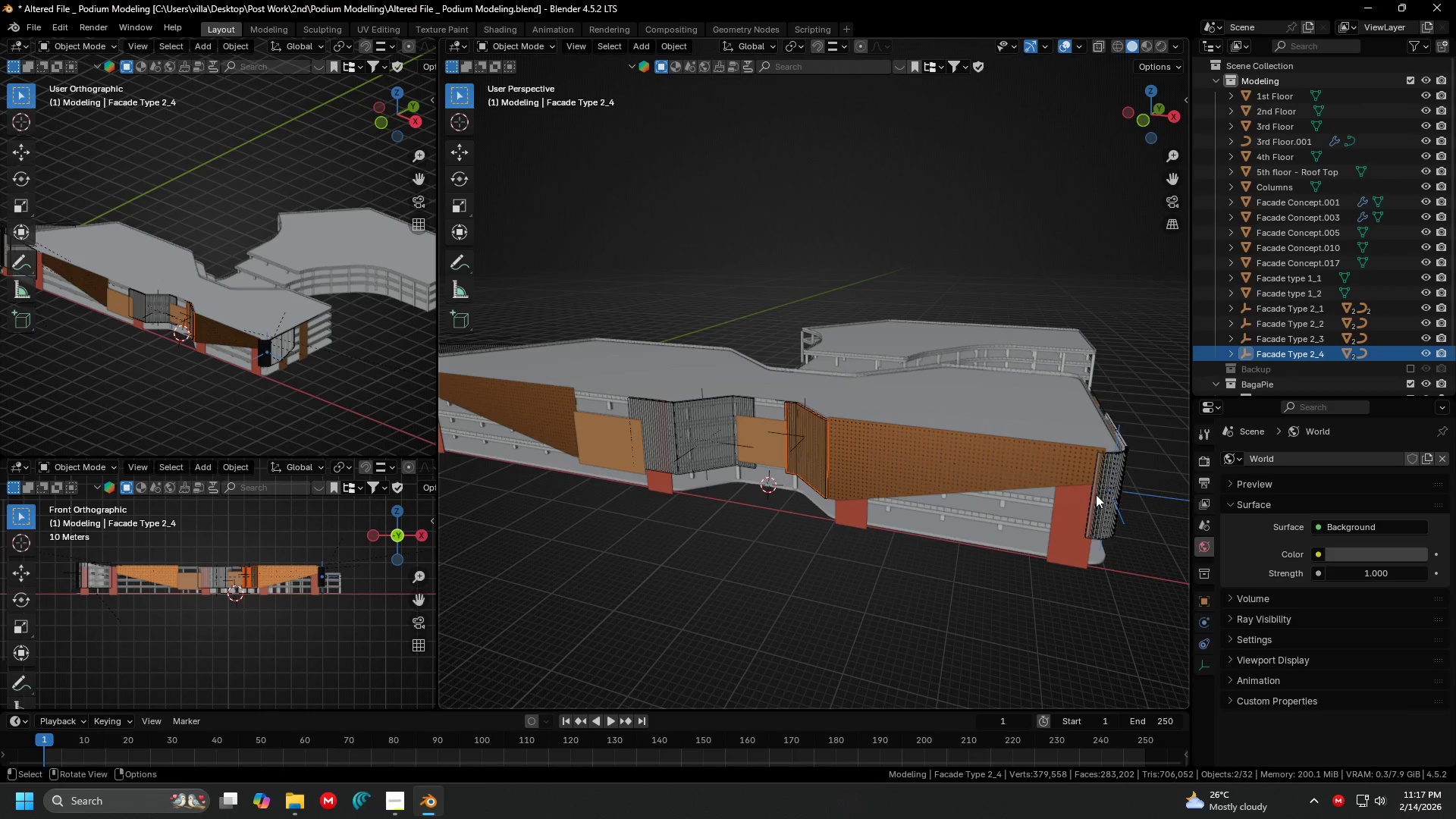 
key(Control+ControlLeft)
 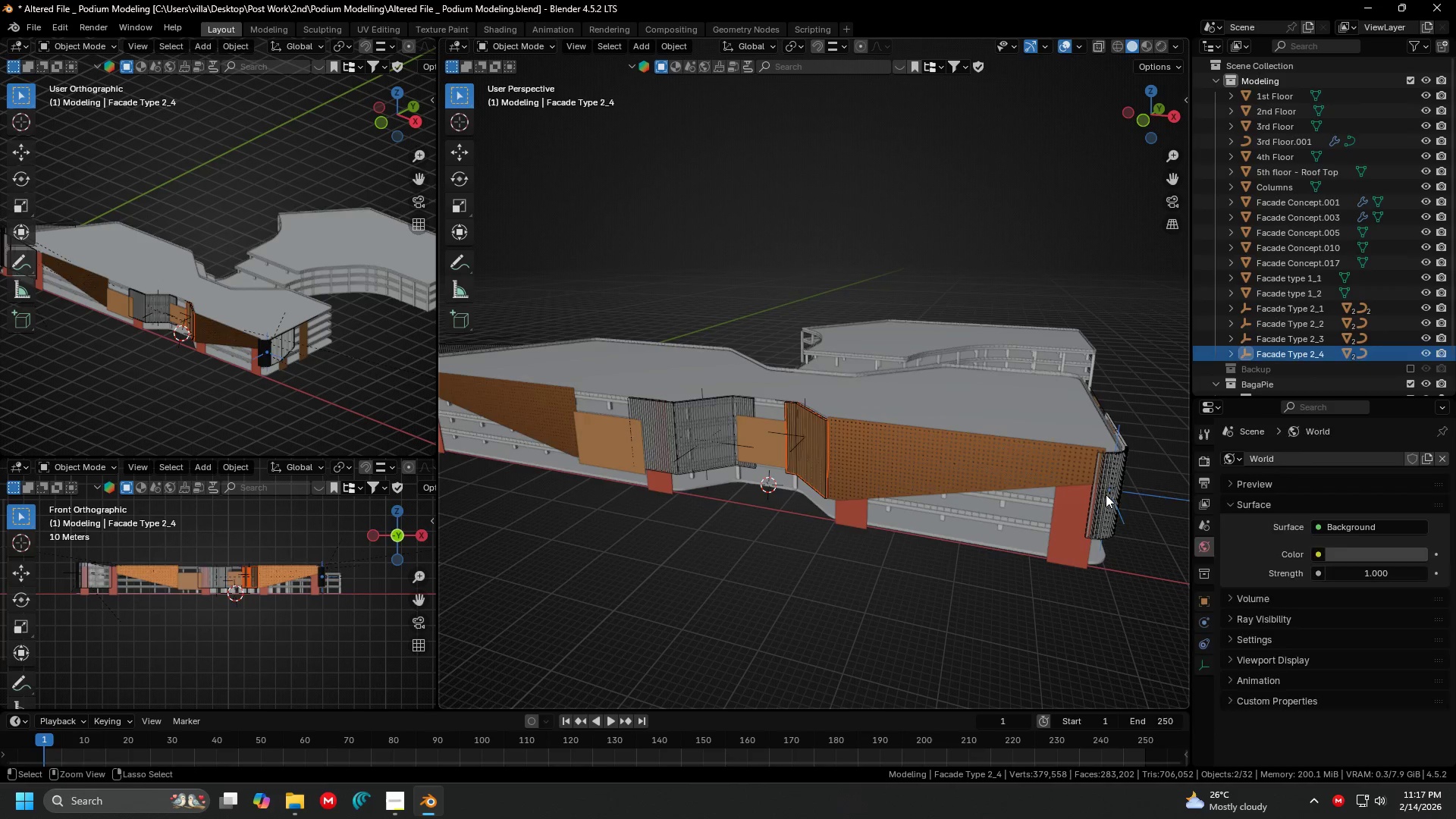 
key(Control+Z)
 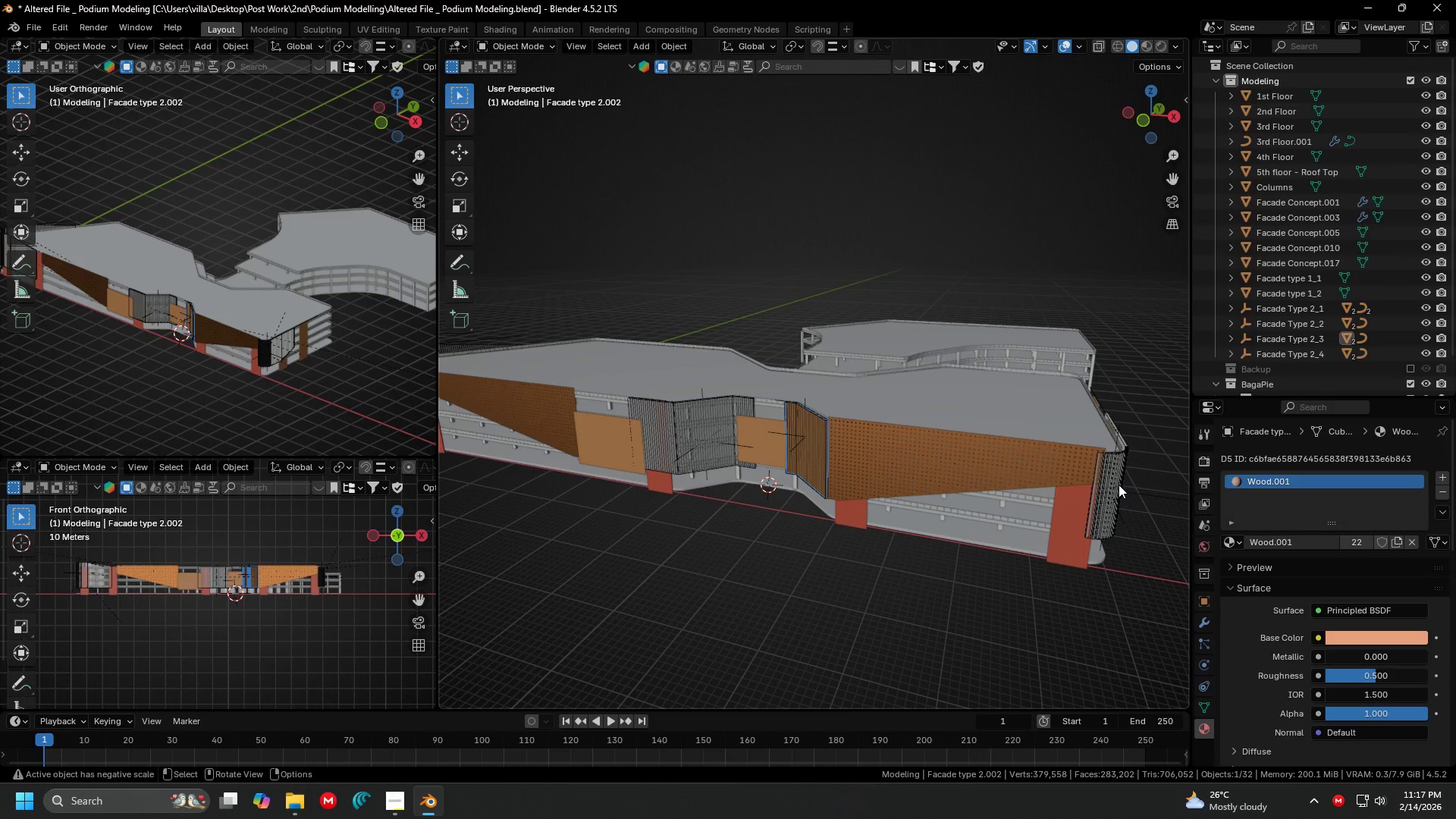 
hold_key(key=ShiftLeft, duration=1.47)
left_click([1119, 481])
 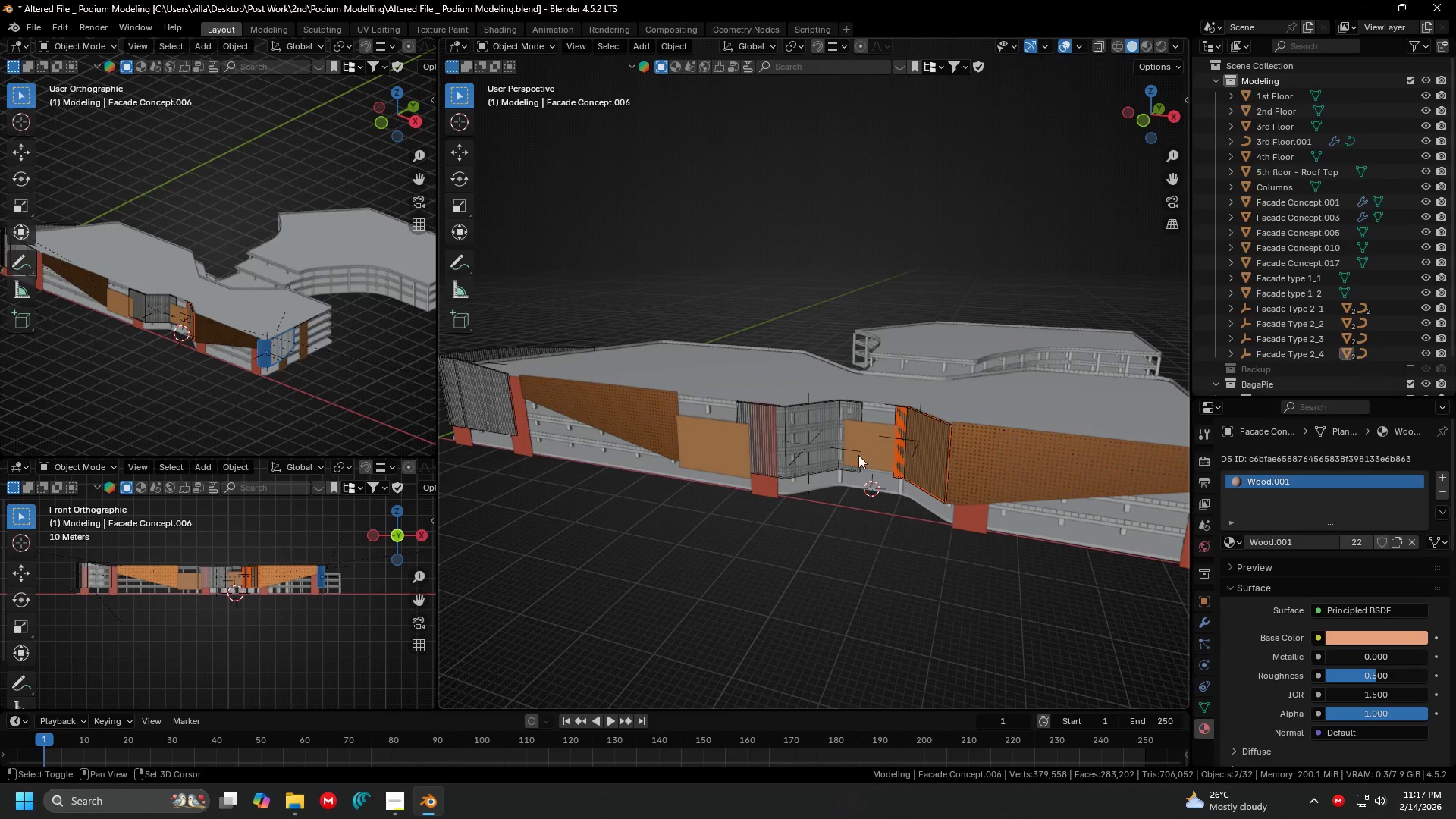 
left_click([807, 441])
 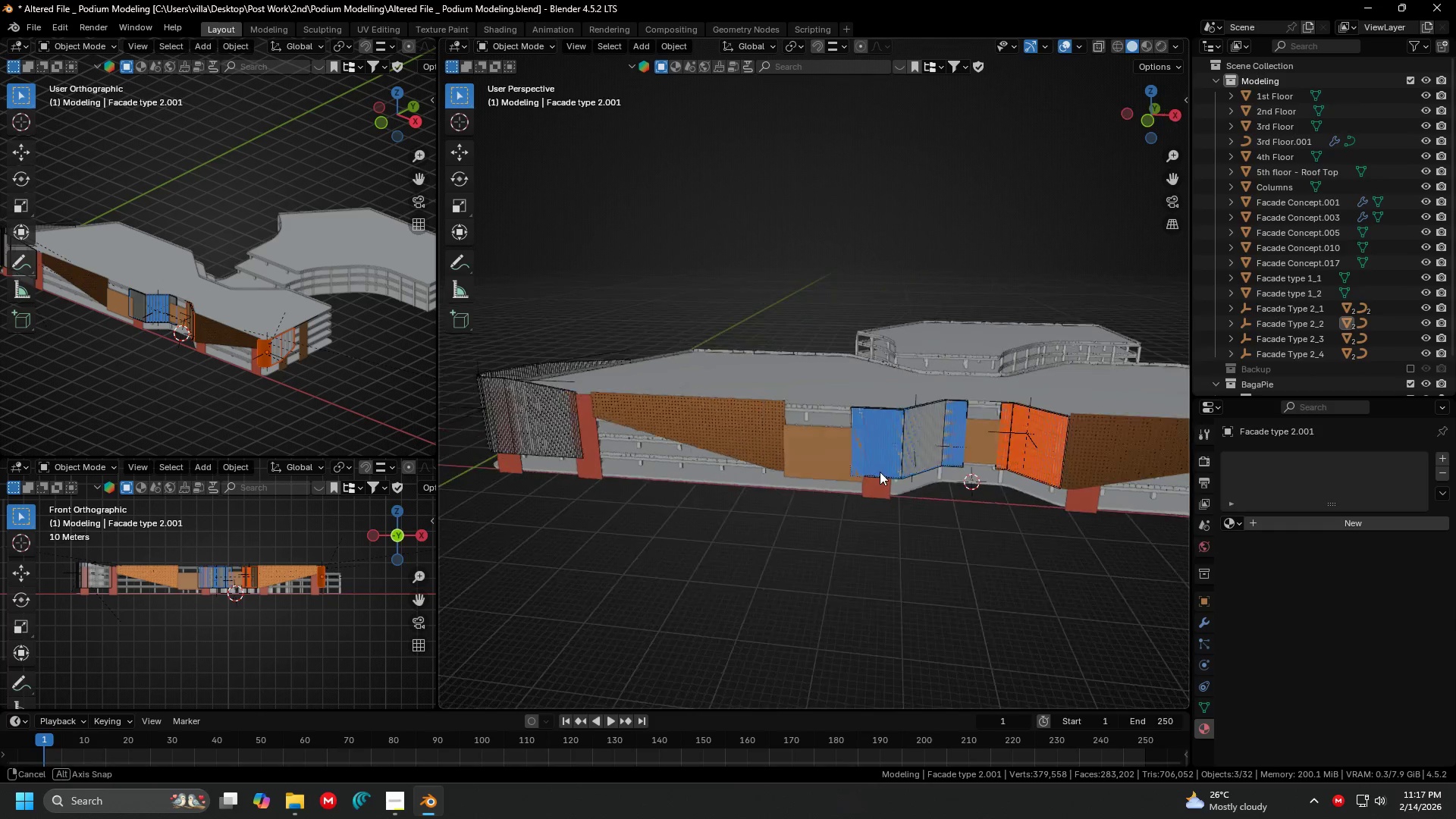 
hold_key(key=ShiftLeft, duration=1.5)
left_click([563, 439])
 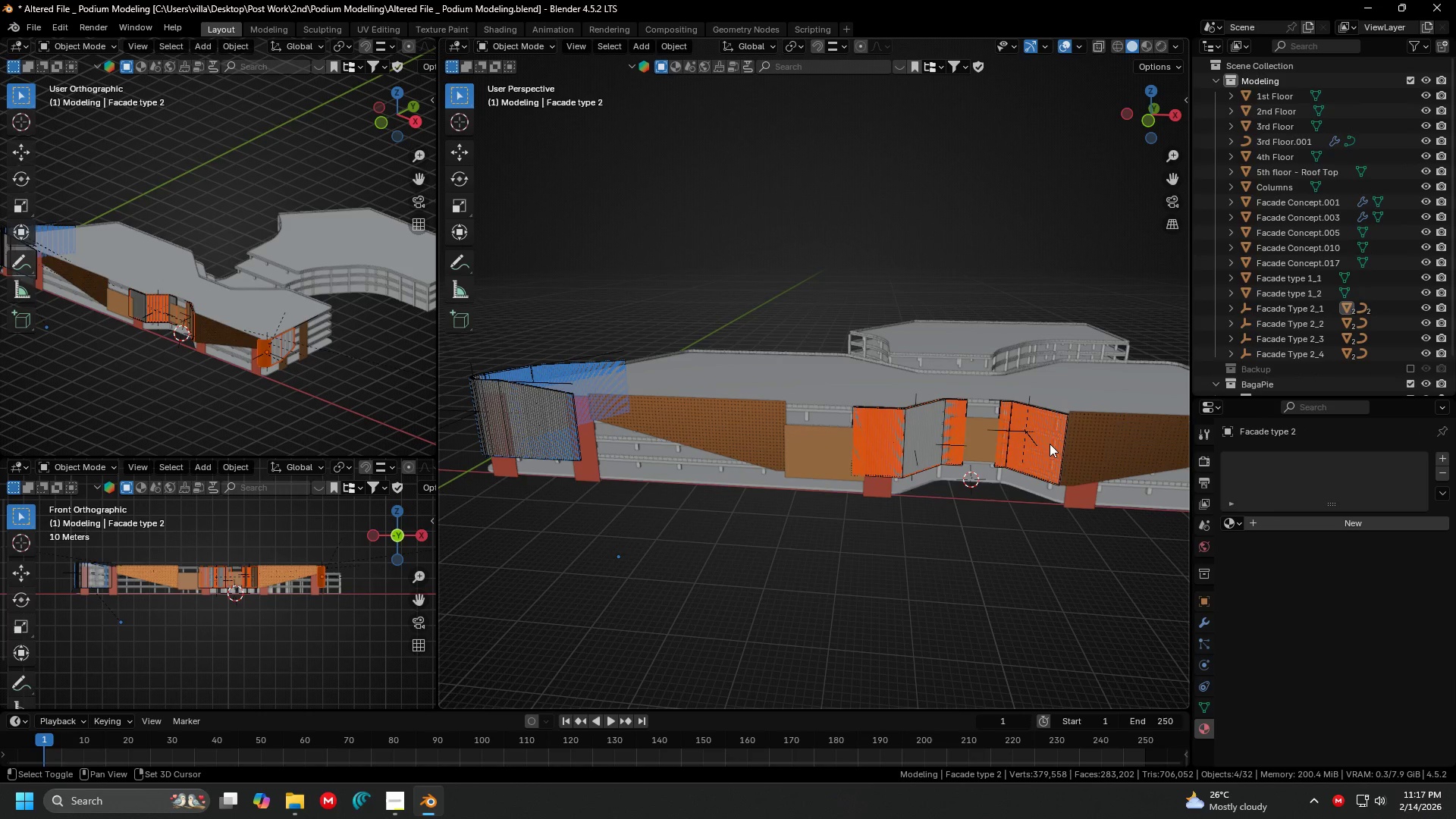 
key(Shift+ShiftLeft)
 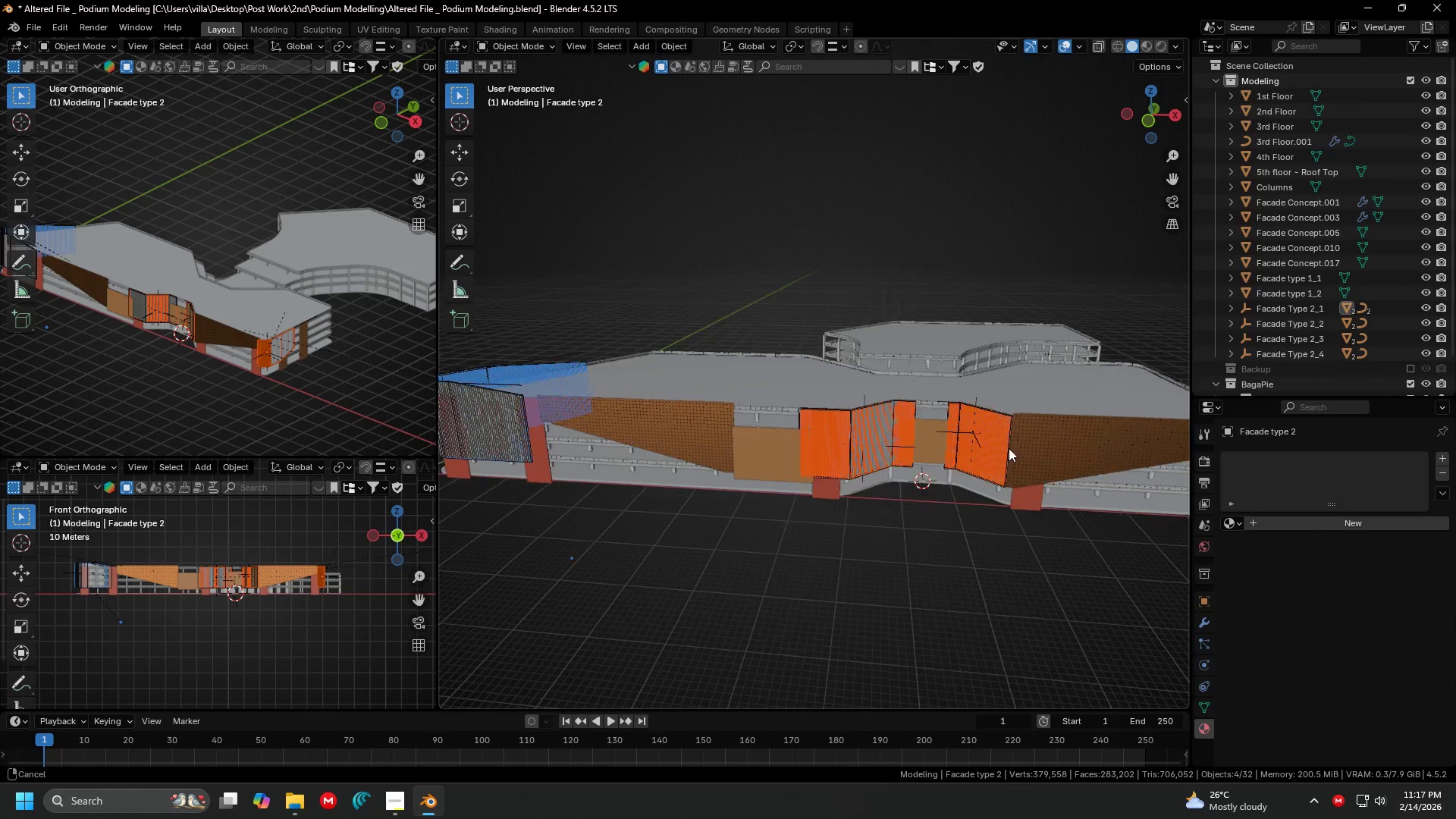 
key(Shift+ShiftLeft)
 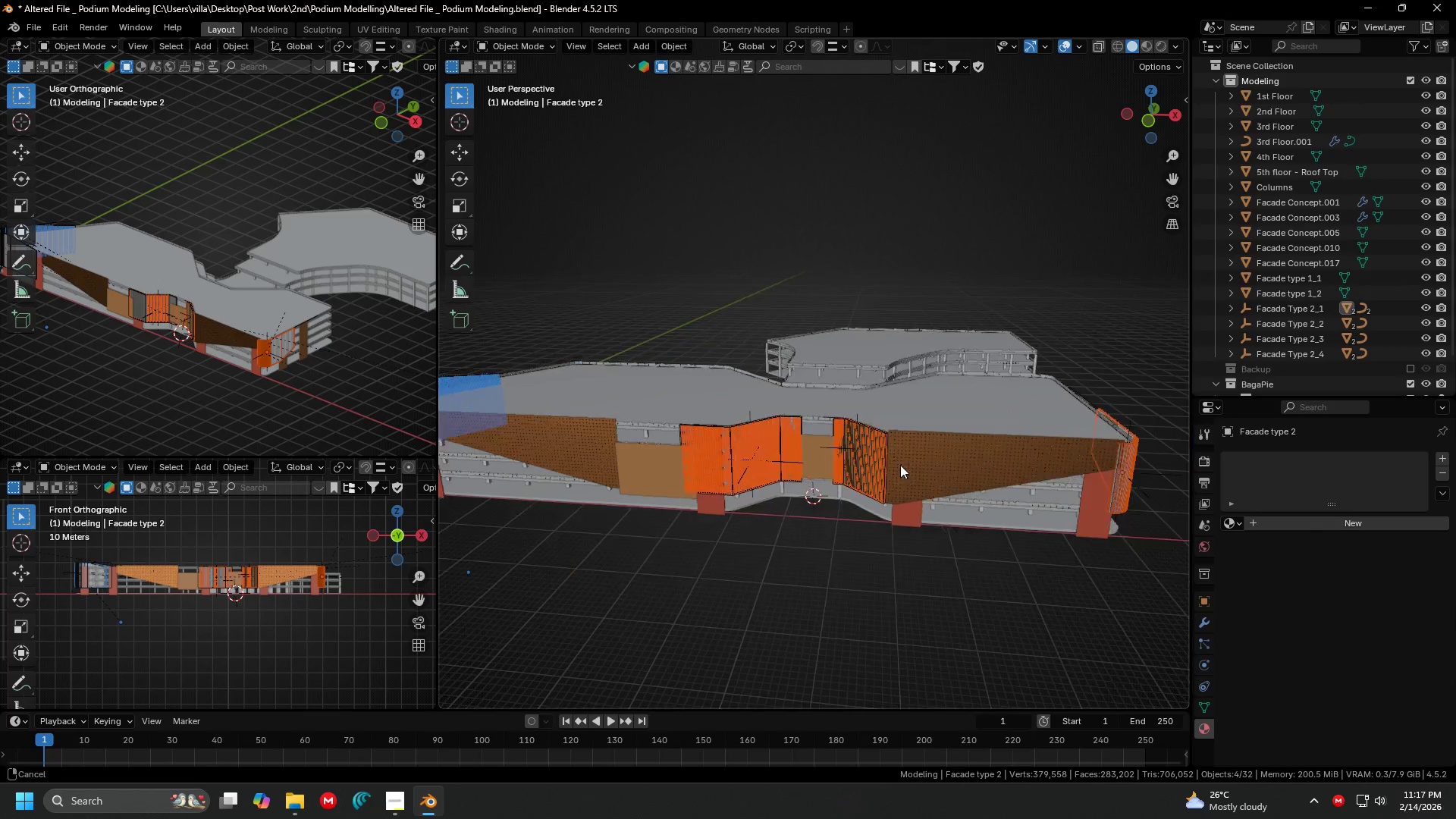 
key(Shift+ShiftLeft)
 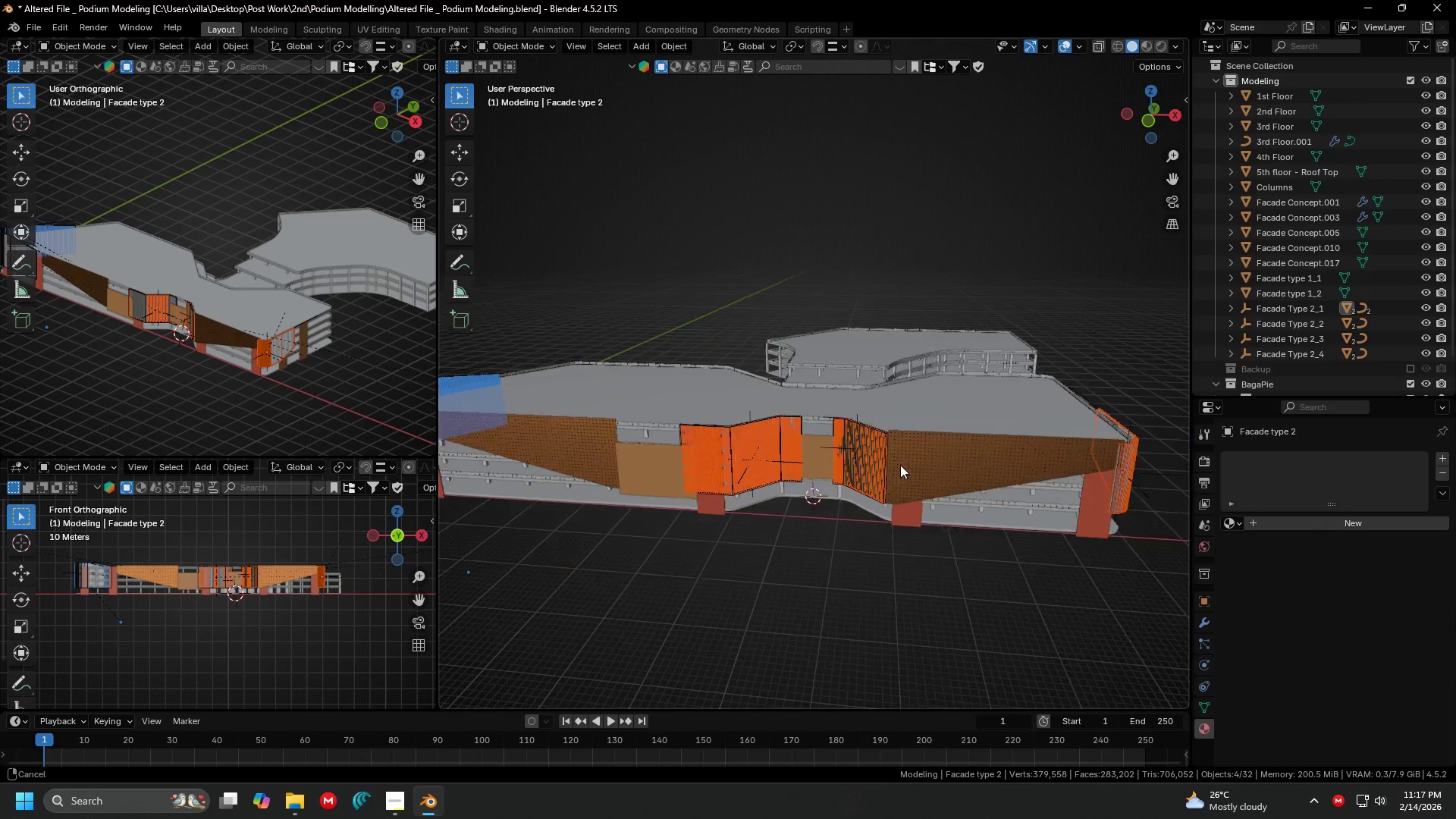 
key(Shift+ShiftLeft)
 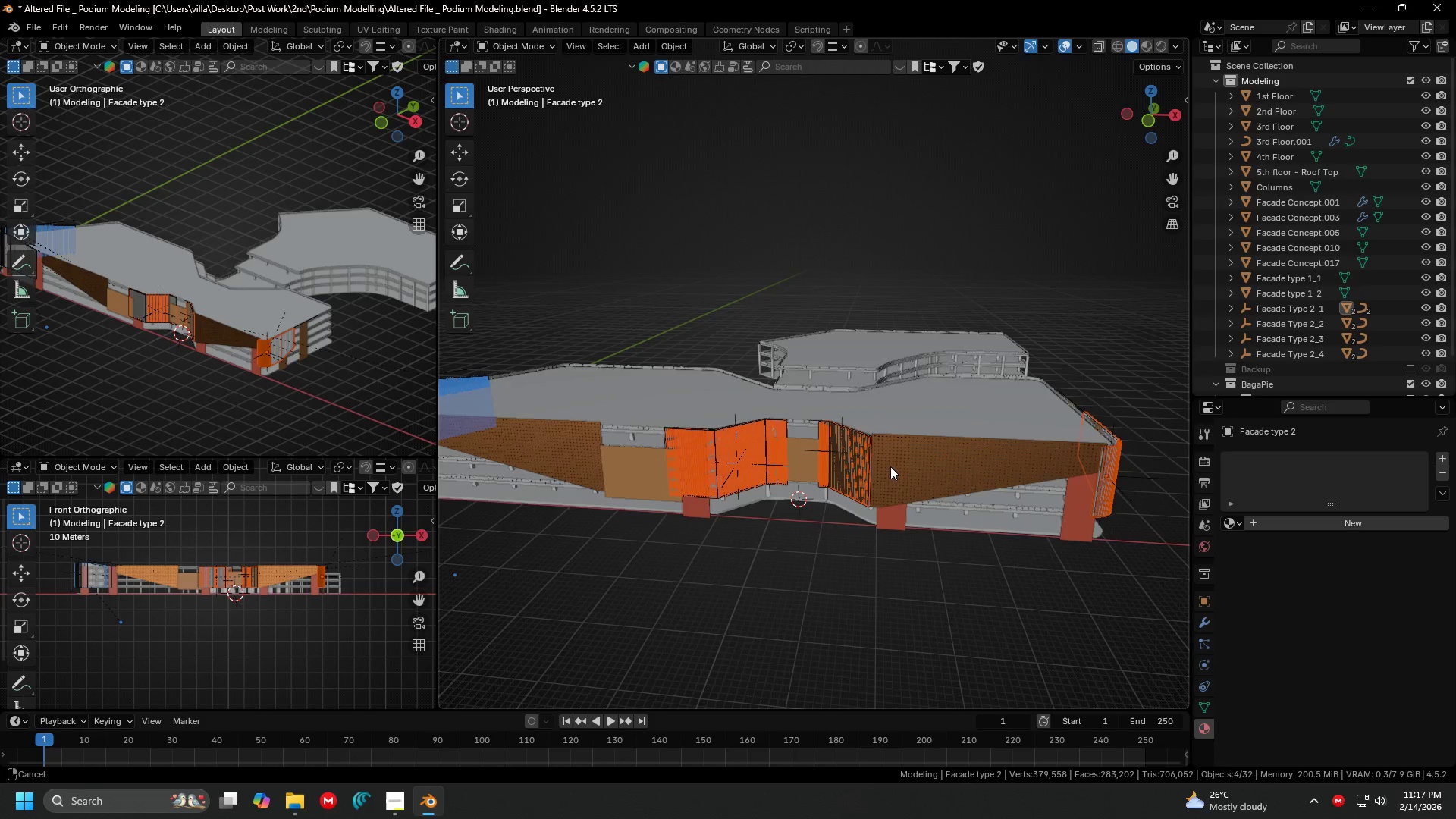 
key(Shift+ShiftLeft)
 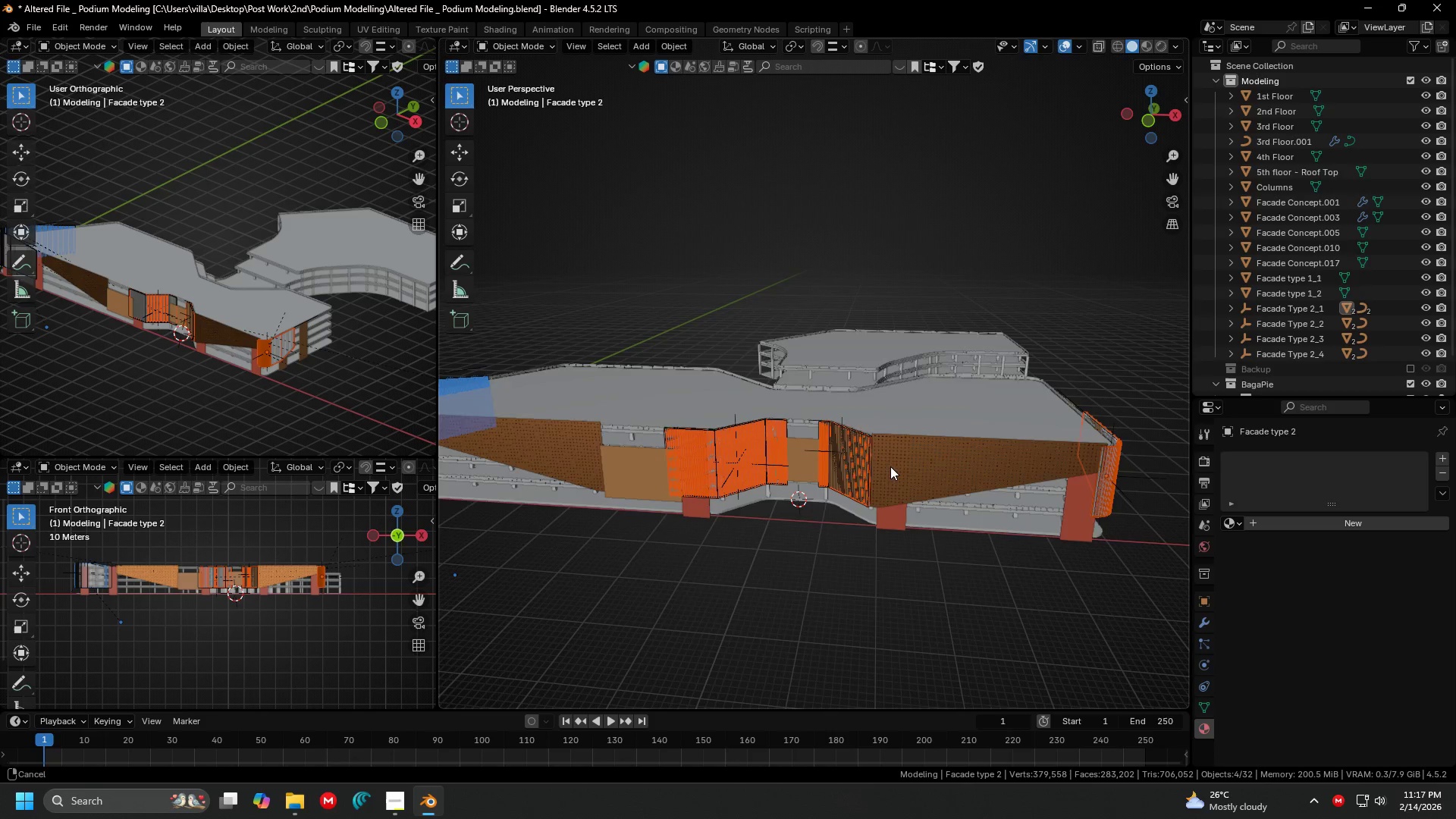 
key(Shift+ShiftLeft)
 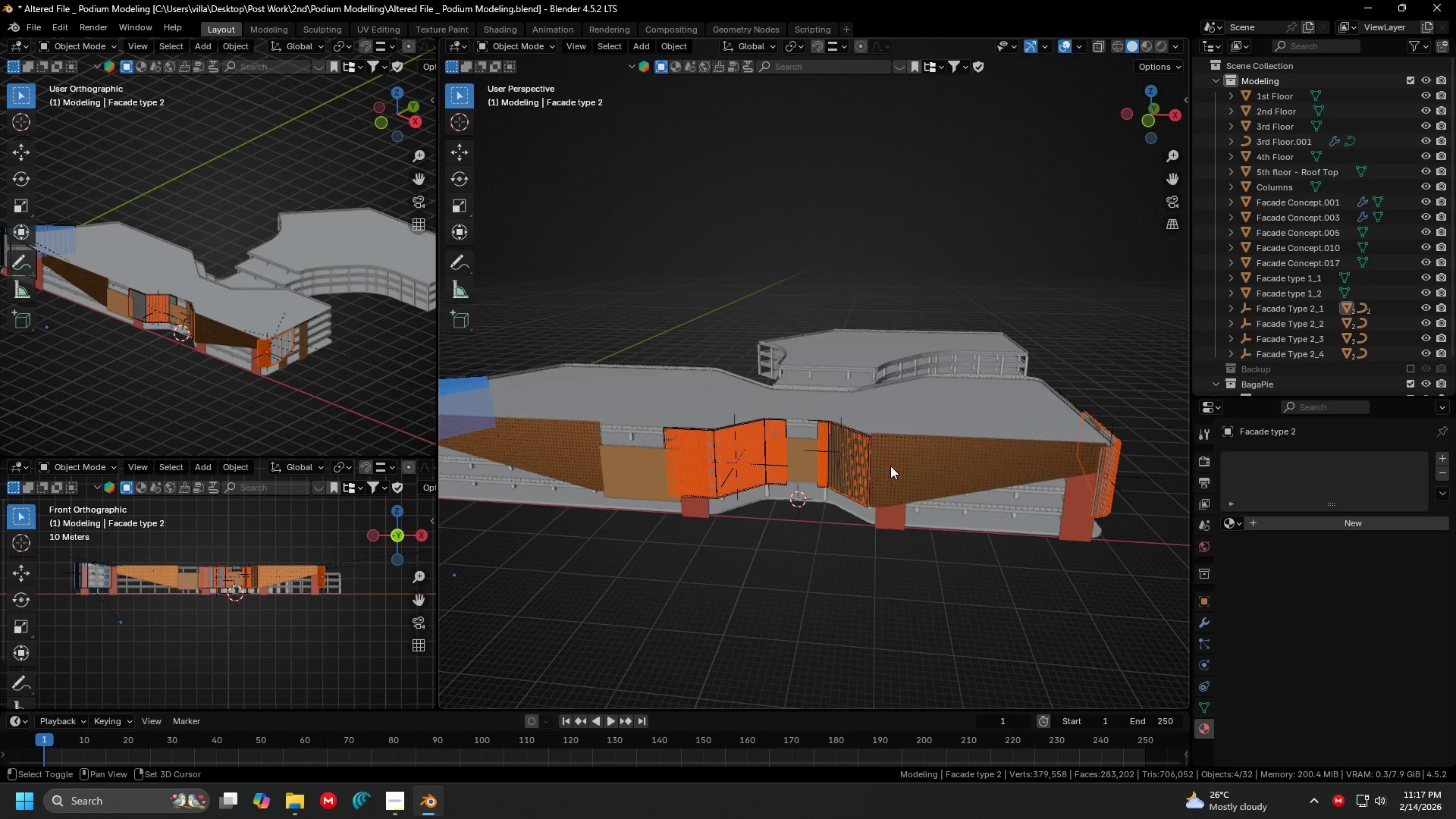 
key(Shift+ShiftLeft)
 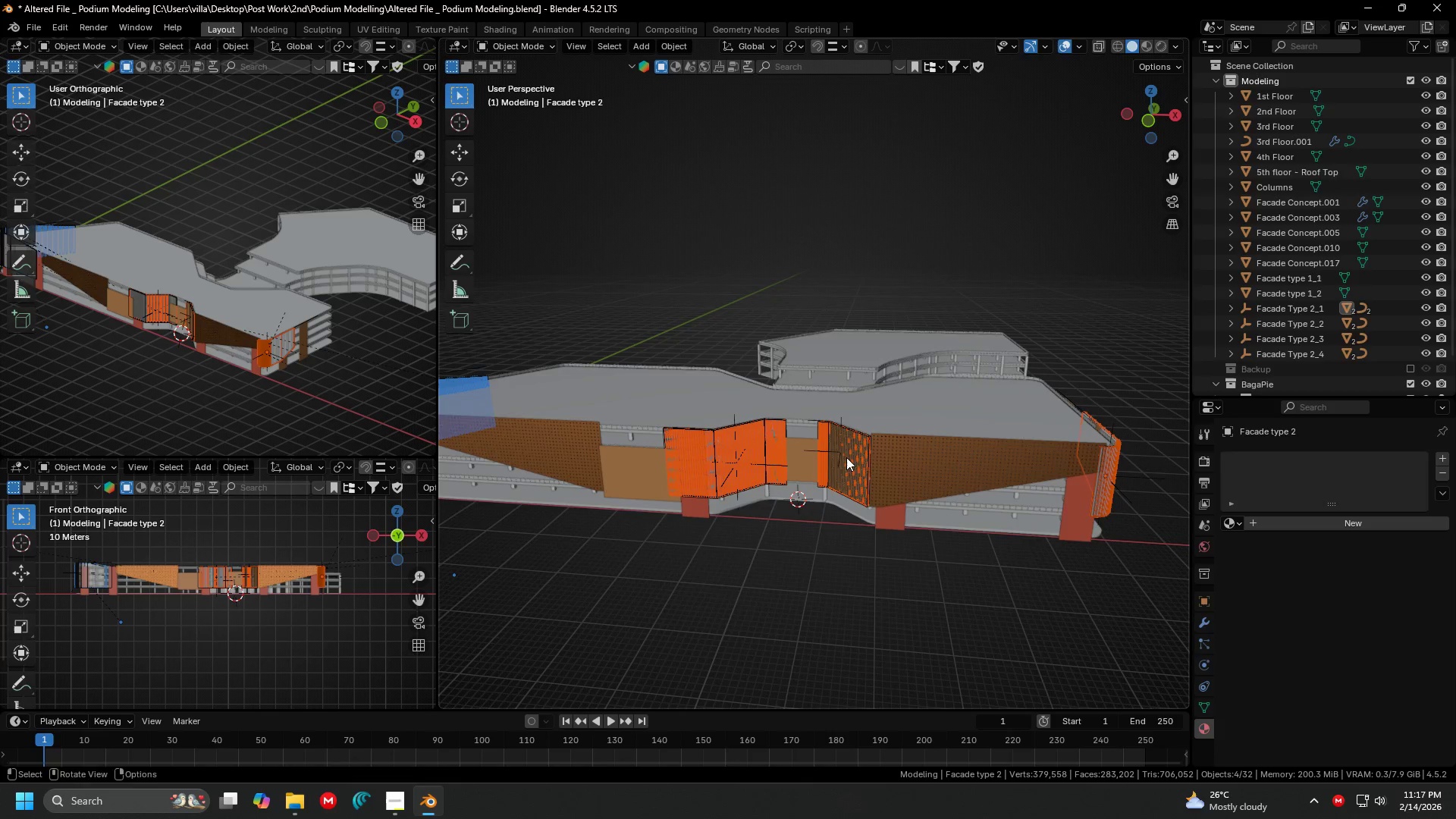 
hold_key(key=ShiftLeft, duration=0.88)
left_click([845, 457])
 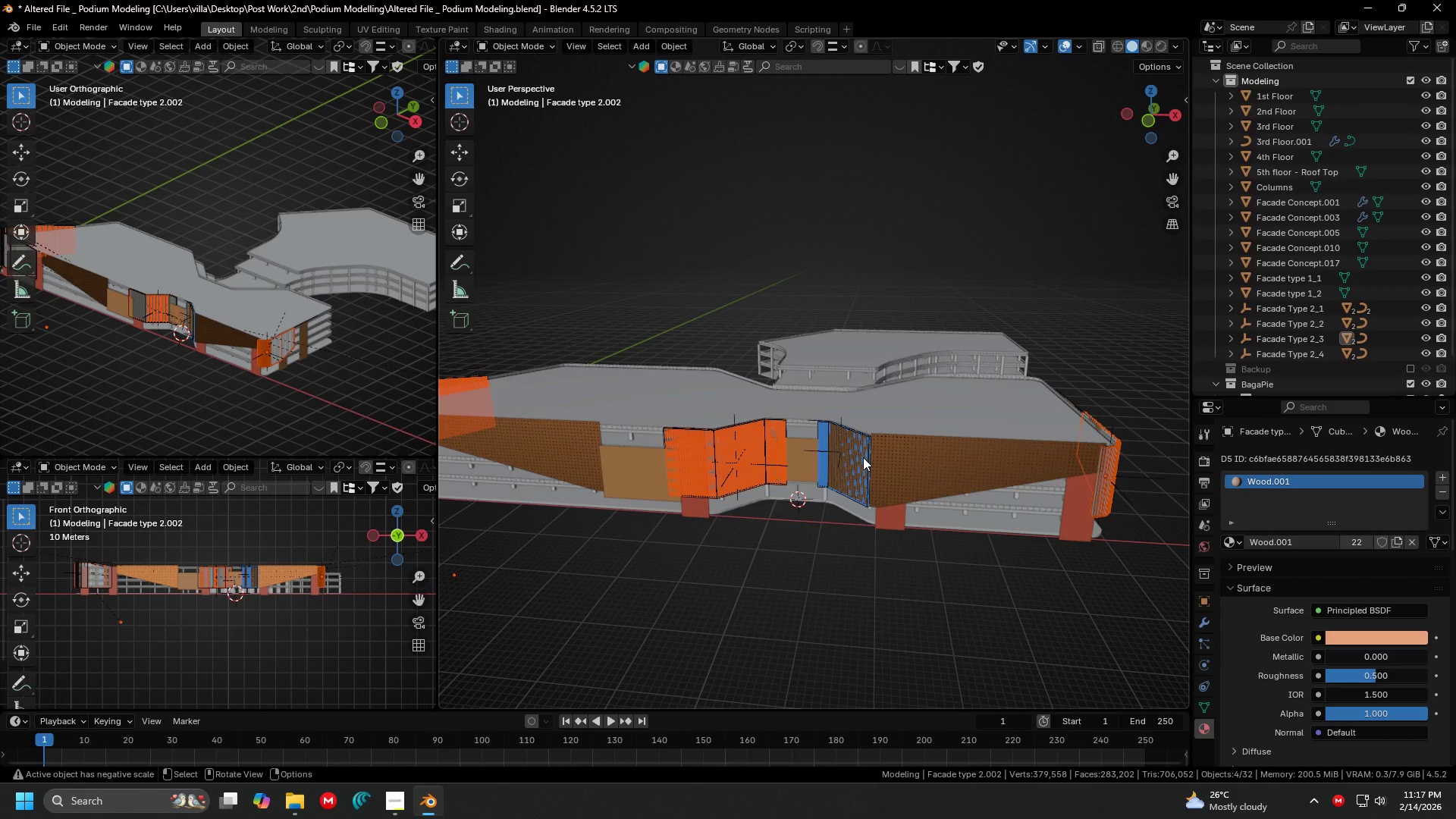 
key(Control+L)
 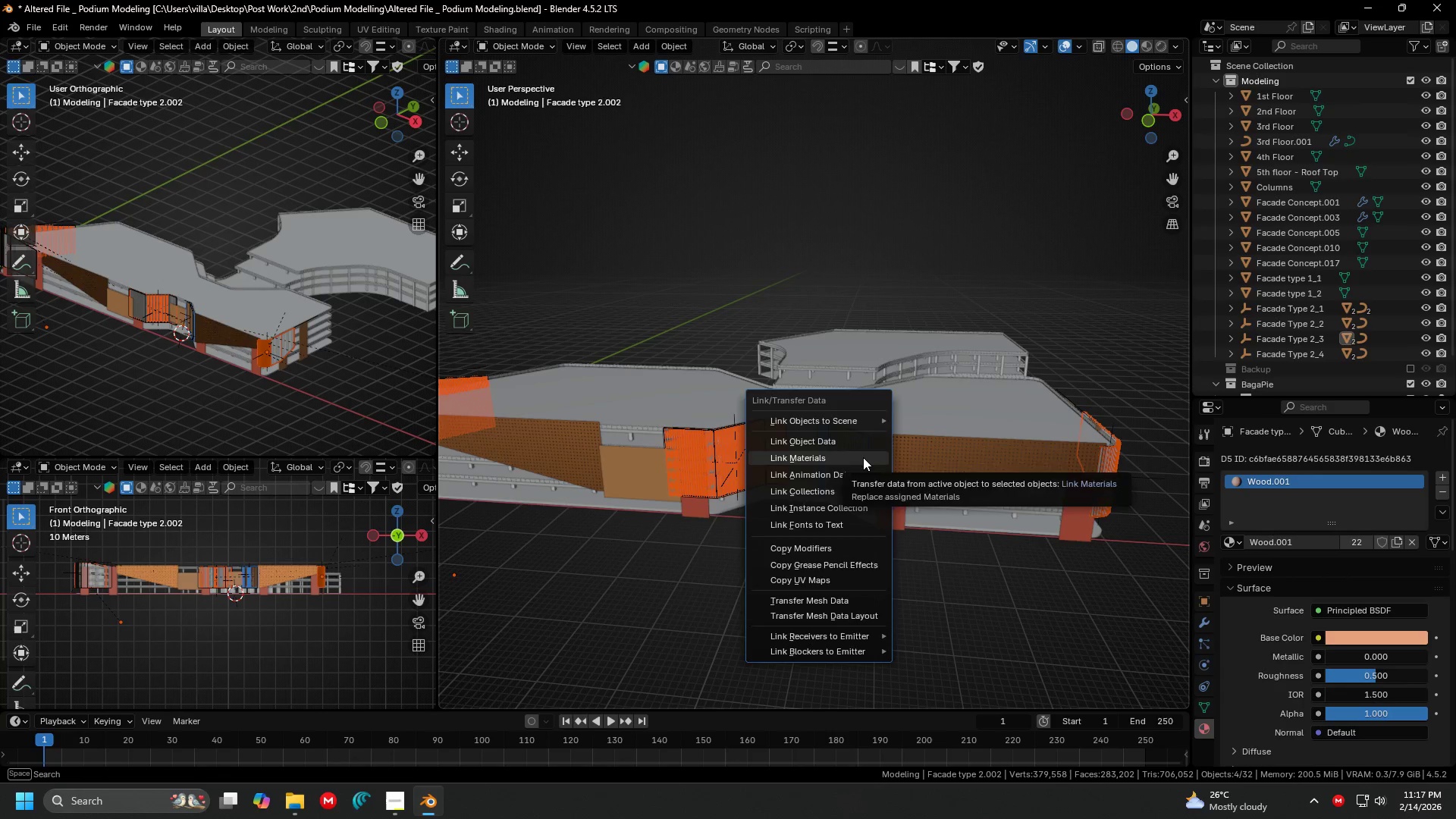 
left_click([863, 457])
 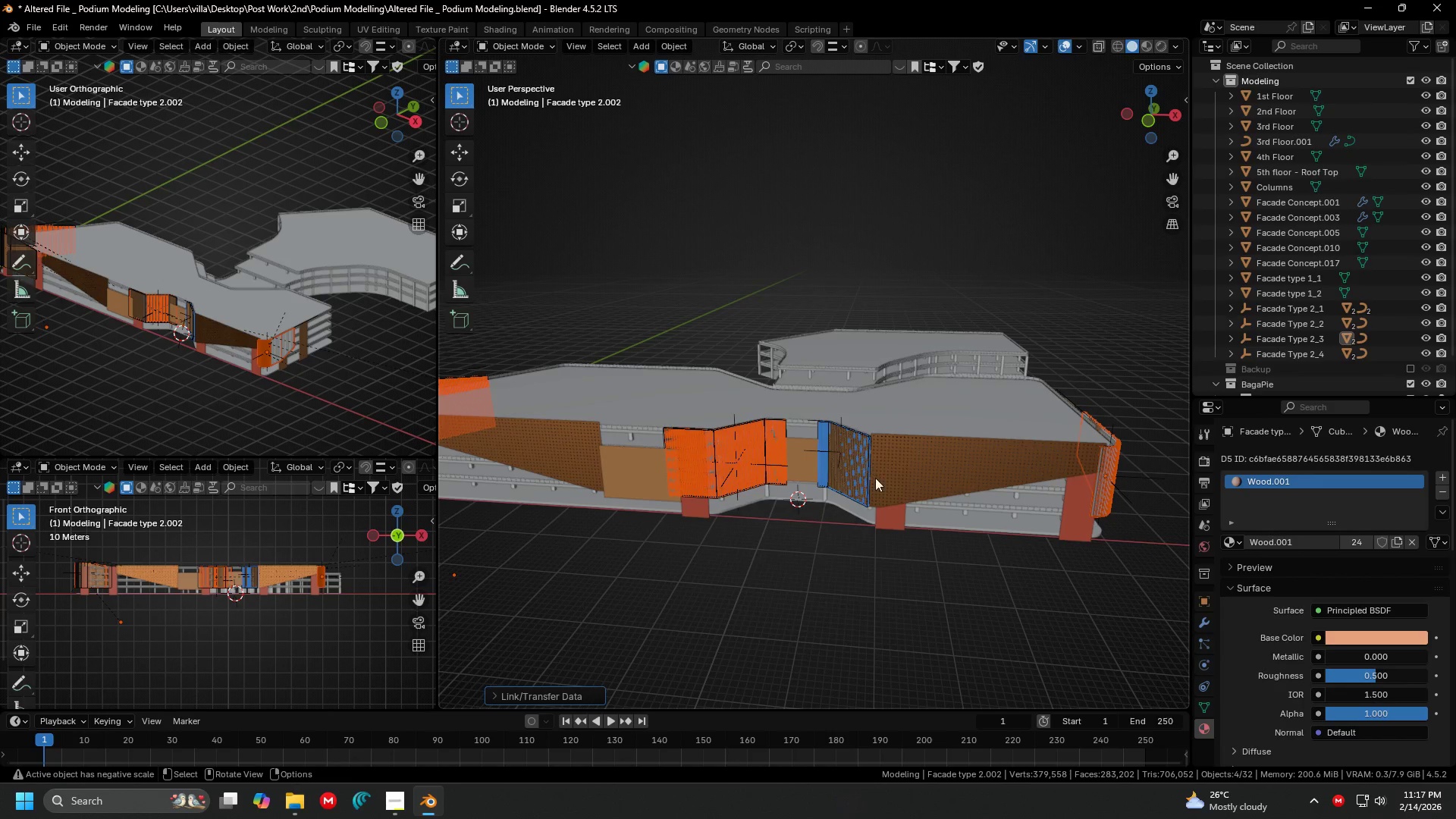 
hold_key(key=ShiftLeft, duration=0.31)
 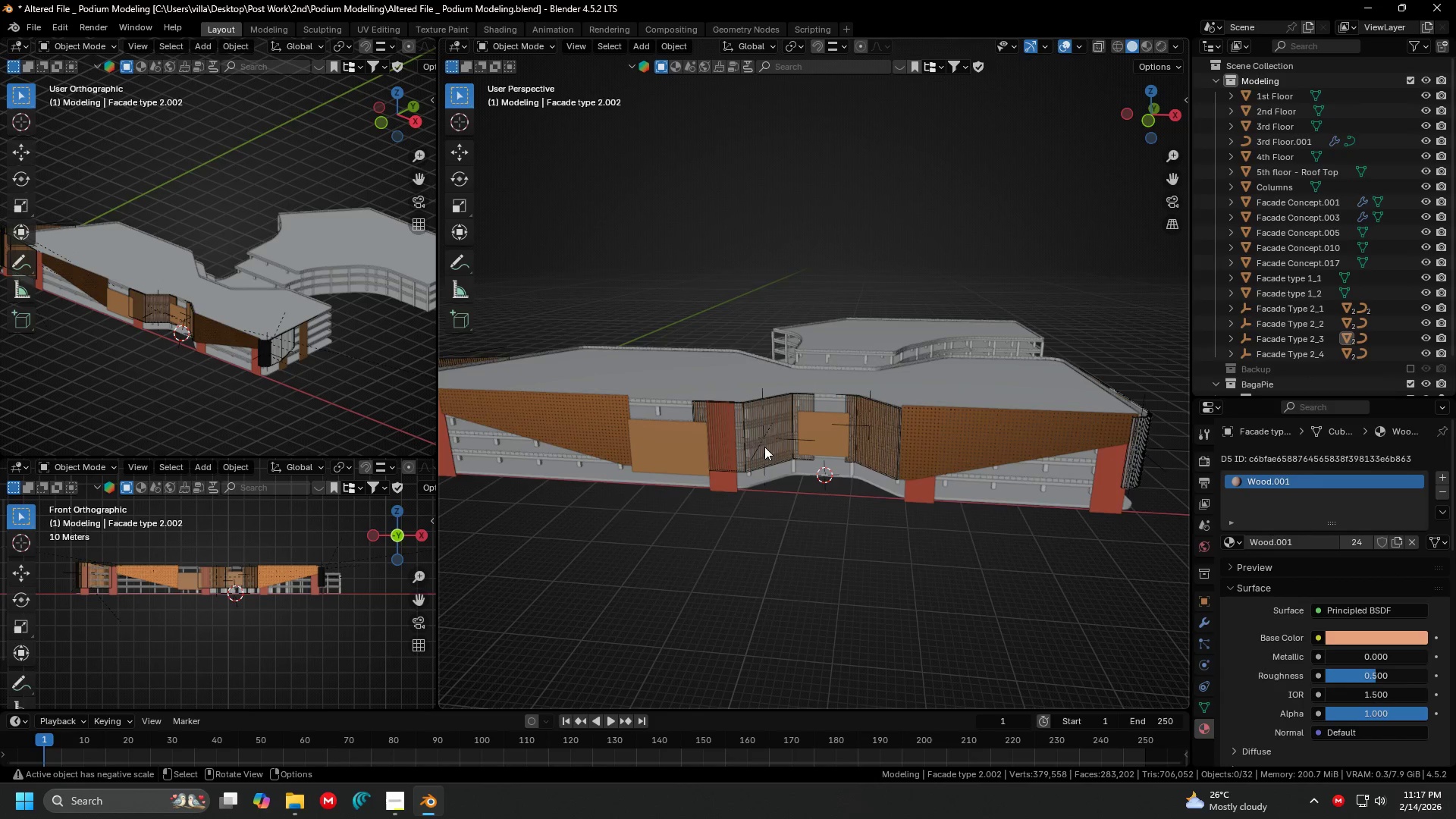 
hold_key(key=ShiftLeft, duration=0.31)
 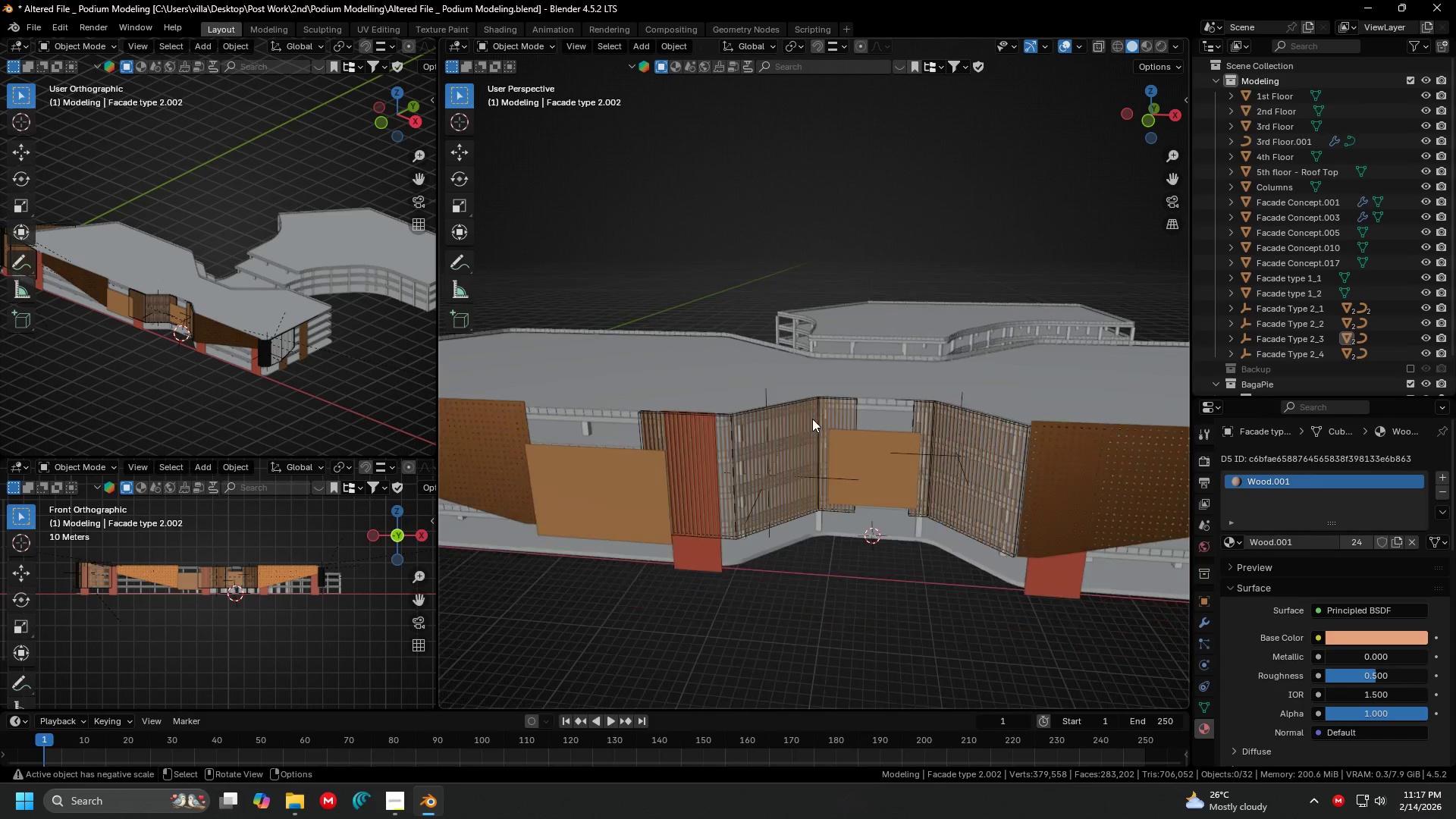 
scroll: coordinate [759, 431], scroll_direction: up, amount: 4.0
 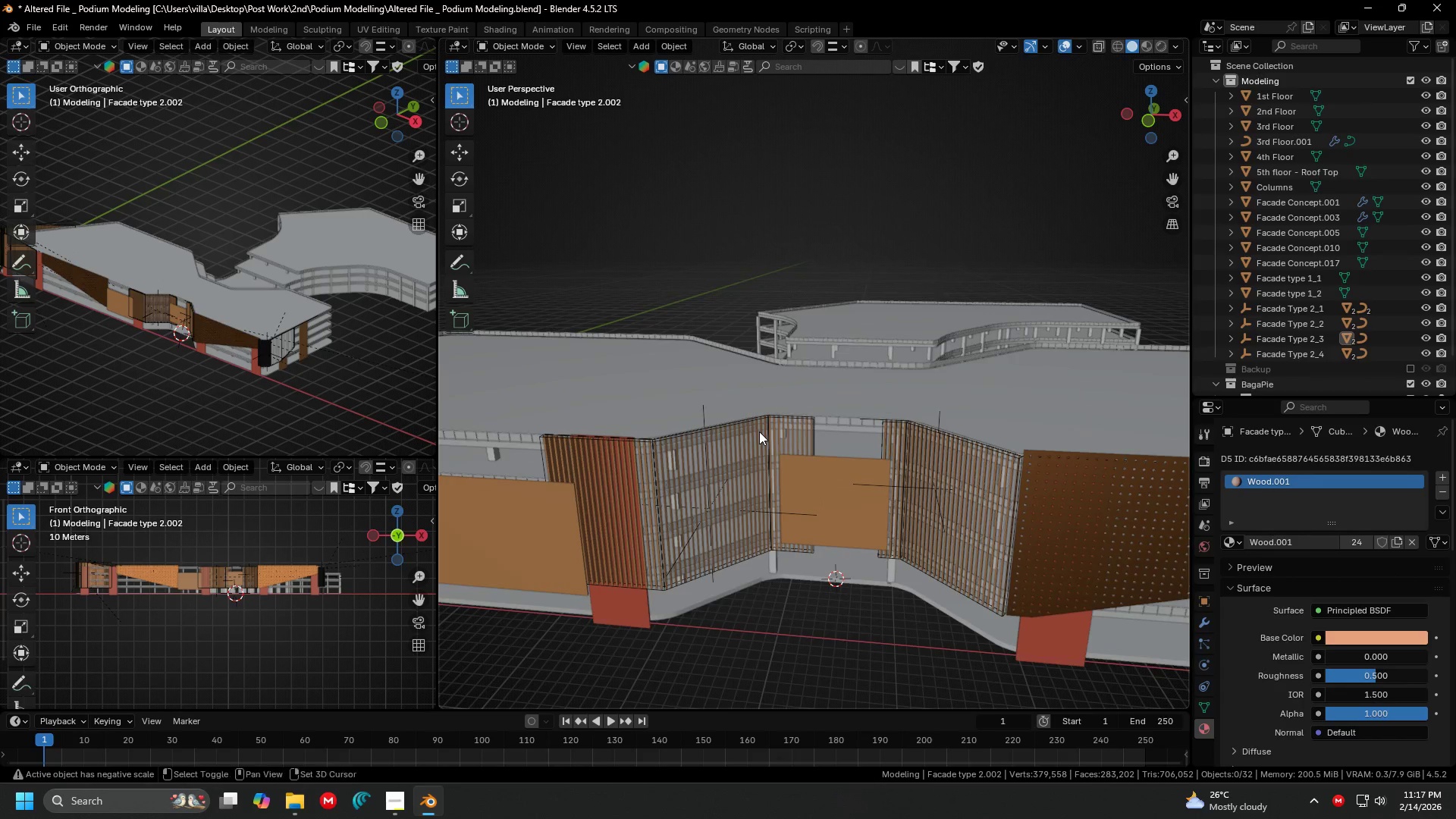 
scroll: coordinate [809, 419], scroll_direction: down, amount: 1.0
 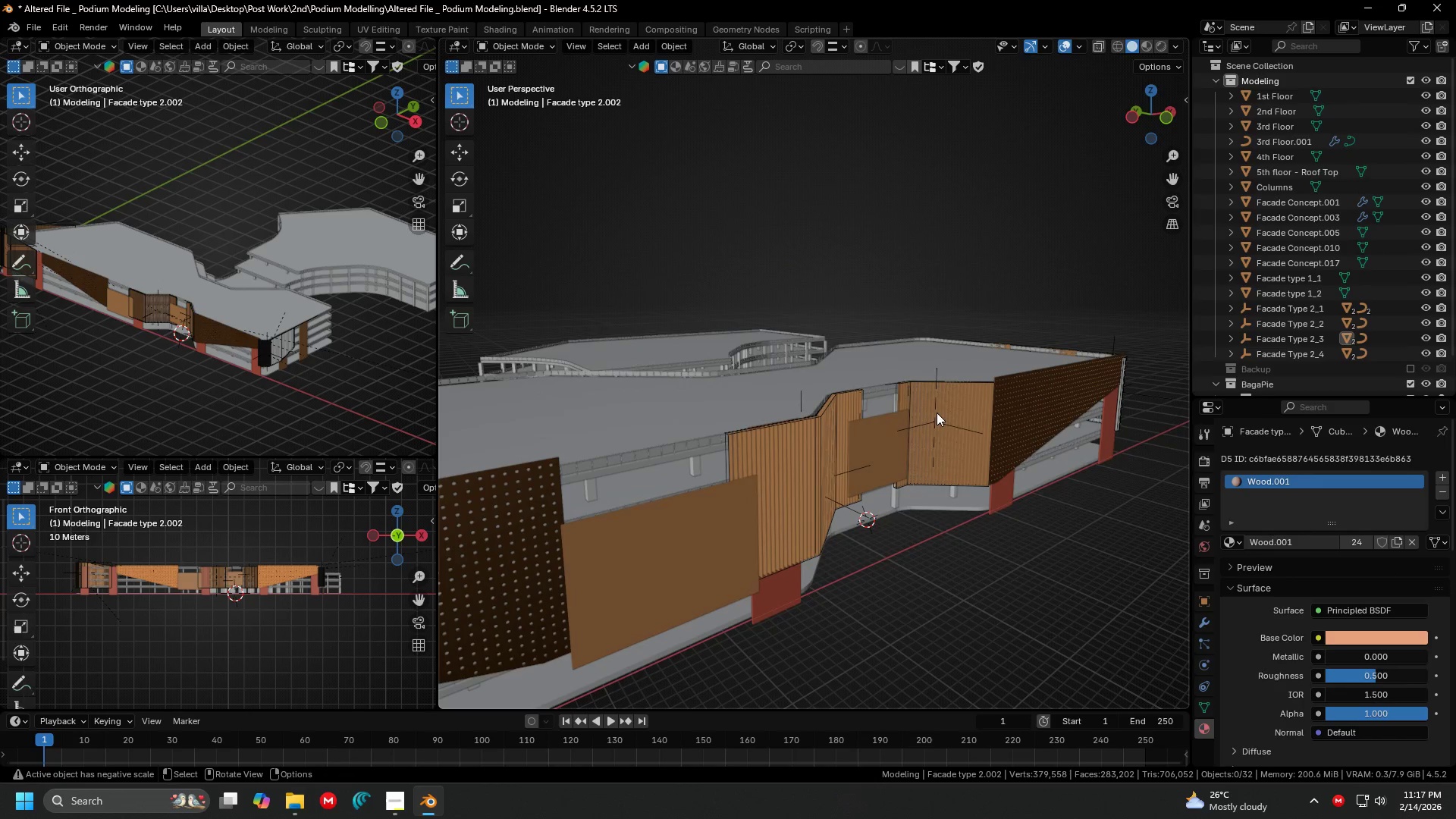 
key(Shift+ShiftLeft)
 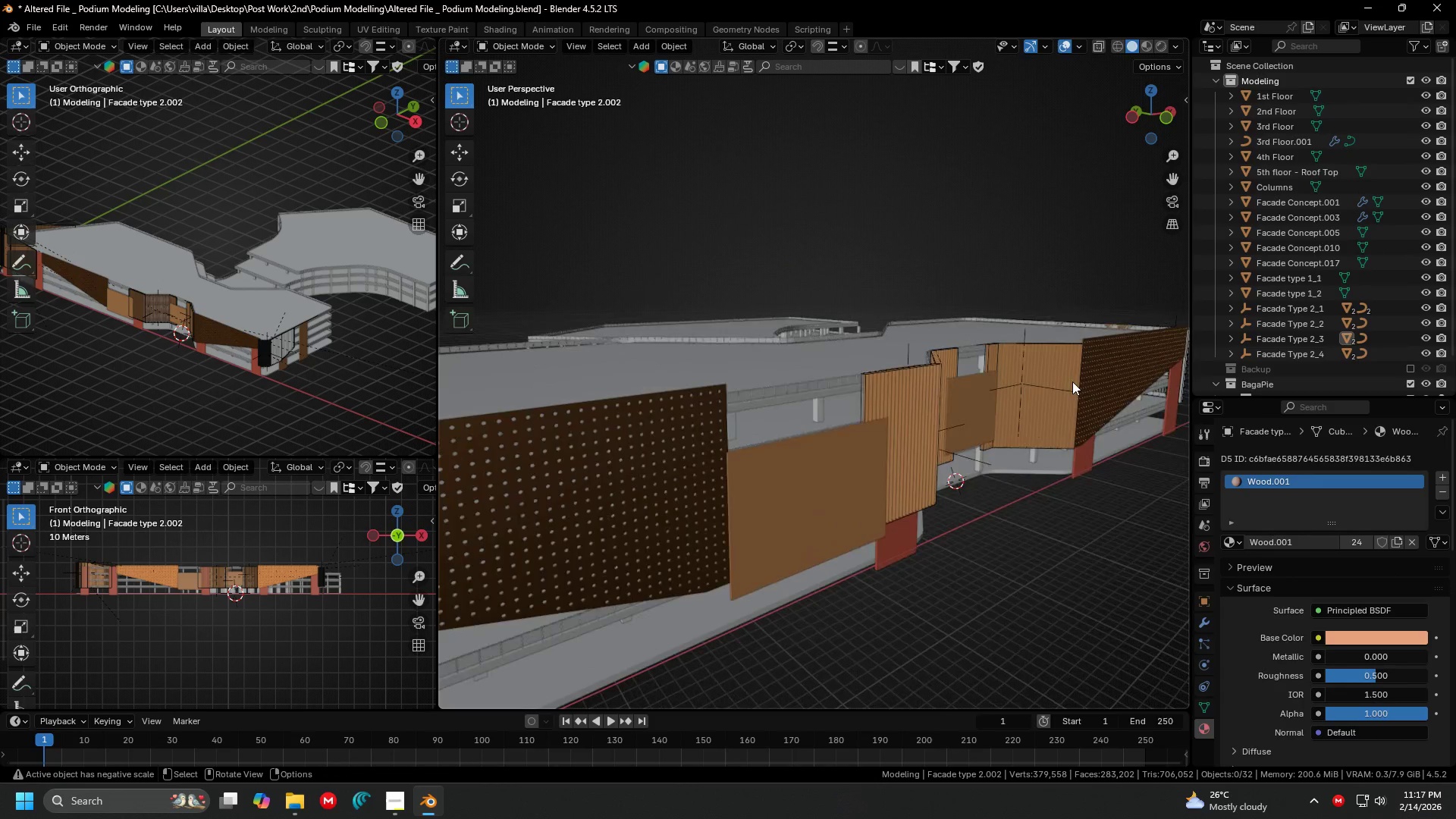 
scroll: coordinate [1073, 381], scroll_direction: down, amount: 1.0
 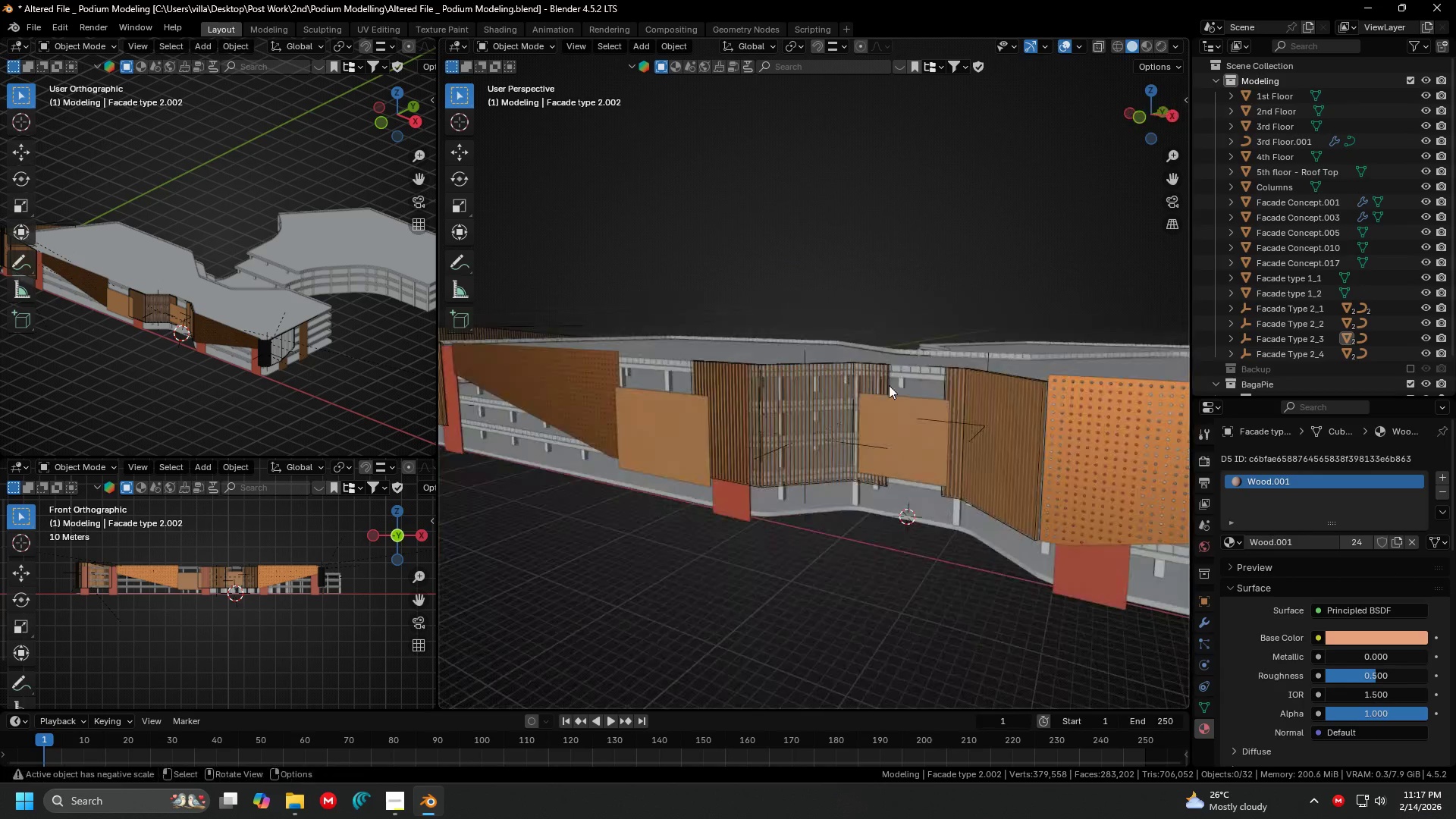 
key(Shift+ShiftLeft)
 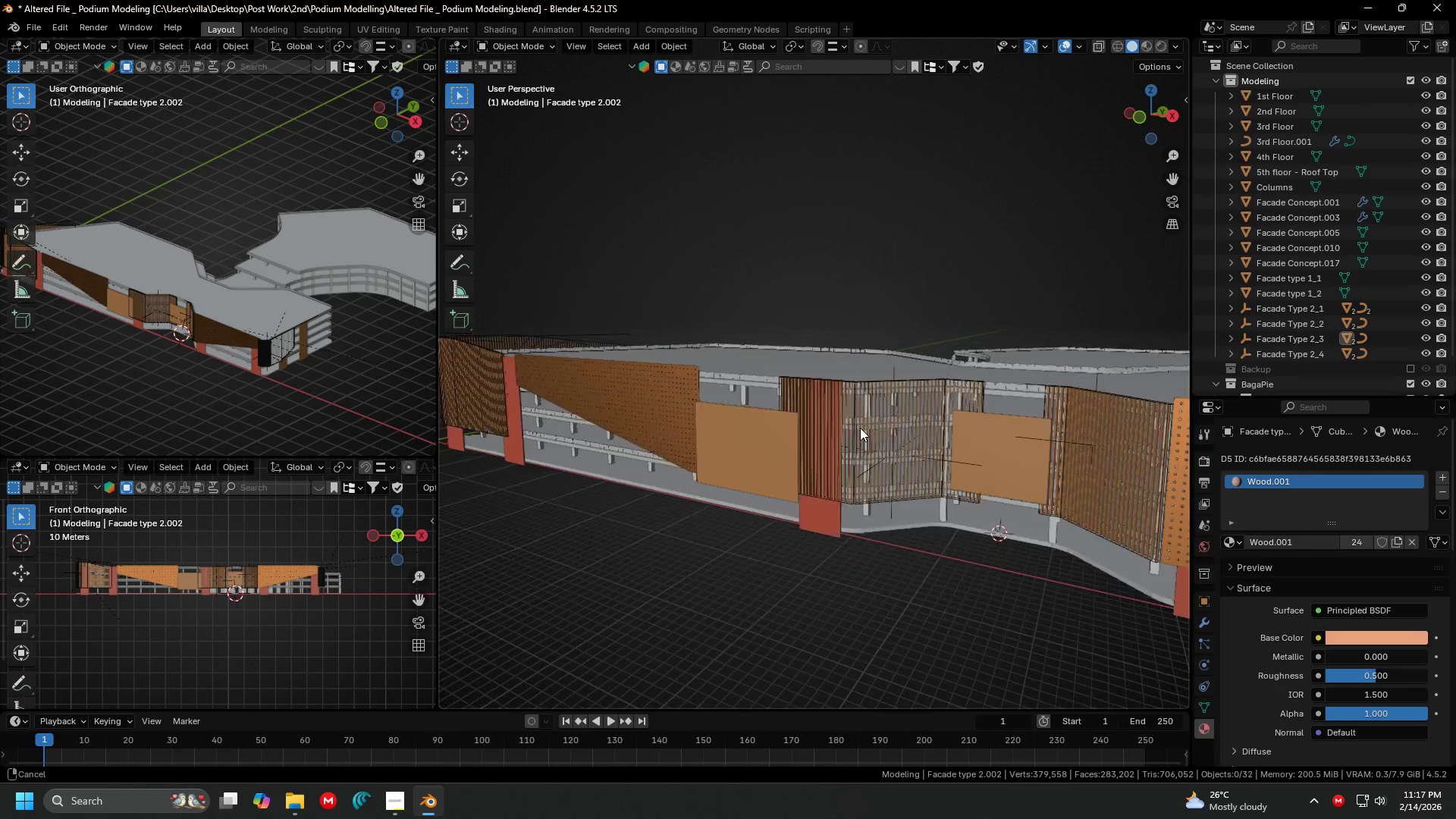 
scroll: coordinate [901, 428], scroll_direction: down, amount: 1.0
 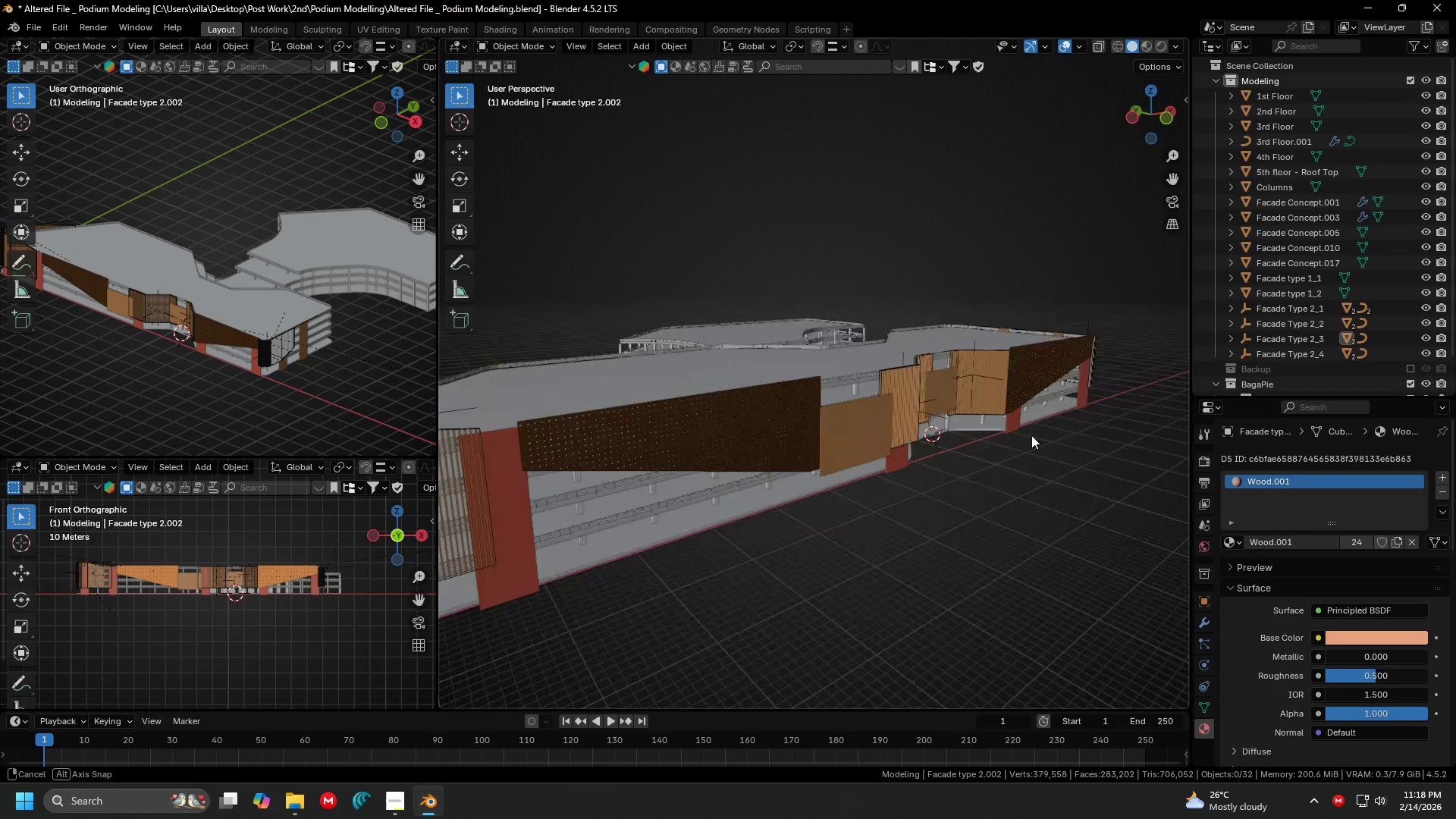 
hold_key(key=ShiftLeft, duration=0.34)
 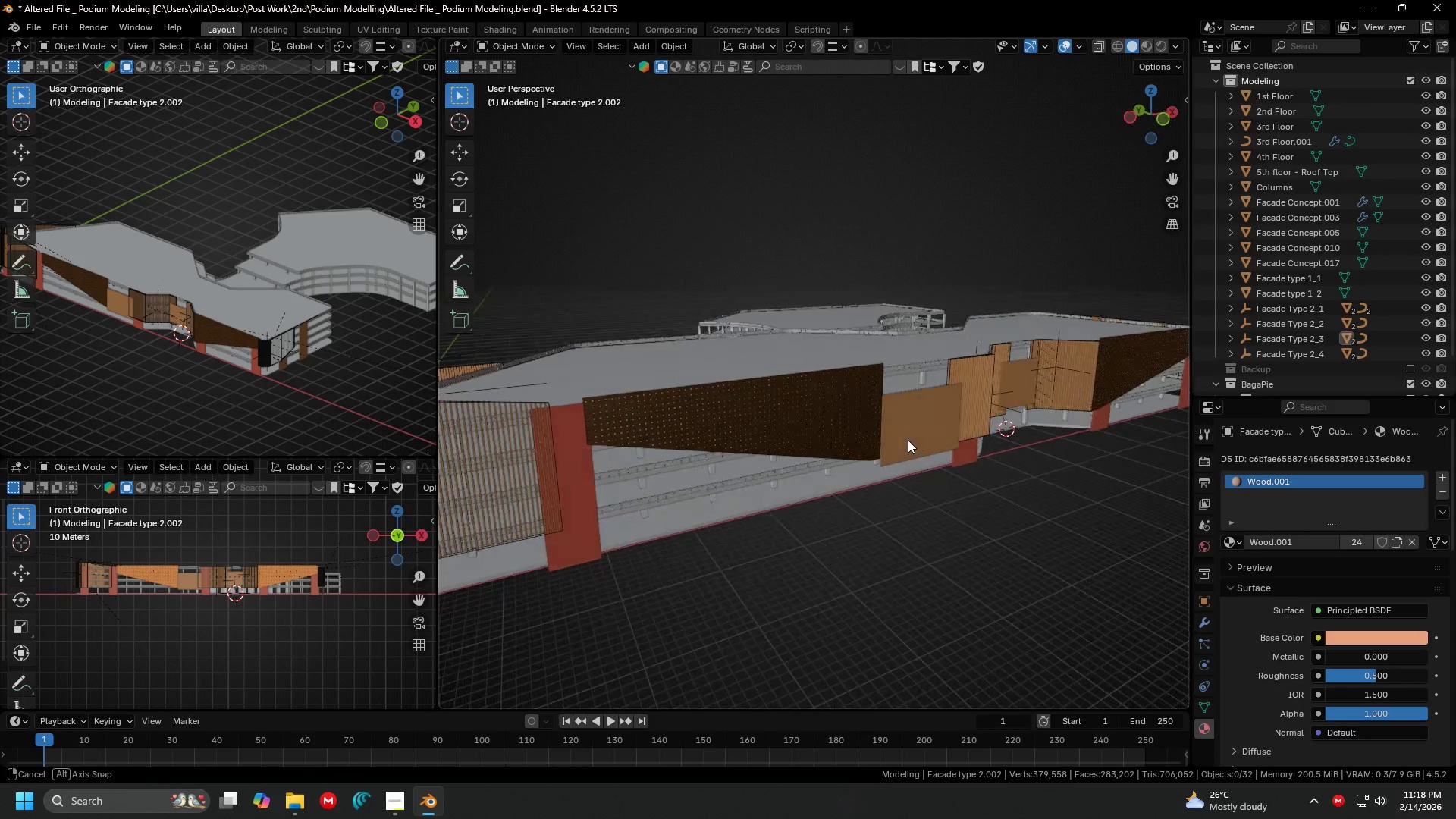 
left_click([905, 440])
 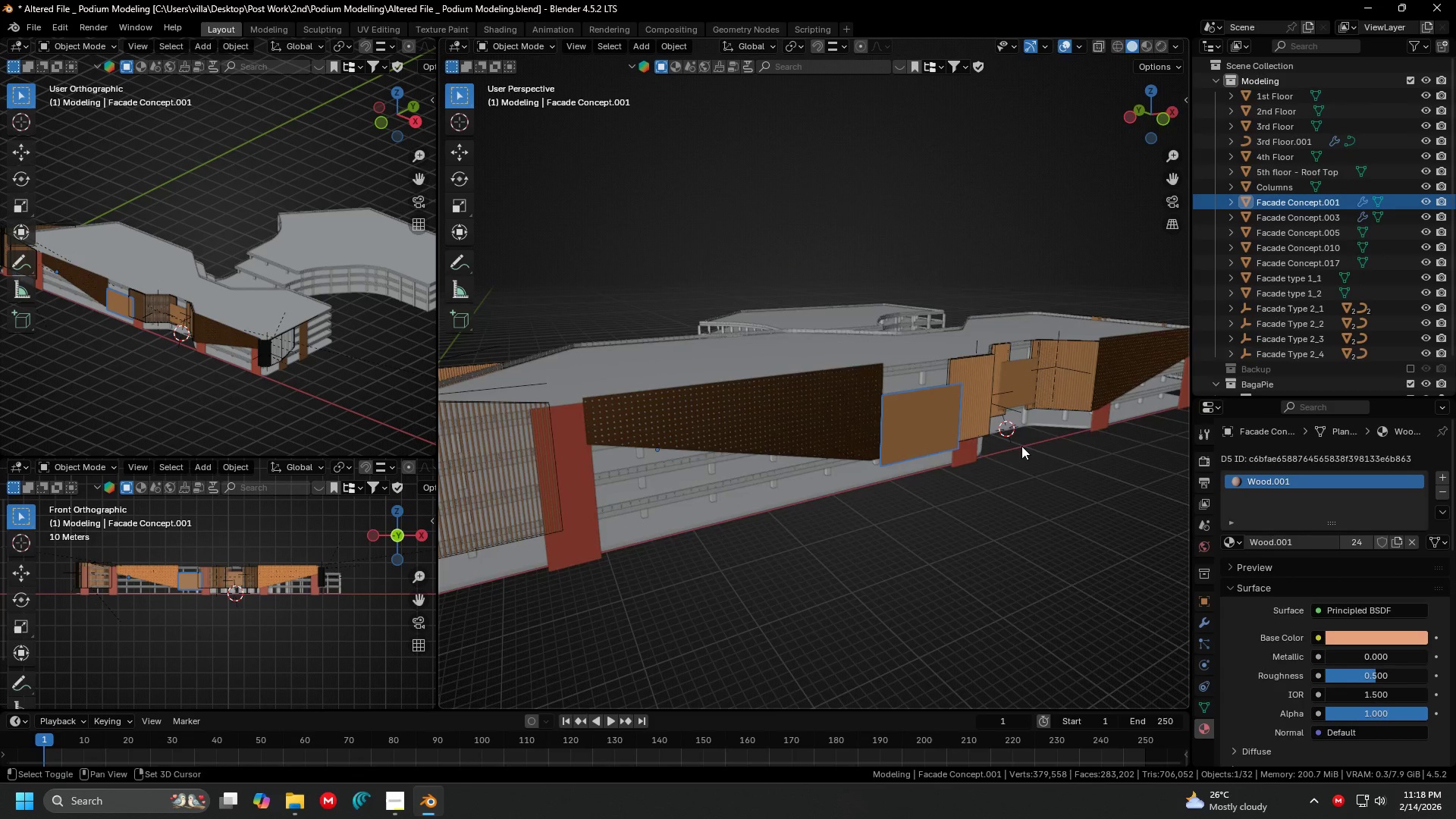 
key(Shift+ShiftLeft)
 